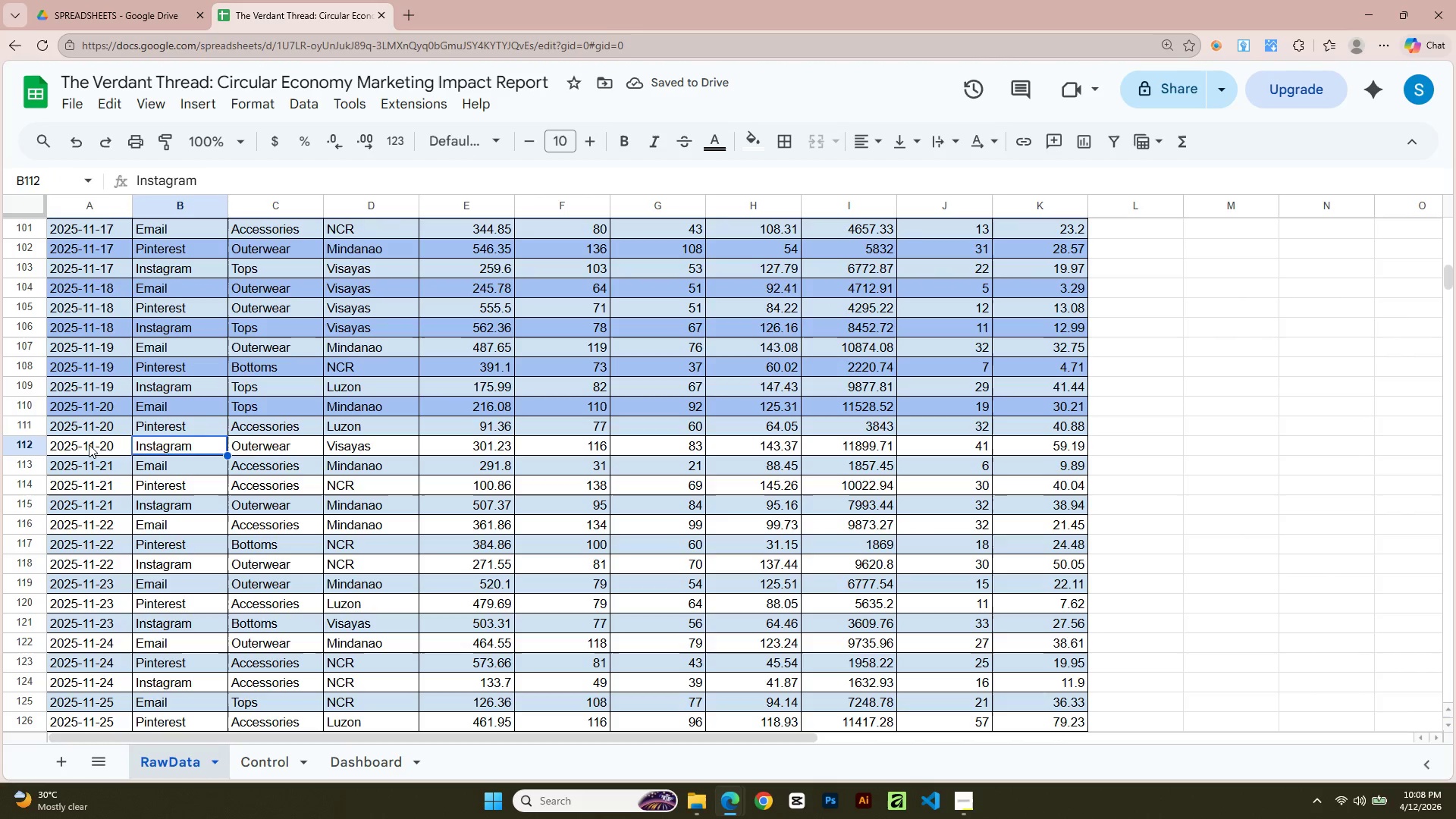 
key(ArrowLeft)
 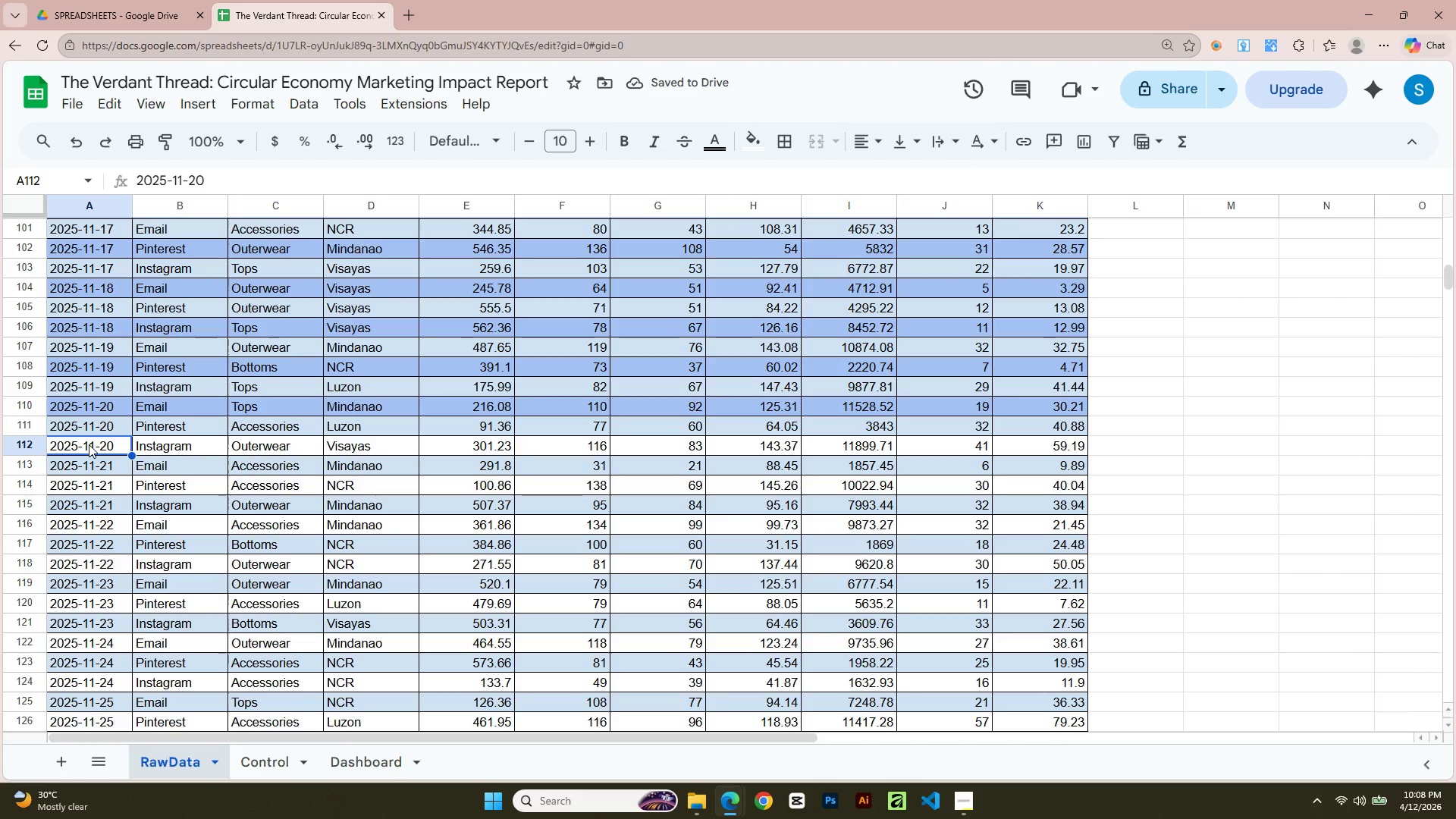 
key(Shift+ArrowRight)
 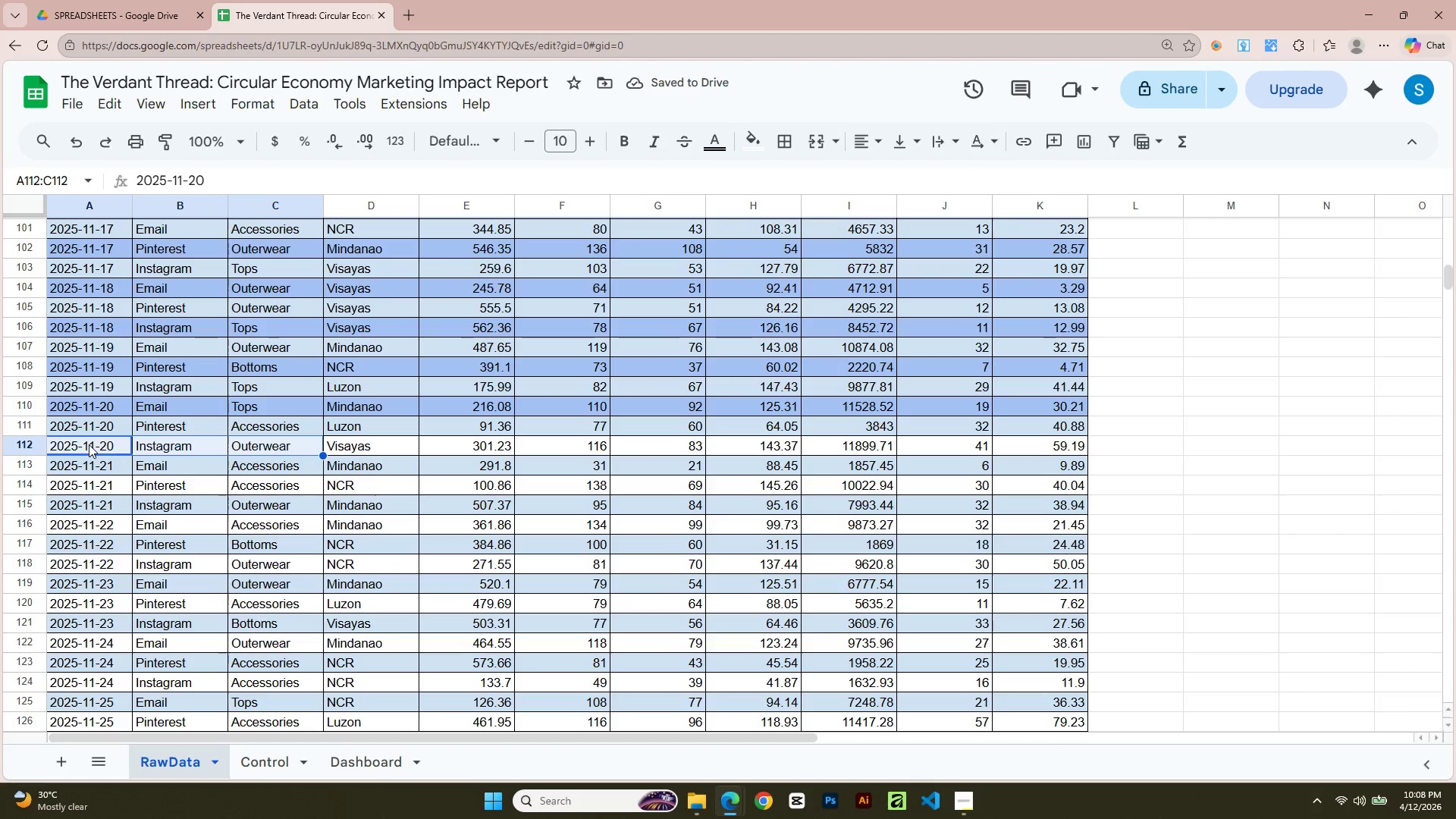 
key(Shift+ArrowRight)
 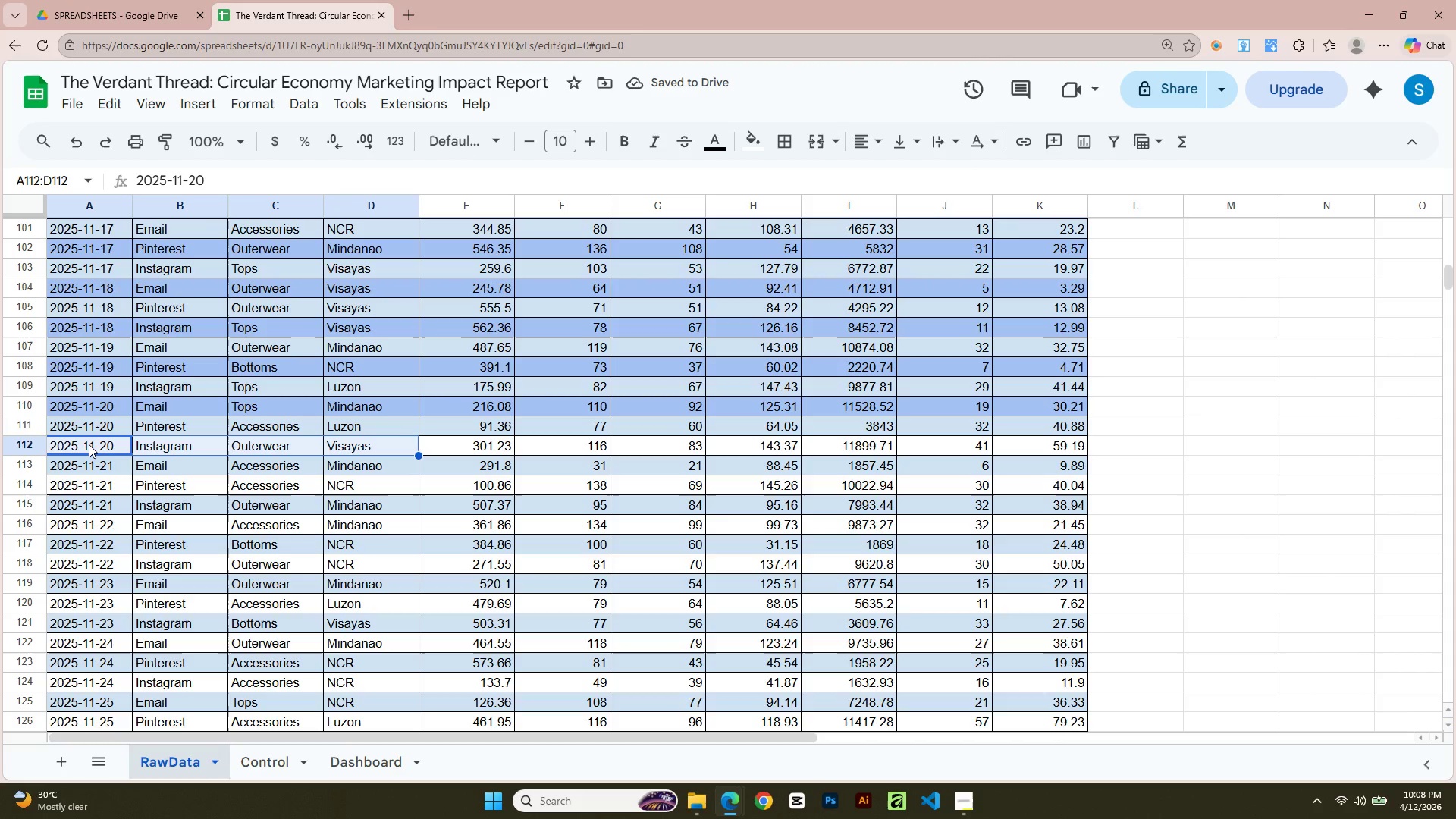 
key(Shift+ArrowRight)
 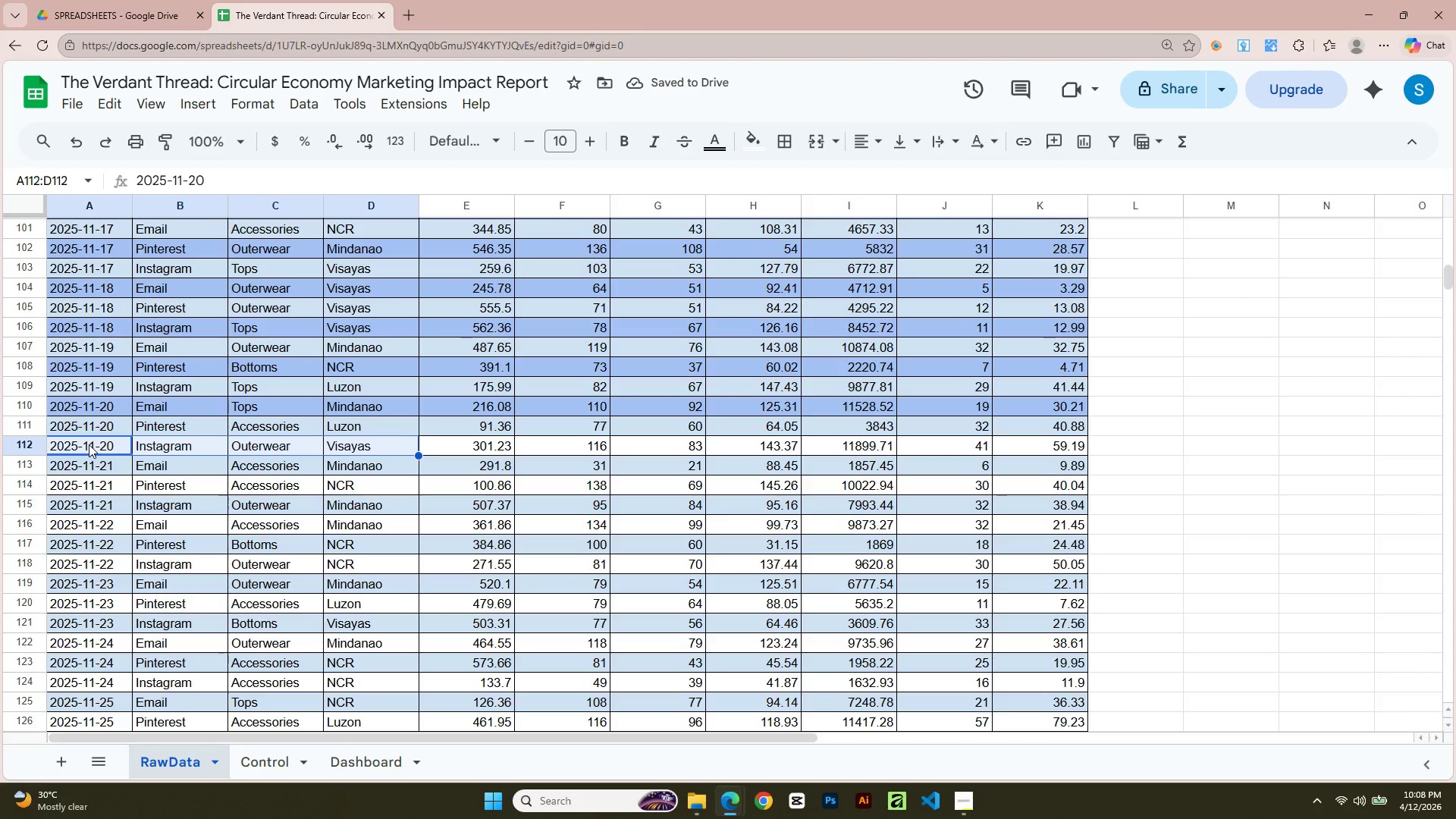 
key(Shift+ArrowRight)
 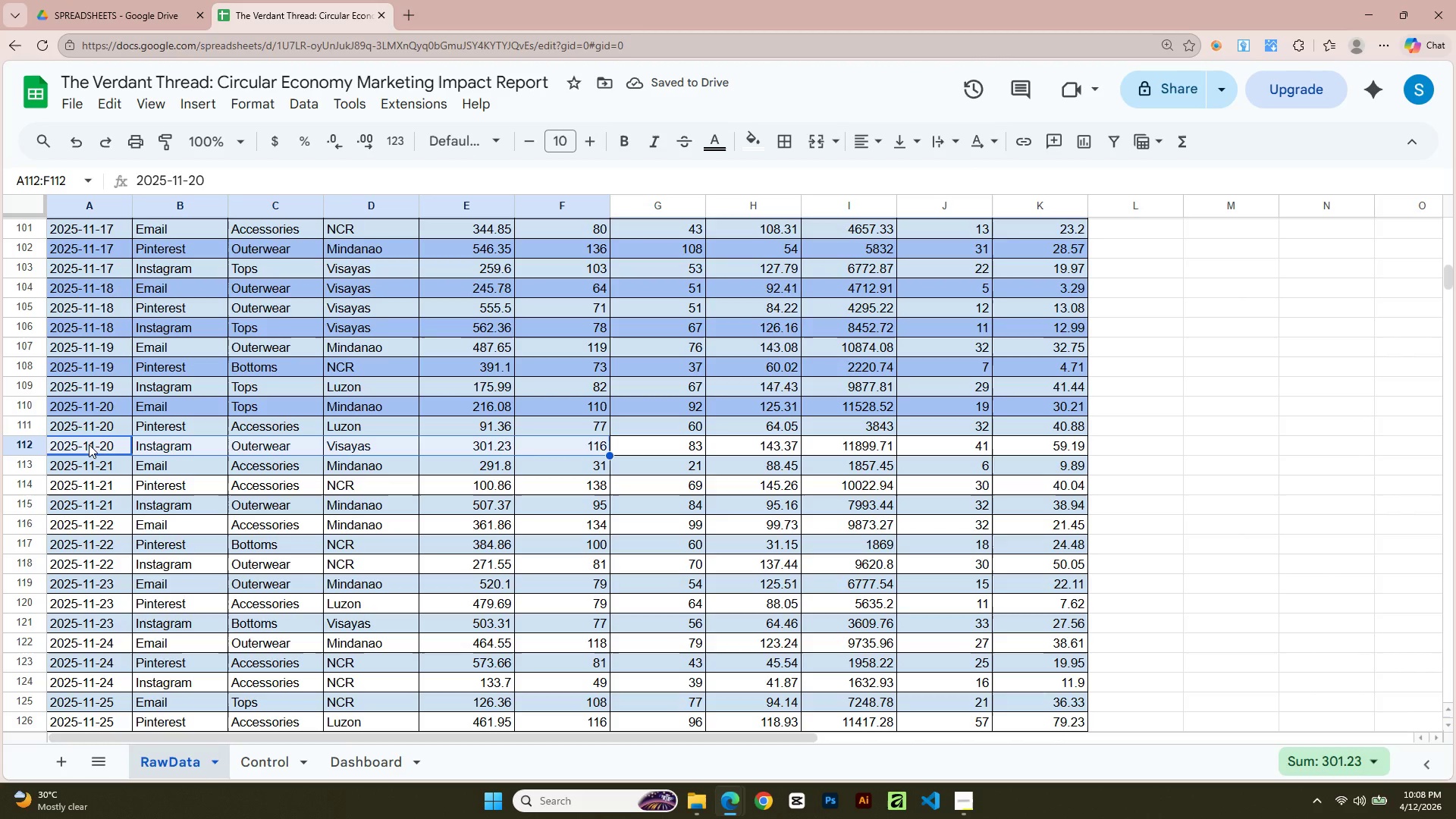 
key(Shift+ArrowRight)
 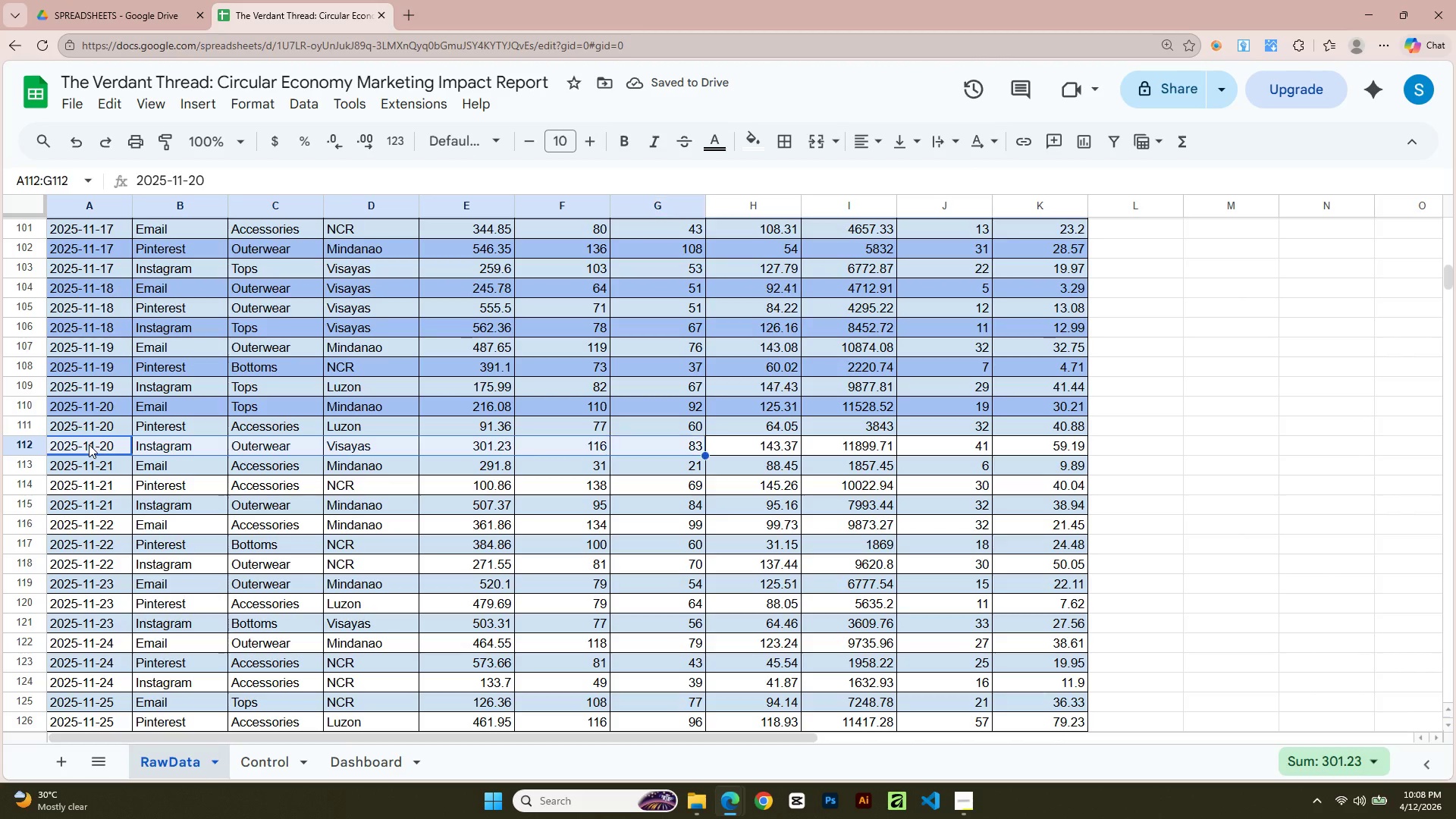 
key(Shift+ArrowRight)
 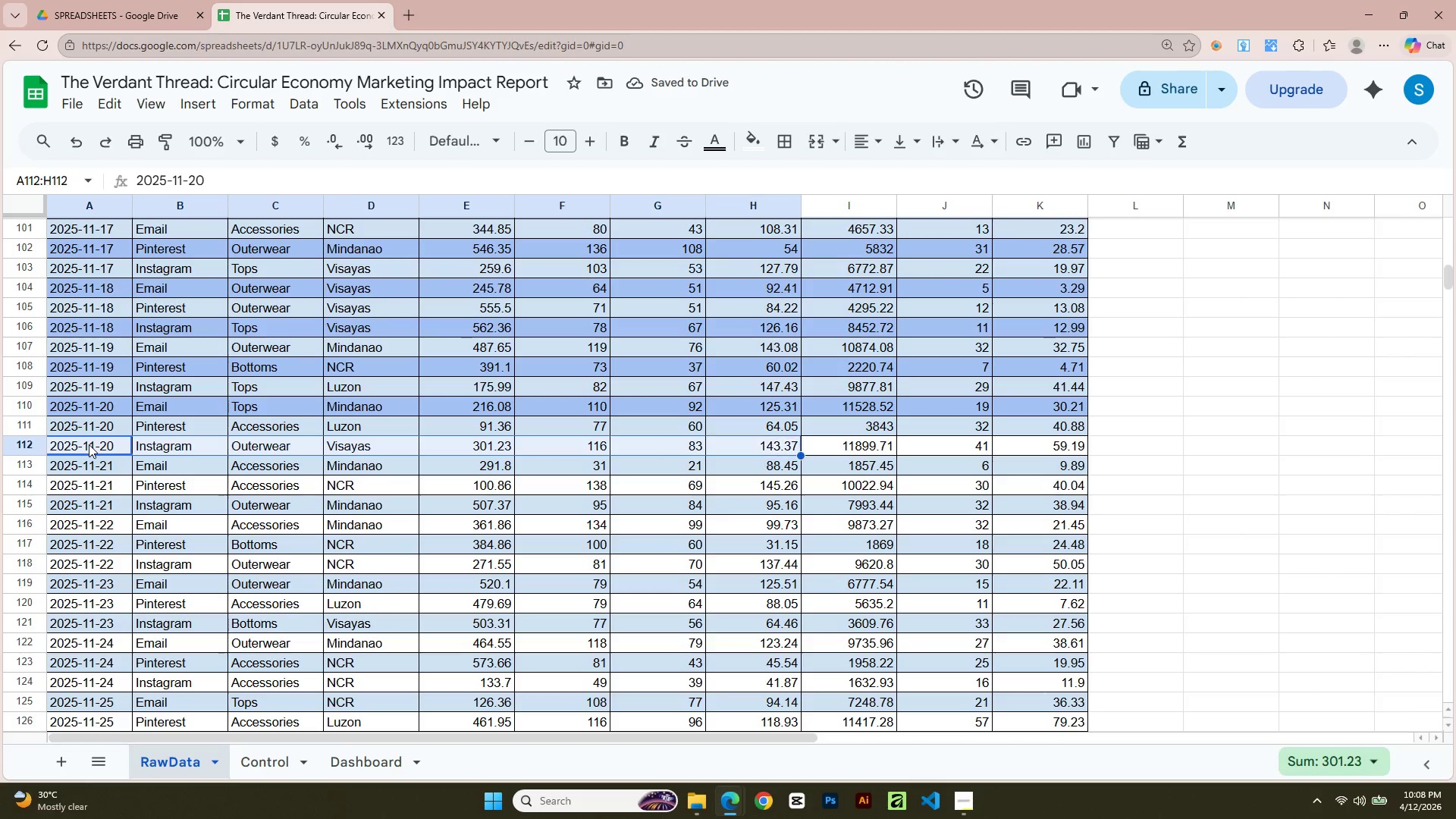 
key(Shift+ArrowRight)
 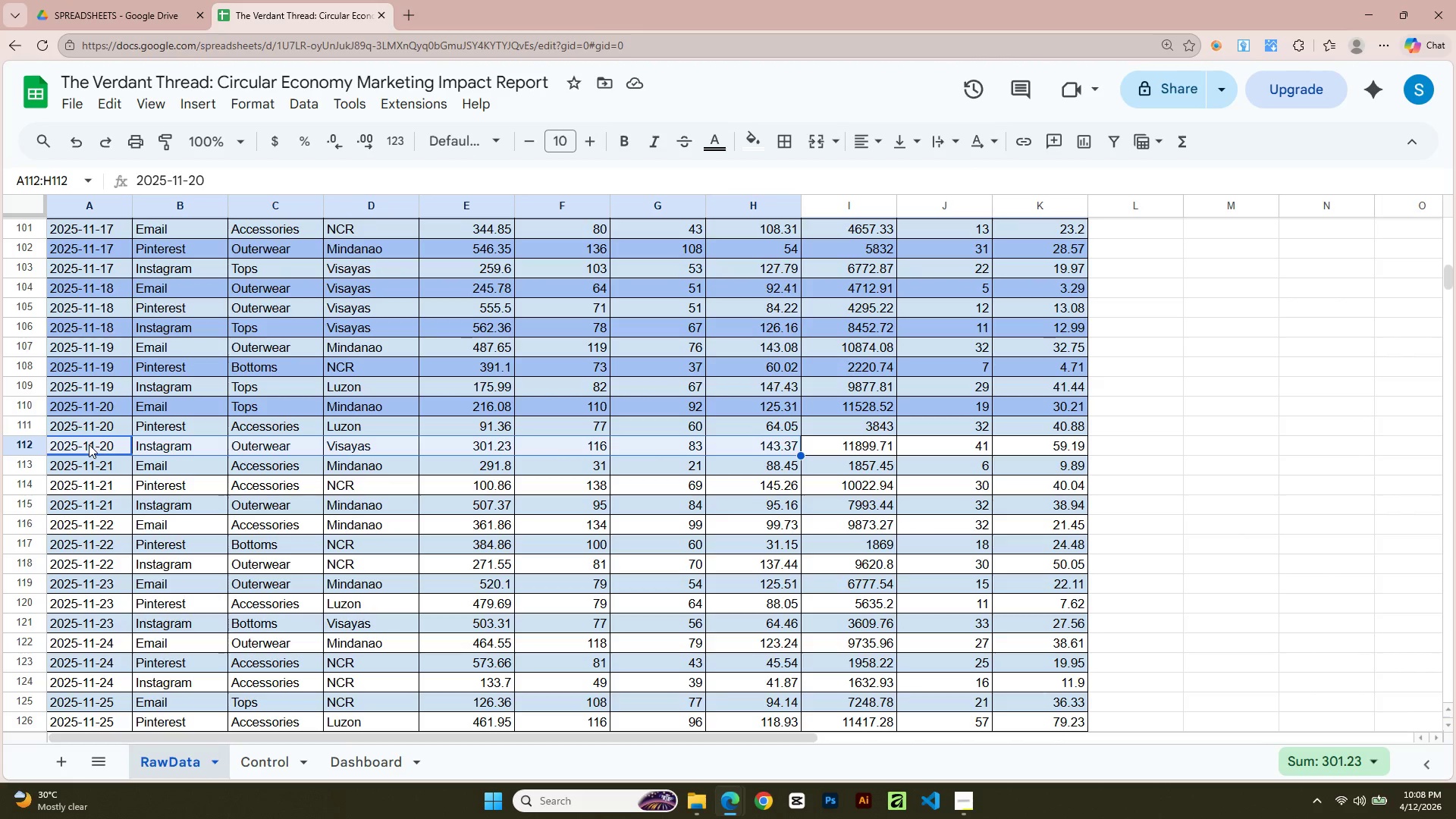 
key(Shift+ArrowRight)
 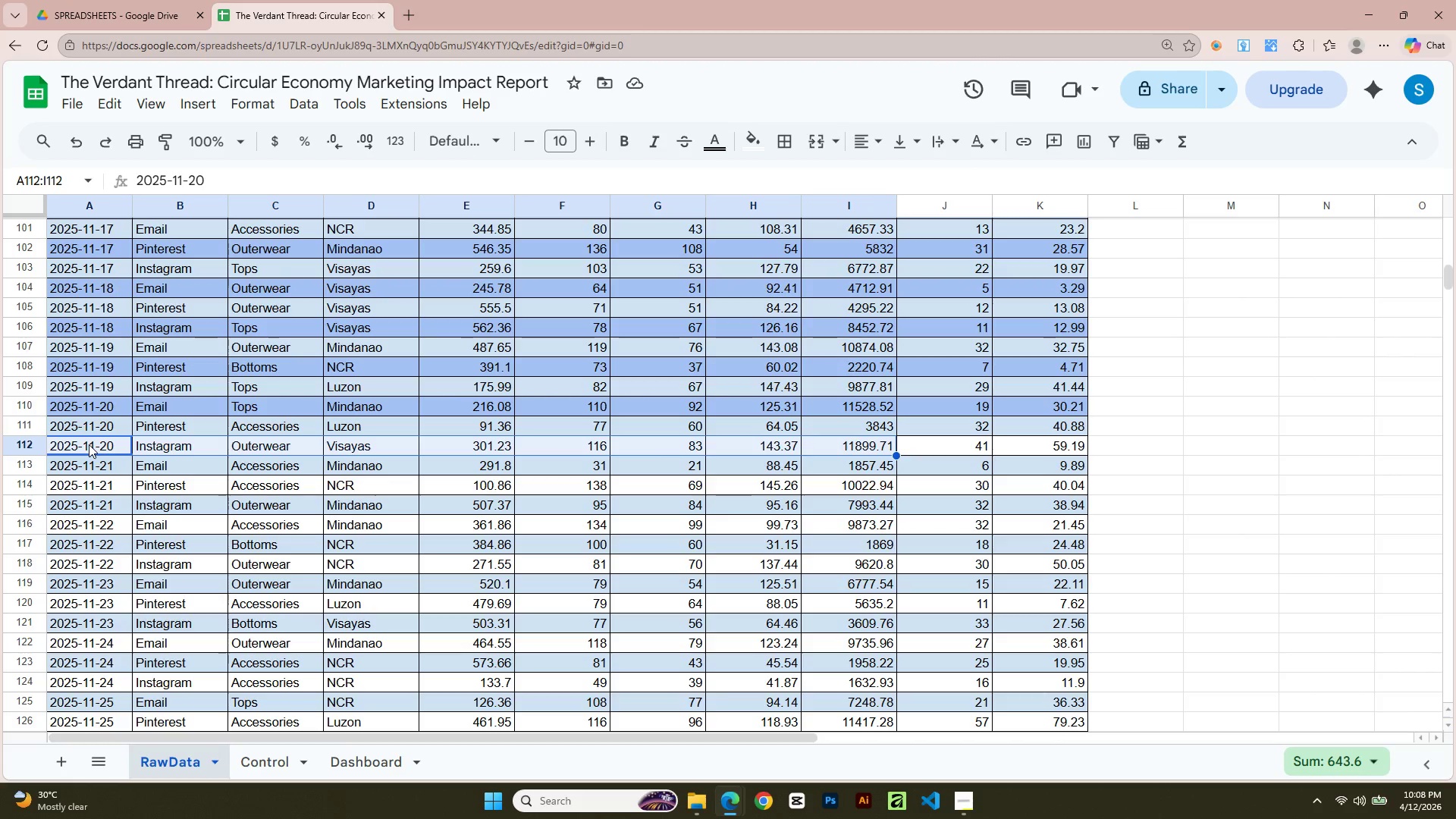 
key(Shift+ArrowRight)
 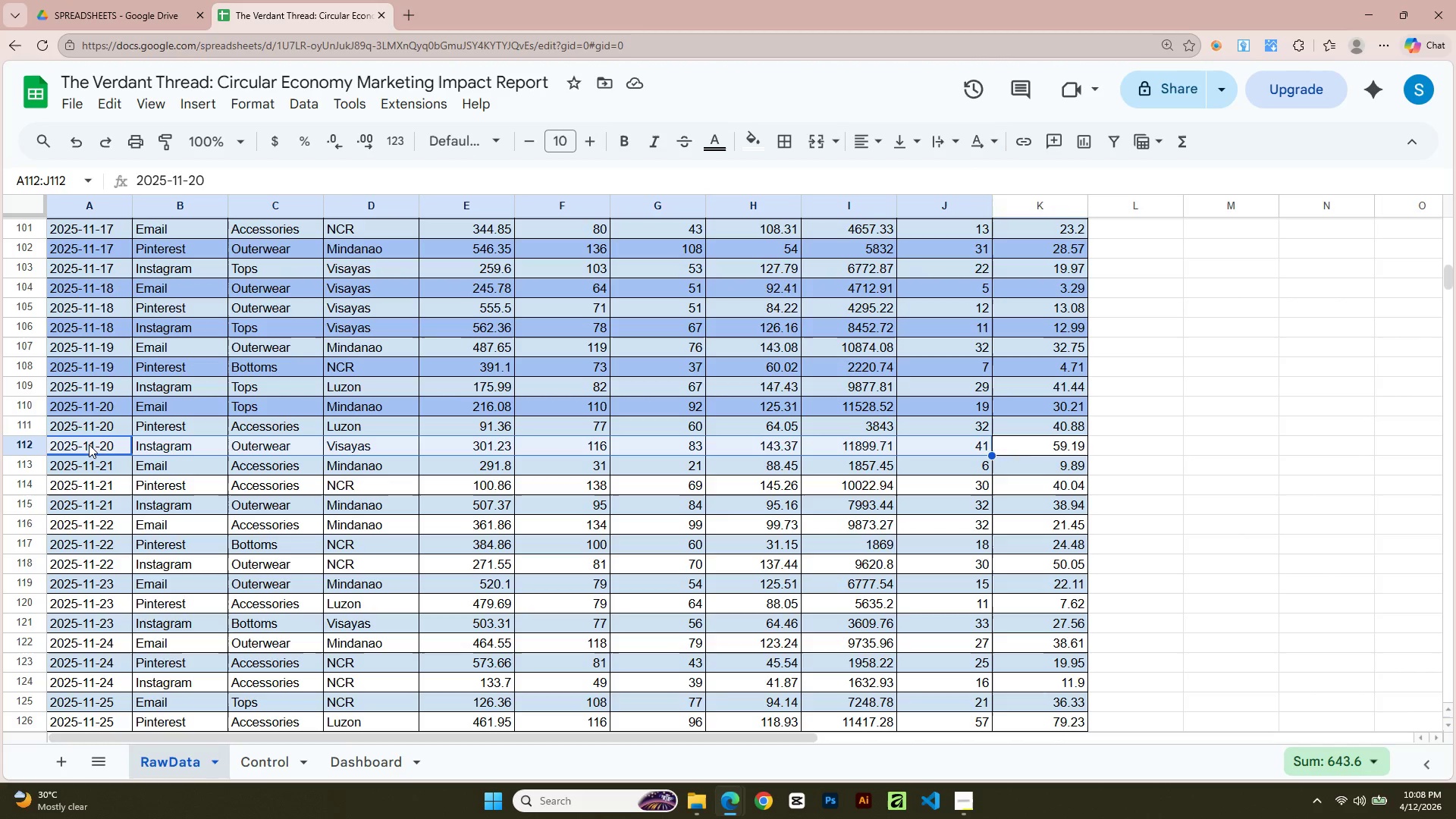 
key(Shift+ArrowRight)
 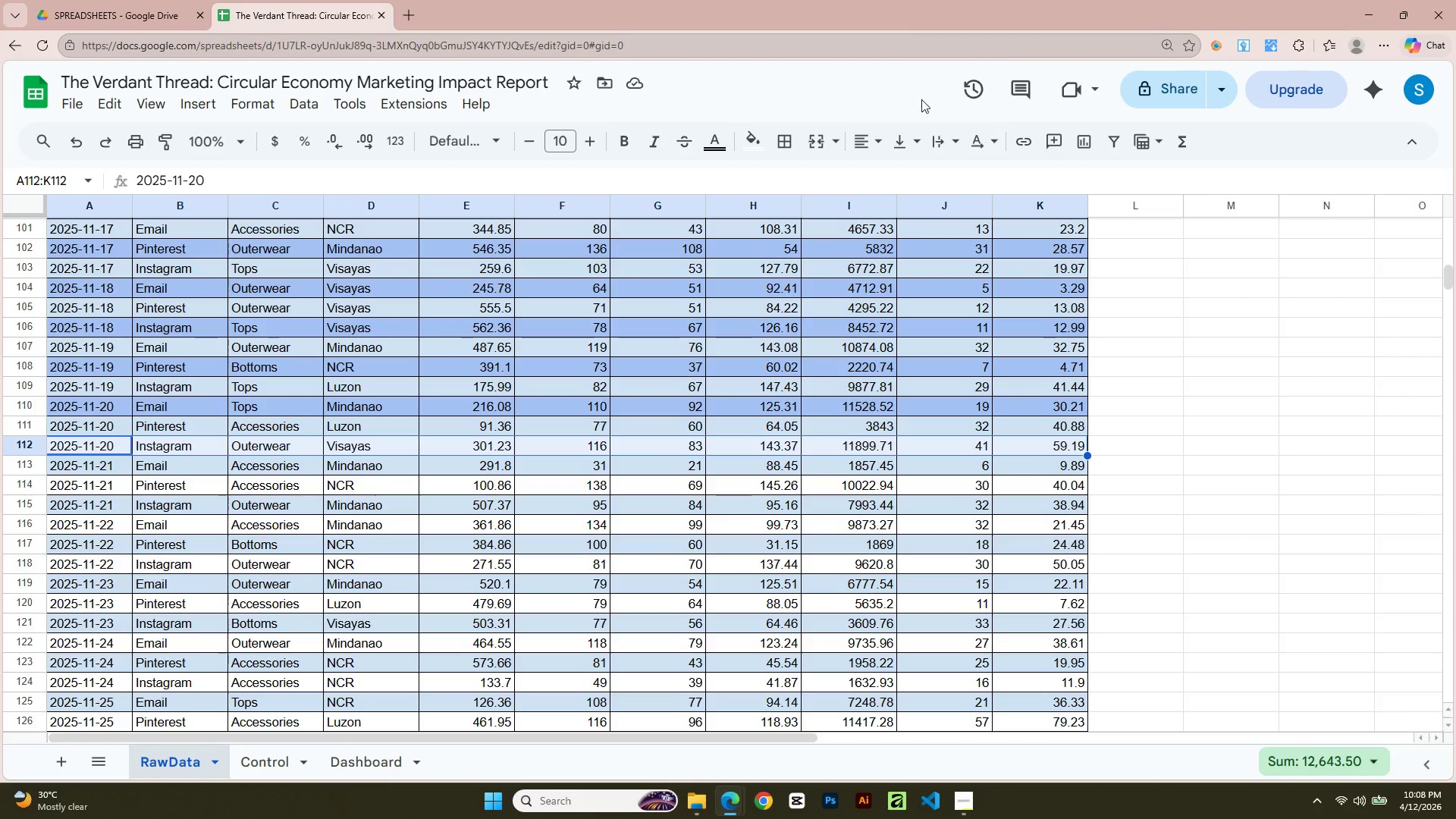 
left_click([752, 151])
 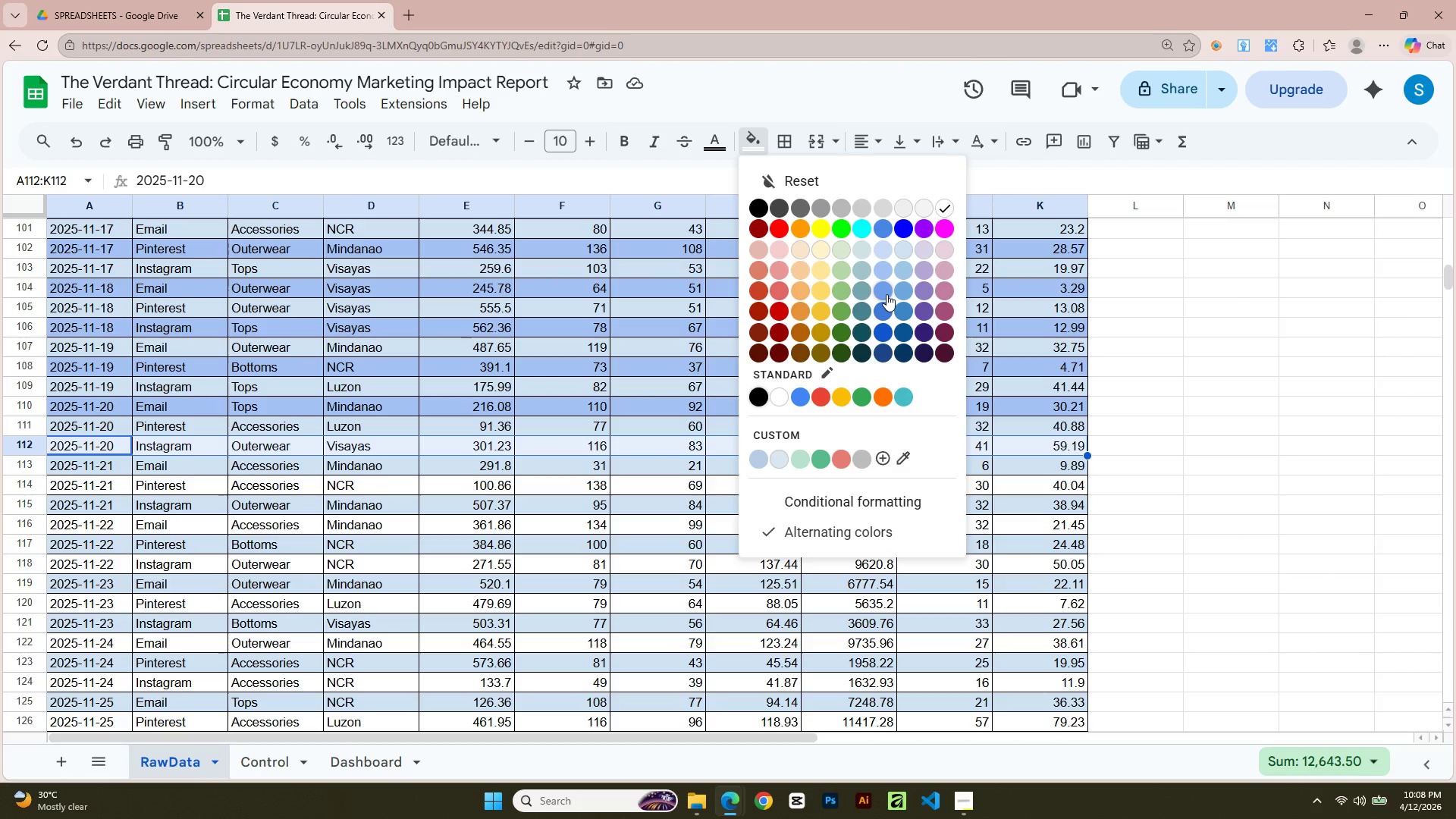 
left_click([885, 265])
 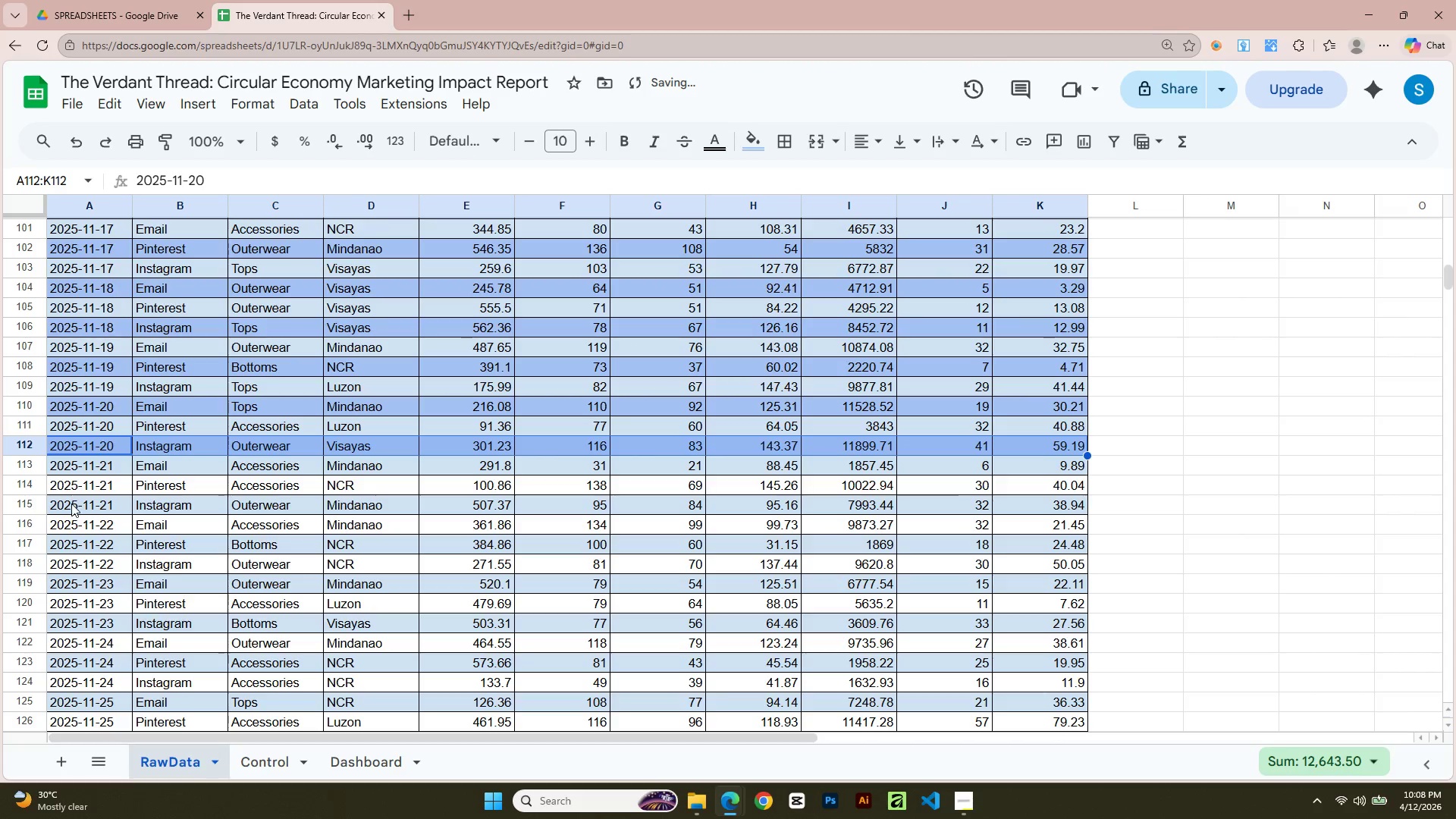 
left_click([72, 491])
 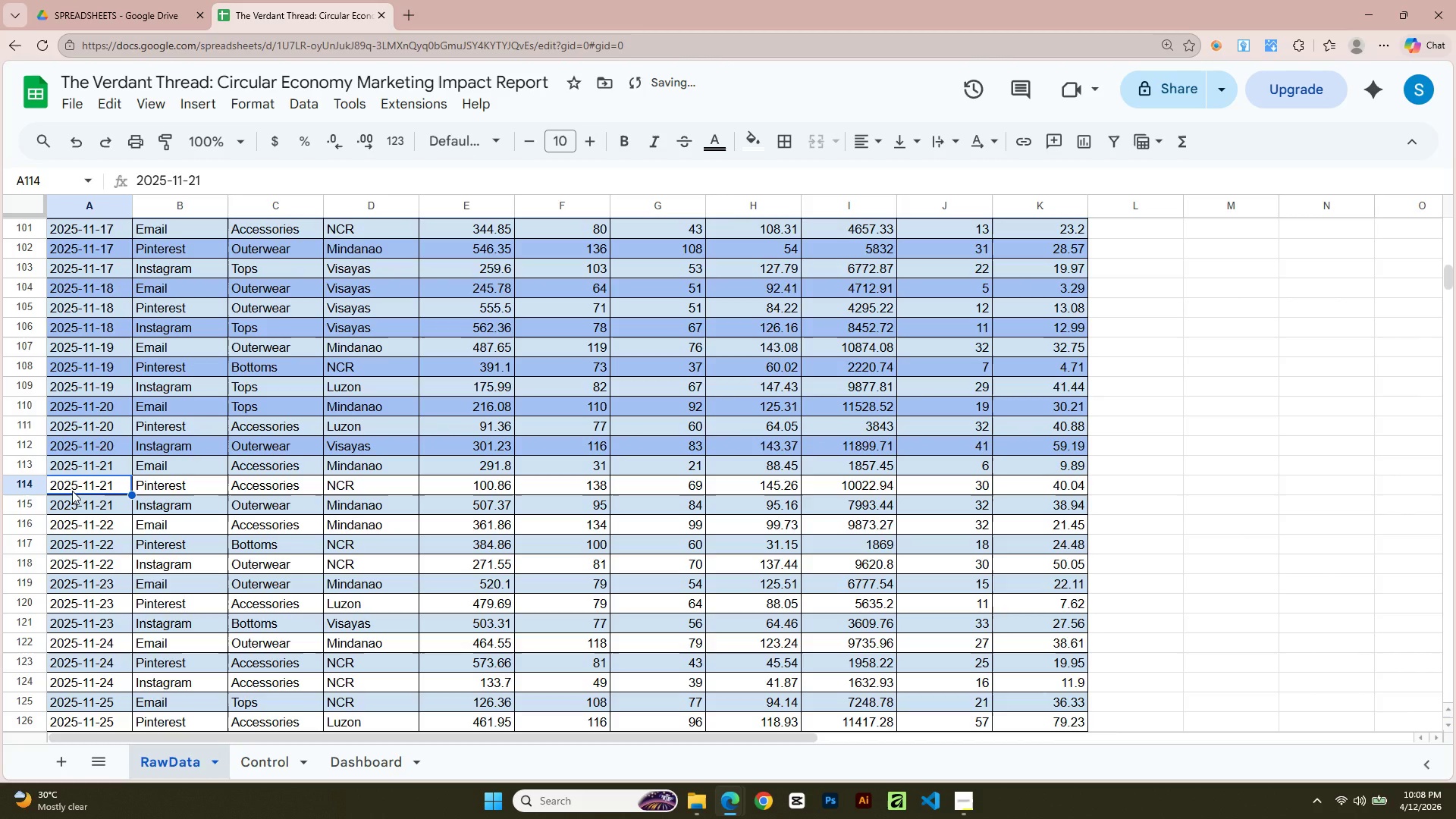 
key(Shift+ArrowRight)
 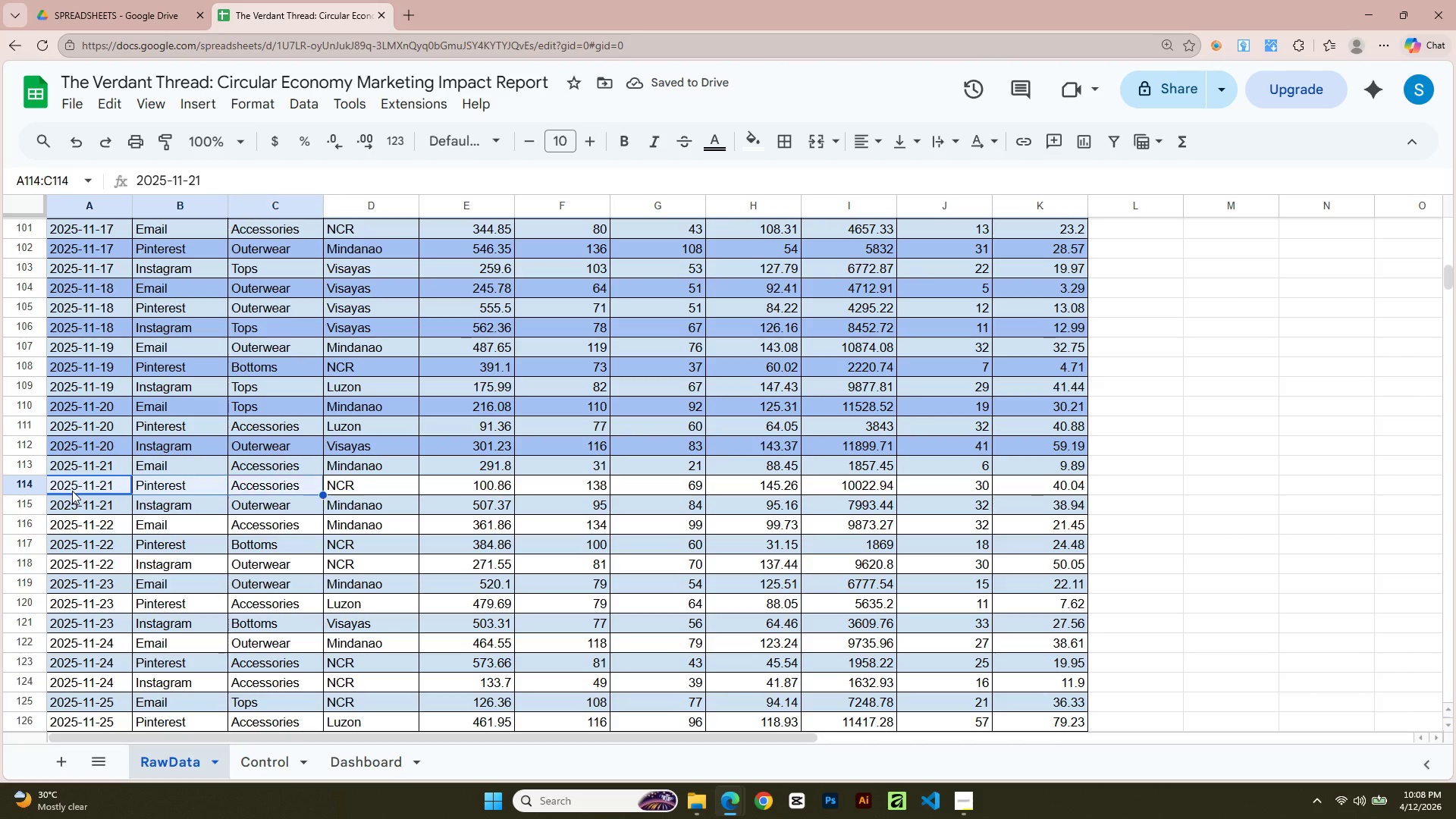 
key(Shift+ArrowRight)
 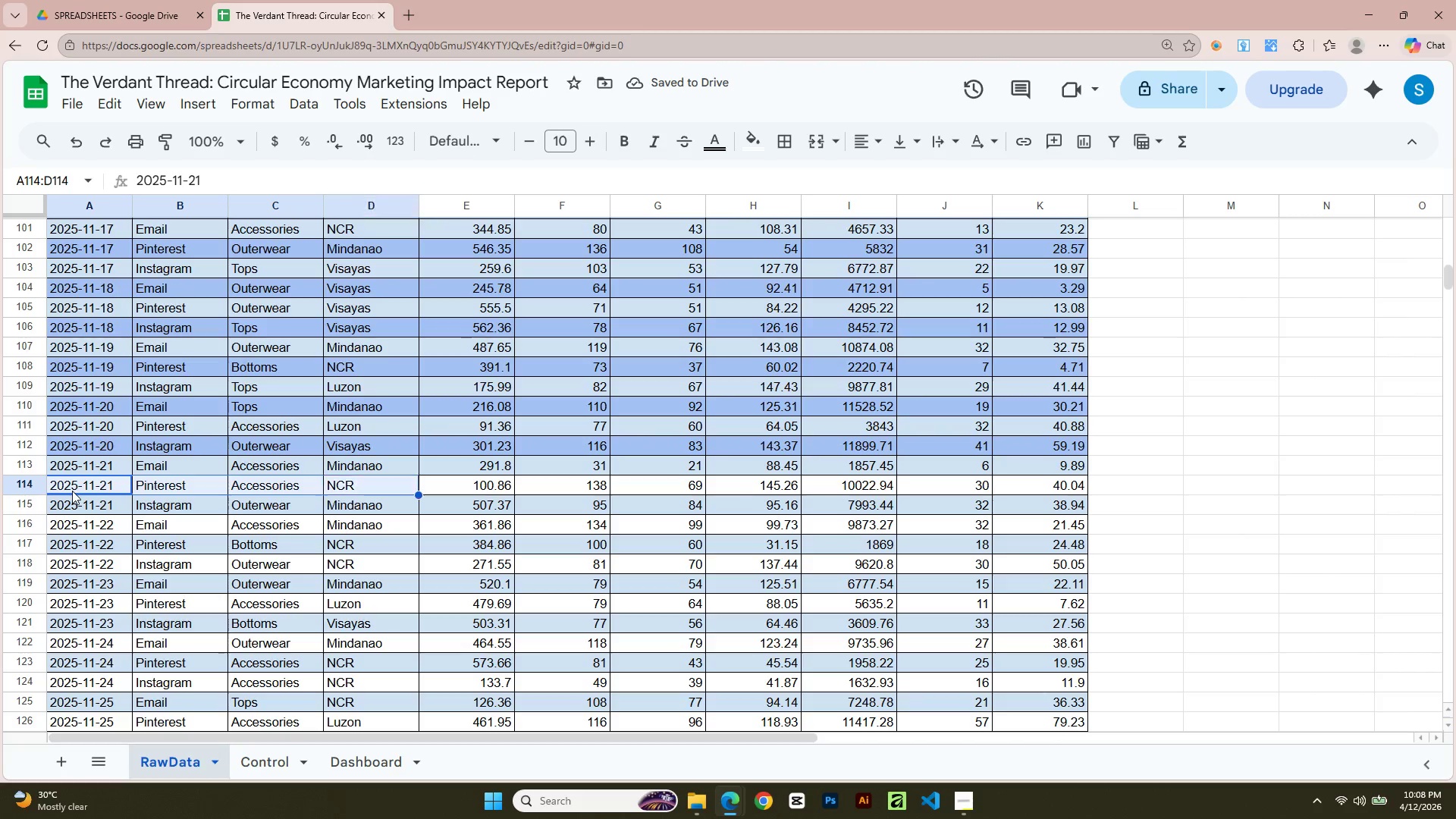 
key(Shift+ArrowRight)
 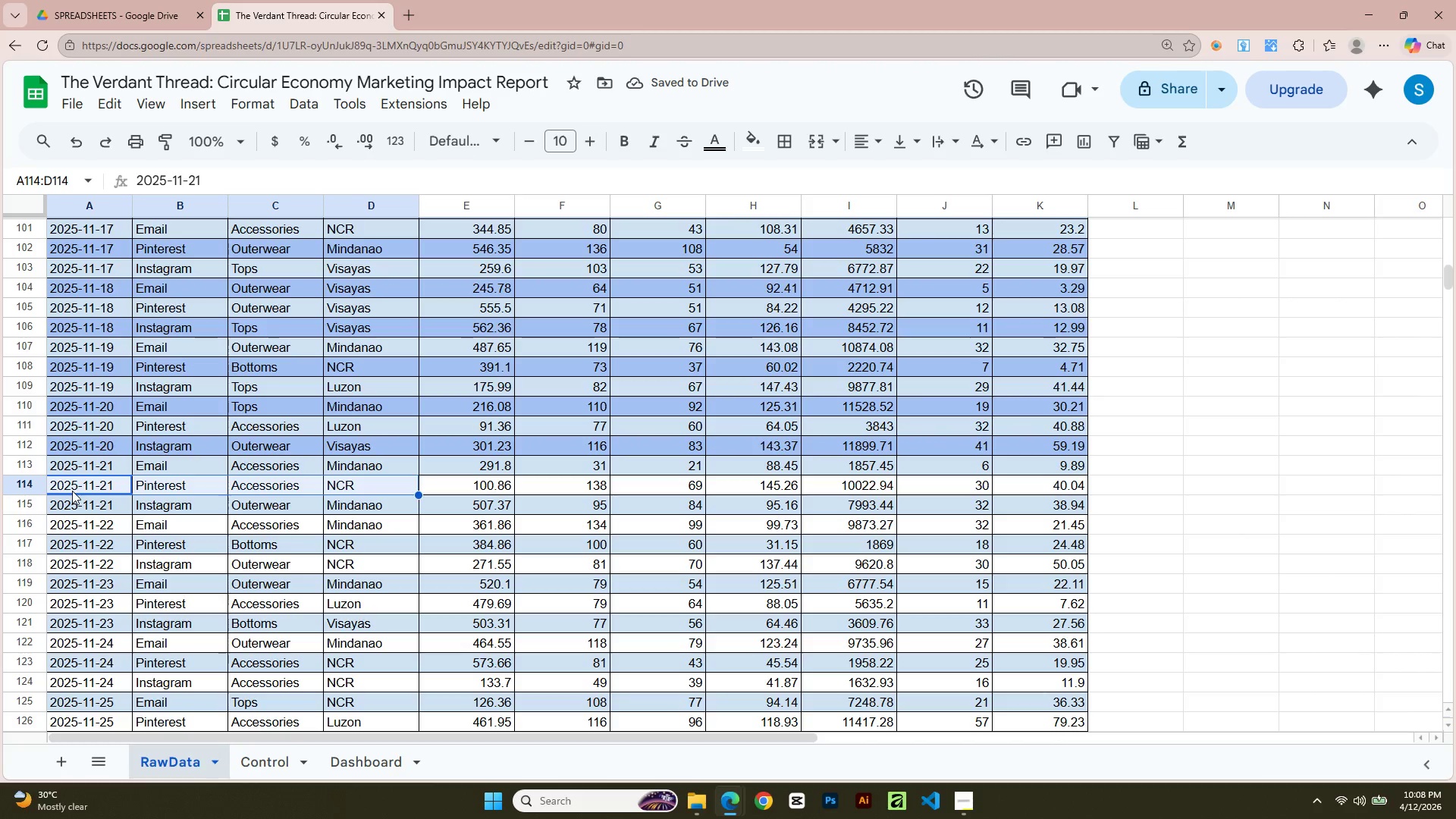 
key(Shift+ArrowRight)
 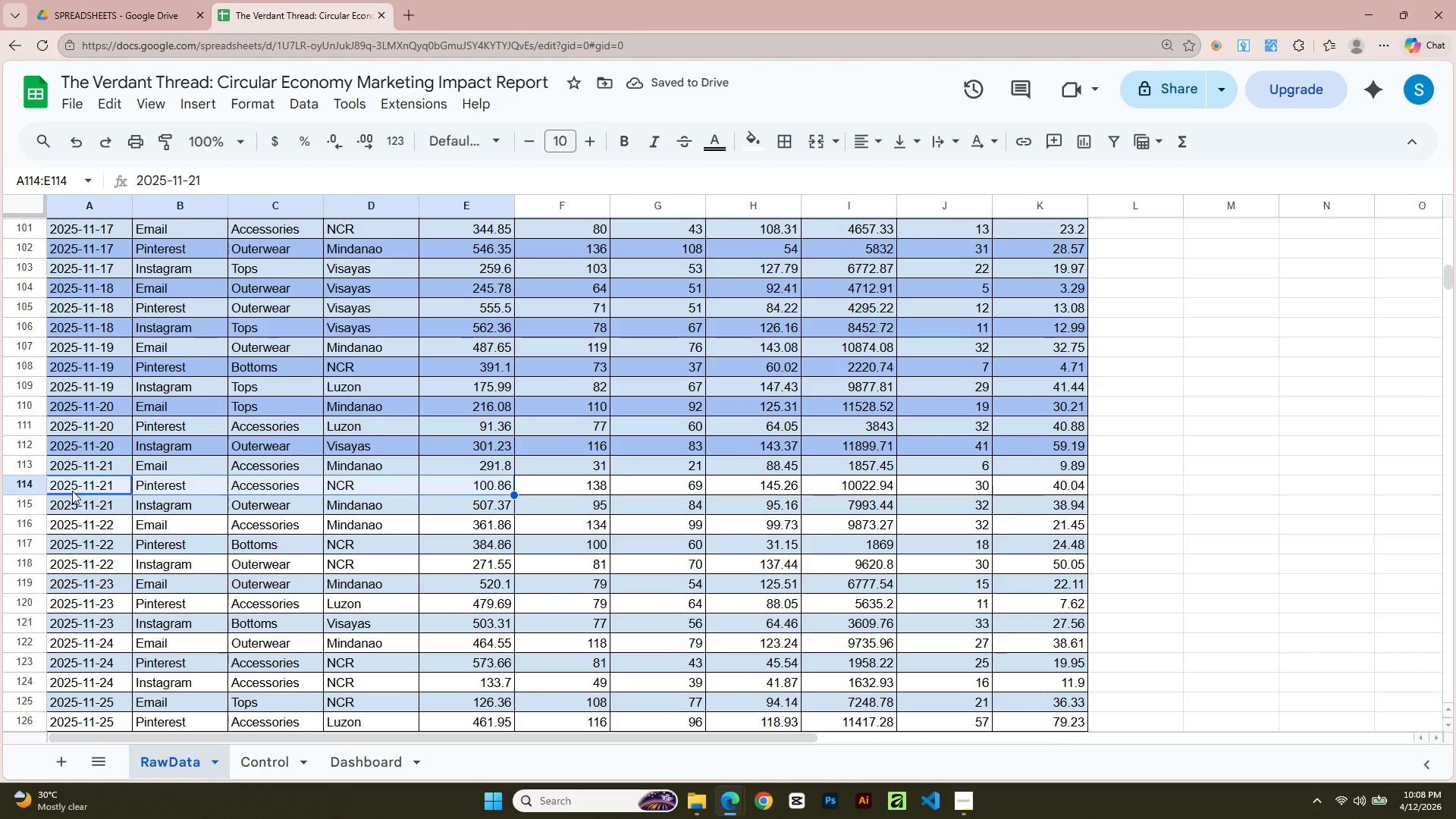 
key(Shift+ArrowRight)
 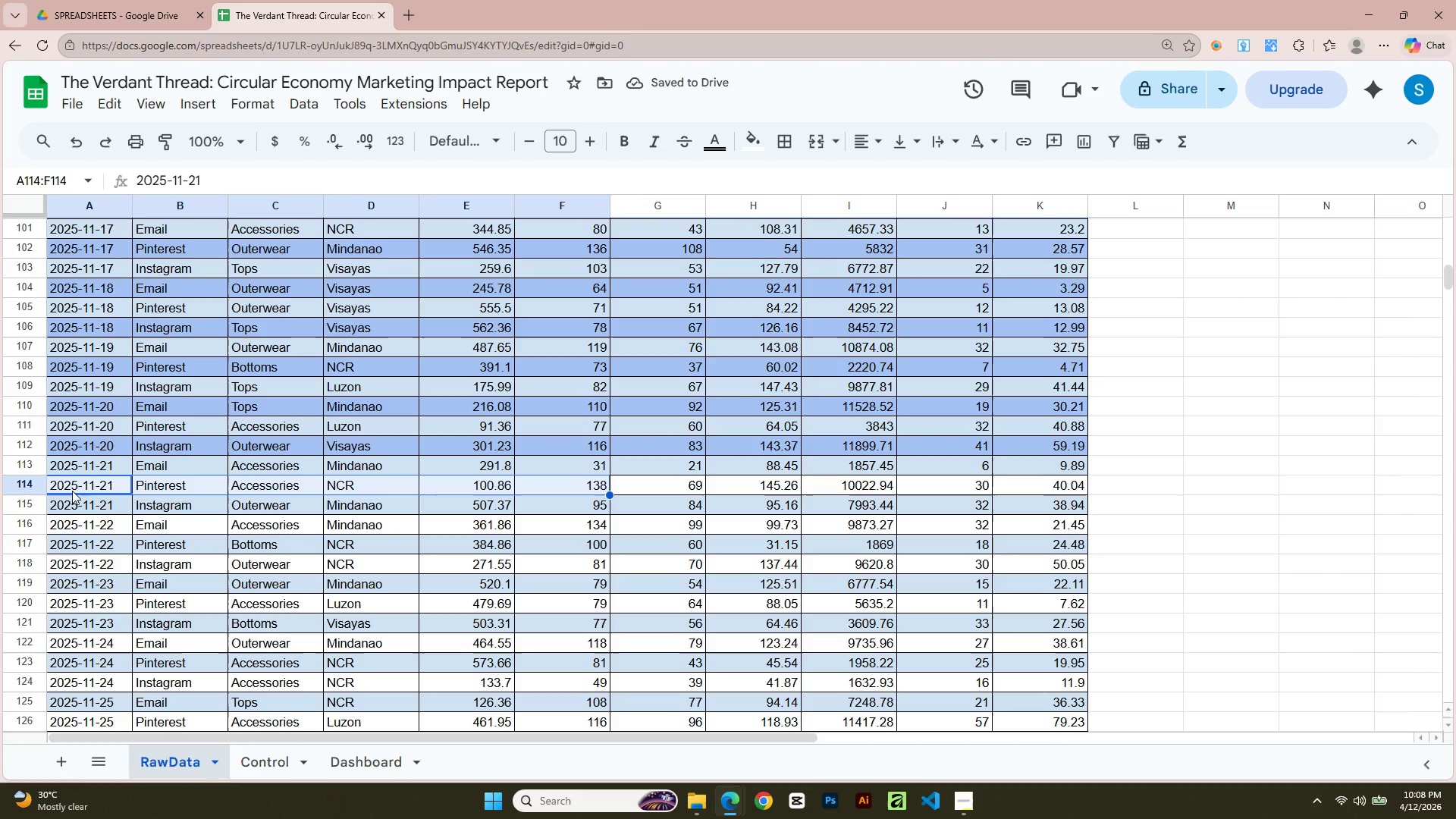 
key(Shift+ArrowRight)
 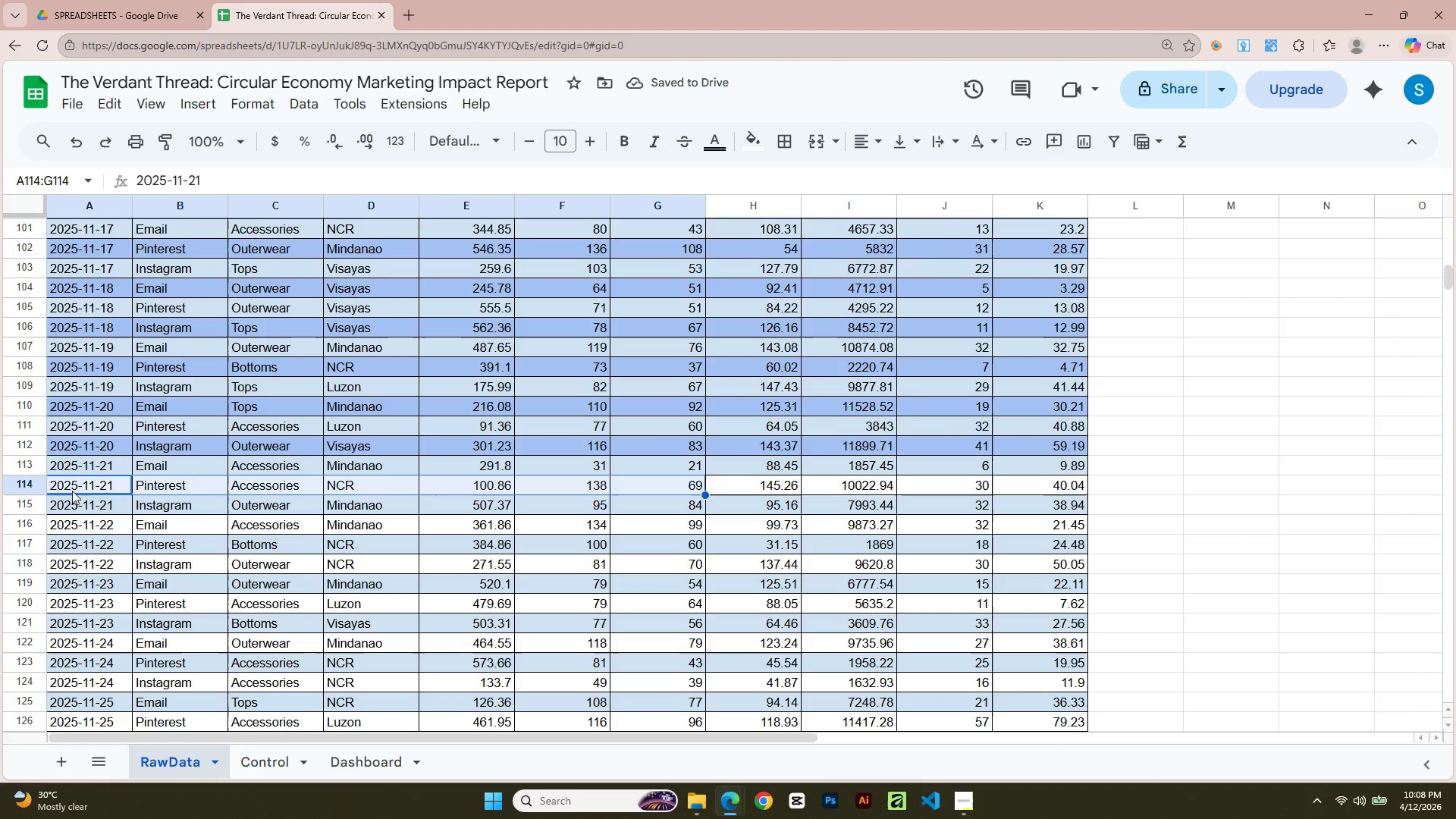 
key(Shift+ArrowRight)
 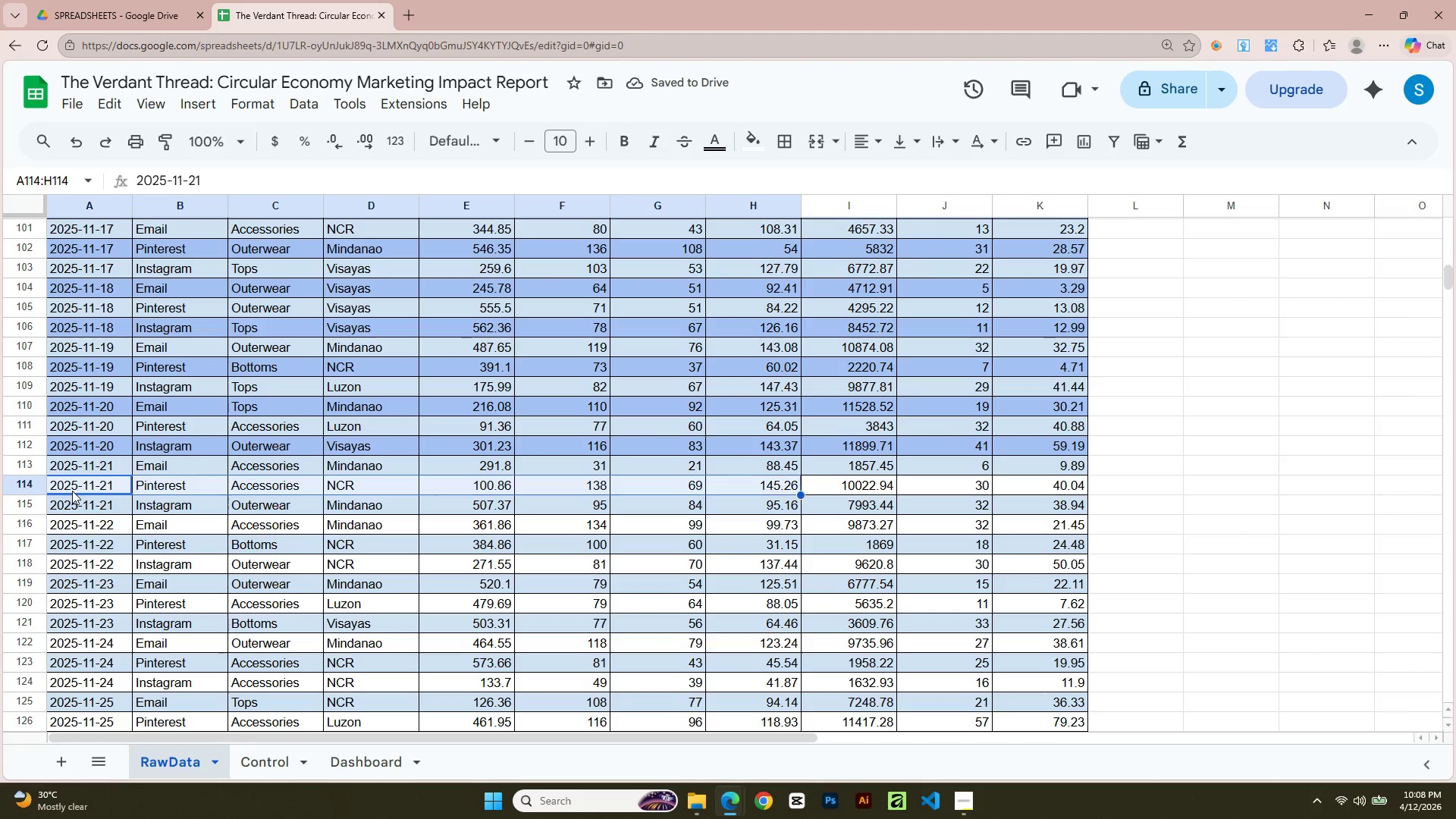 
key(Shift+ArrowRight)
 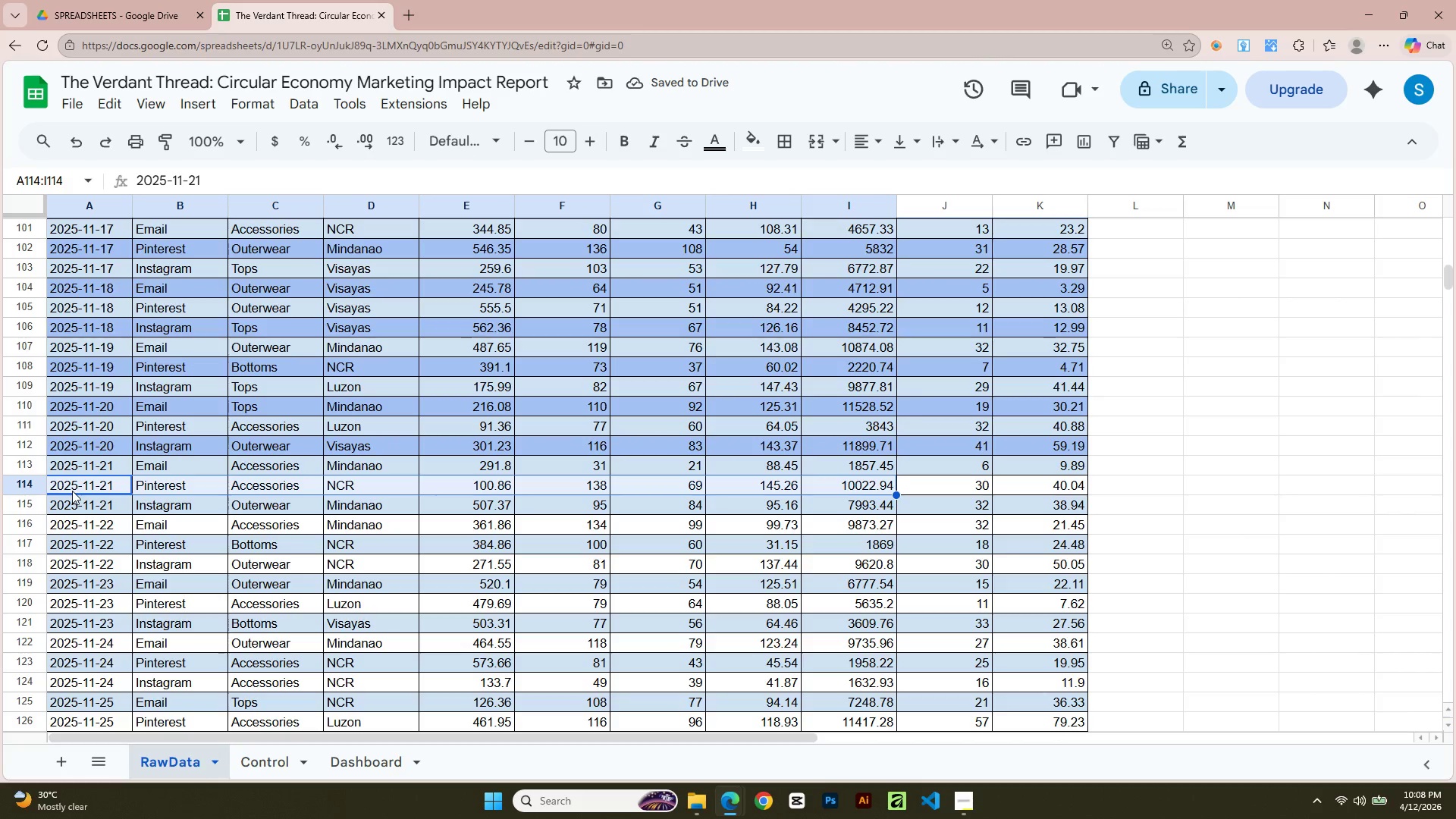 
key(Shift+ArrowRight)
 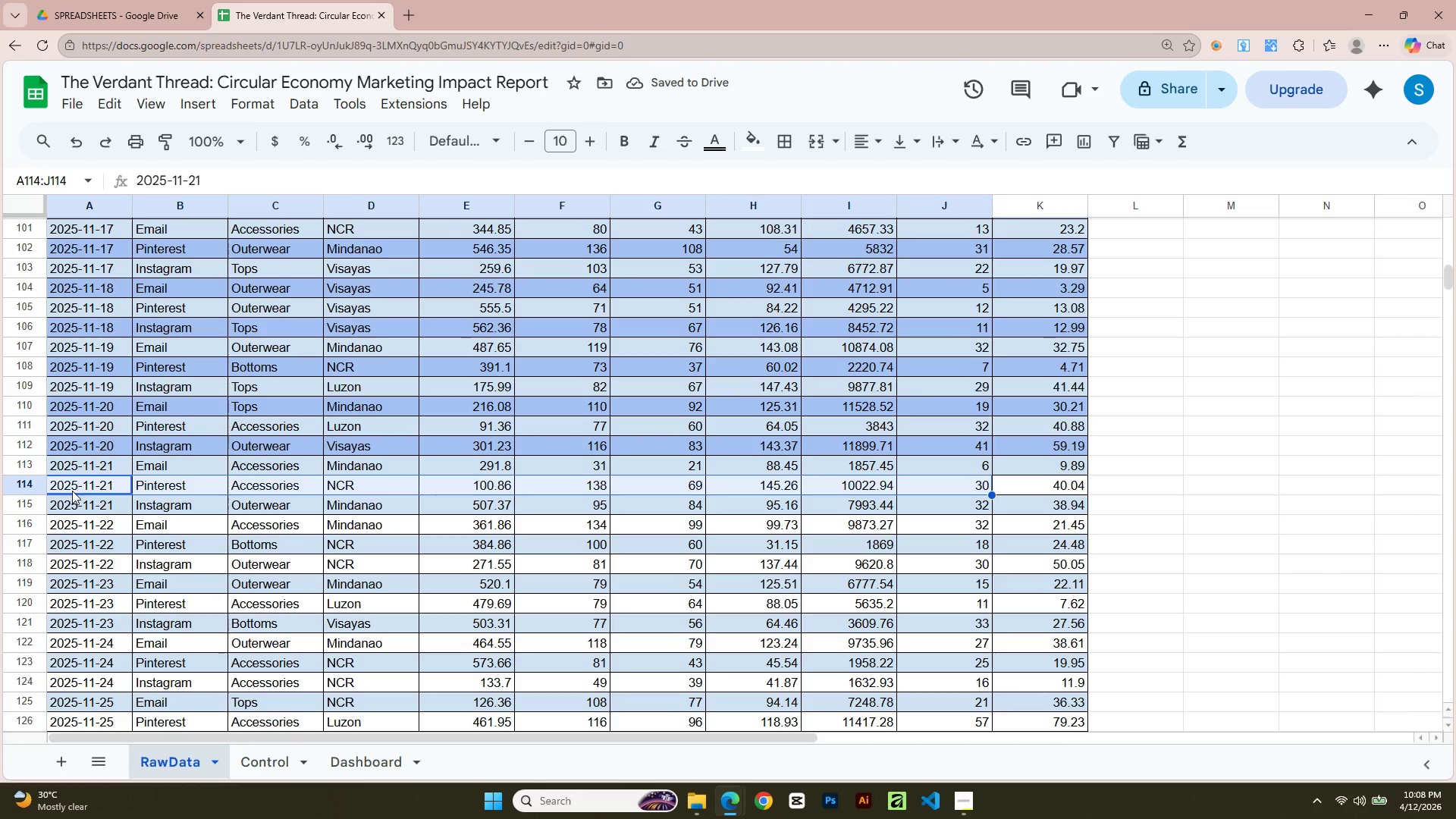 
key(Shift+ArrowRight)
 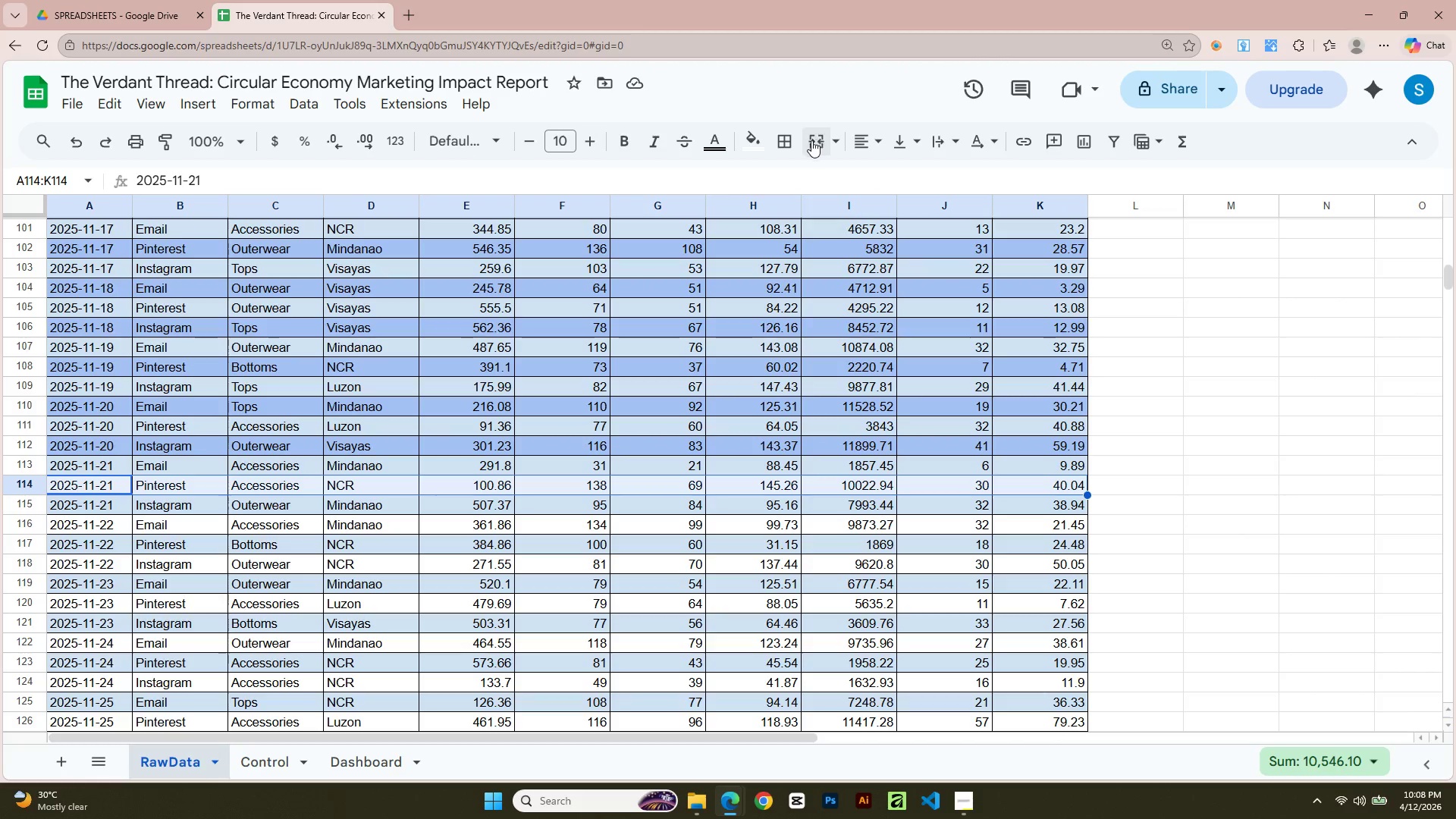 
left_click([757, 143])
 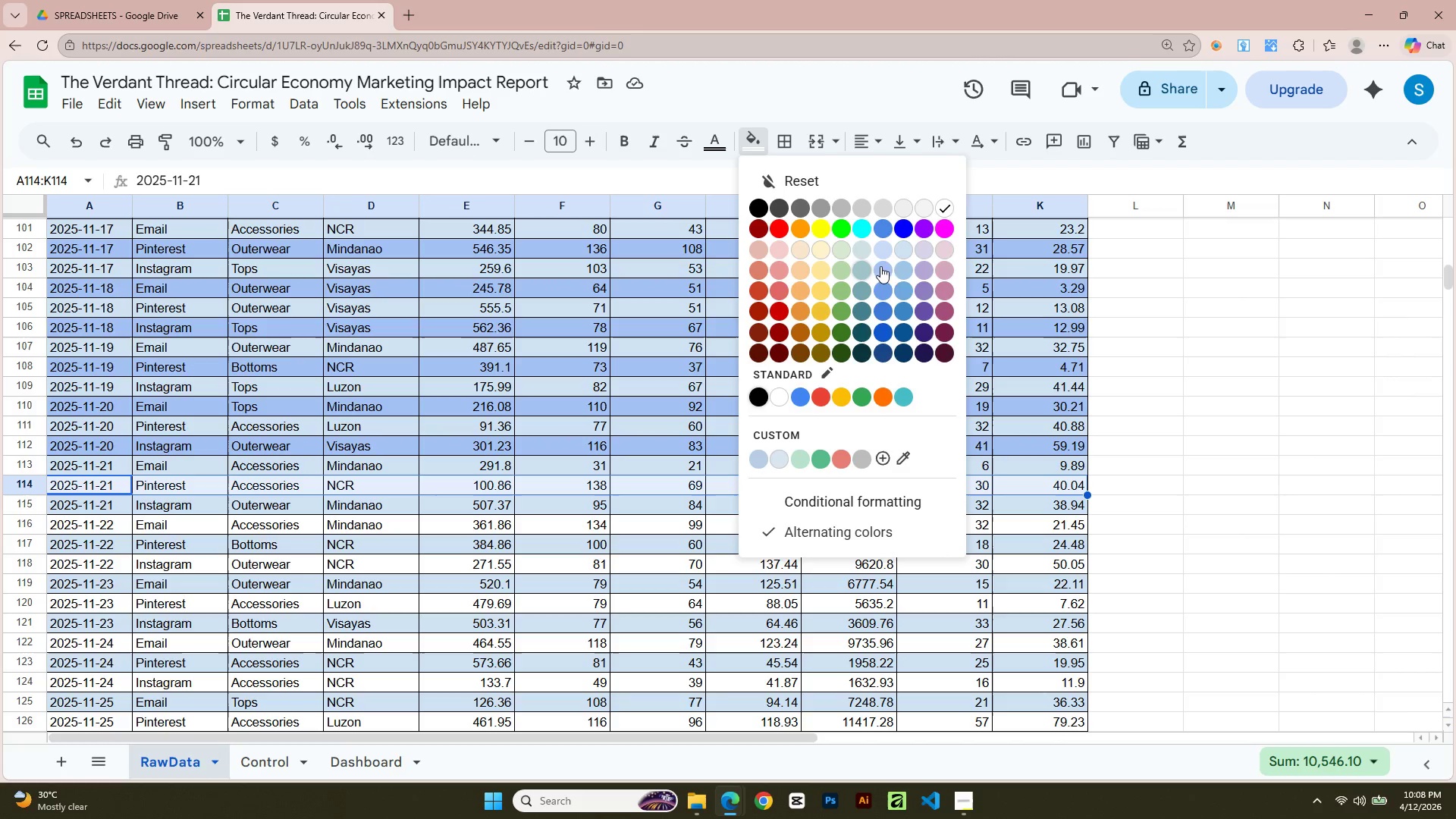 
left_click([897, 268])
 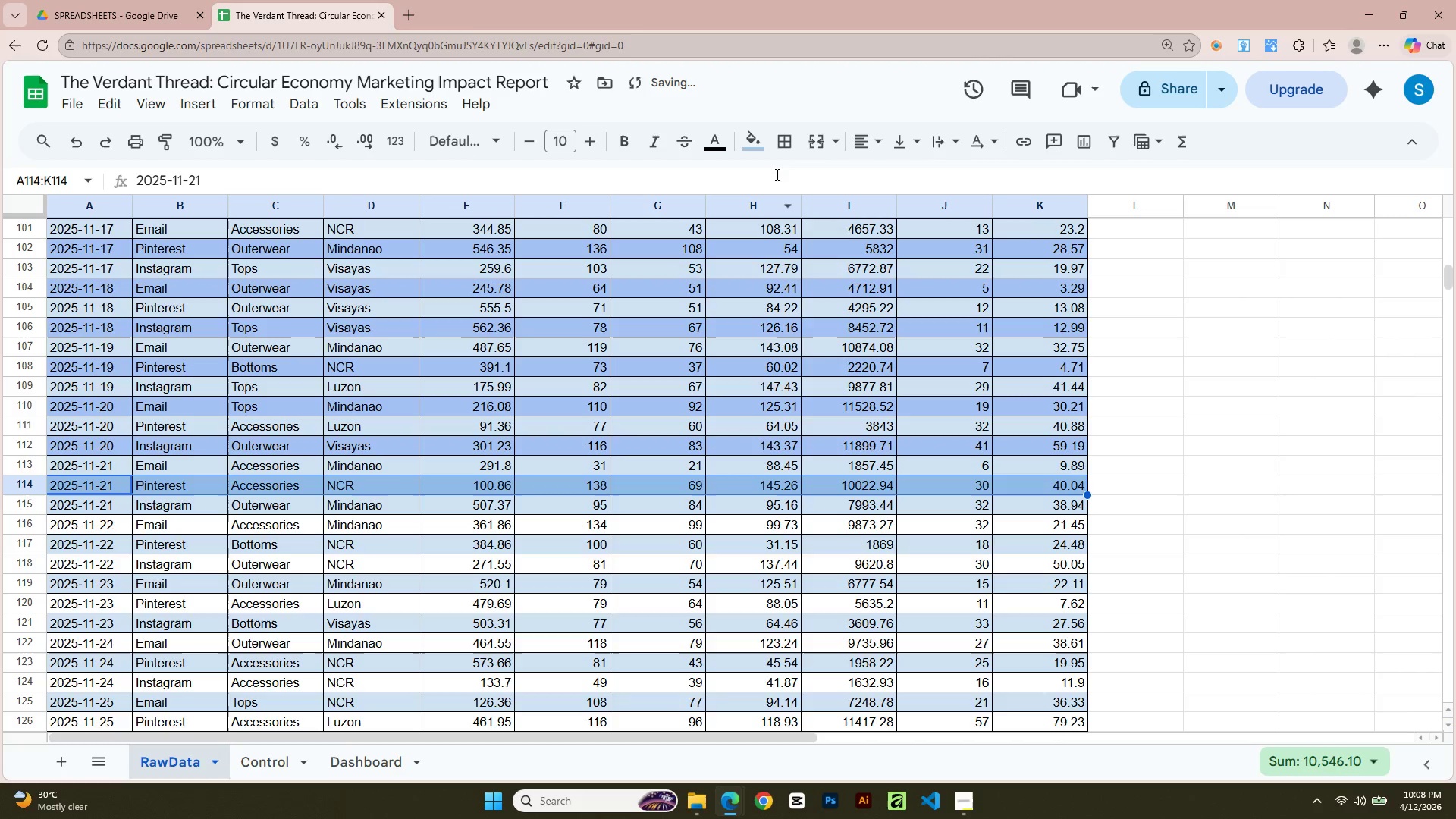 
left_click([747, 141])
 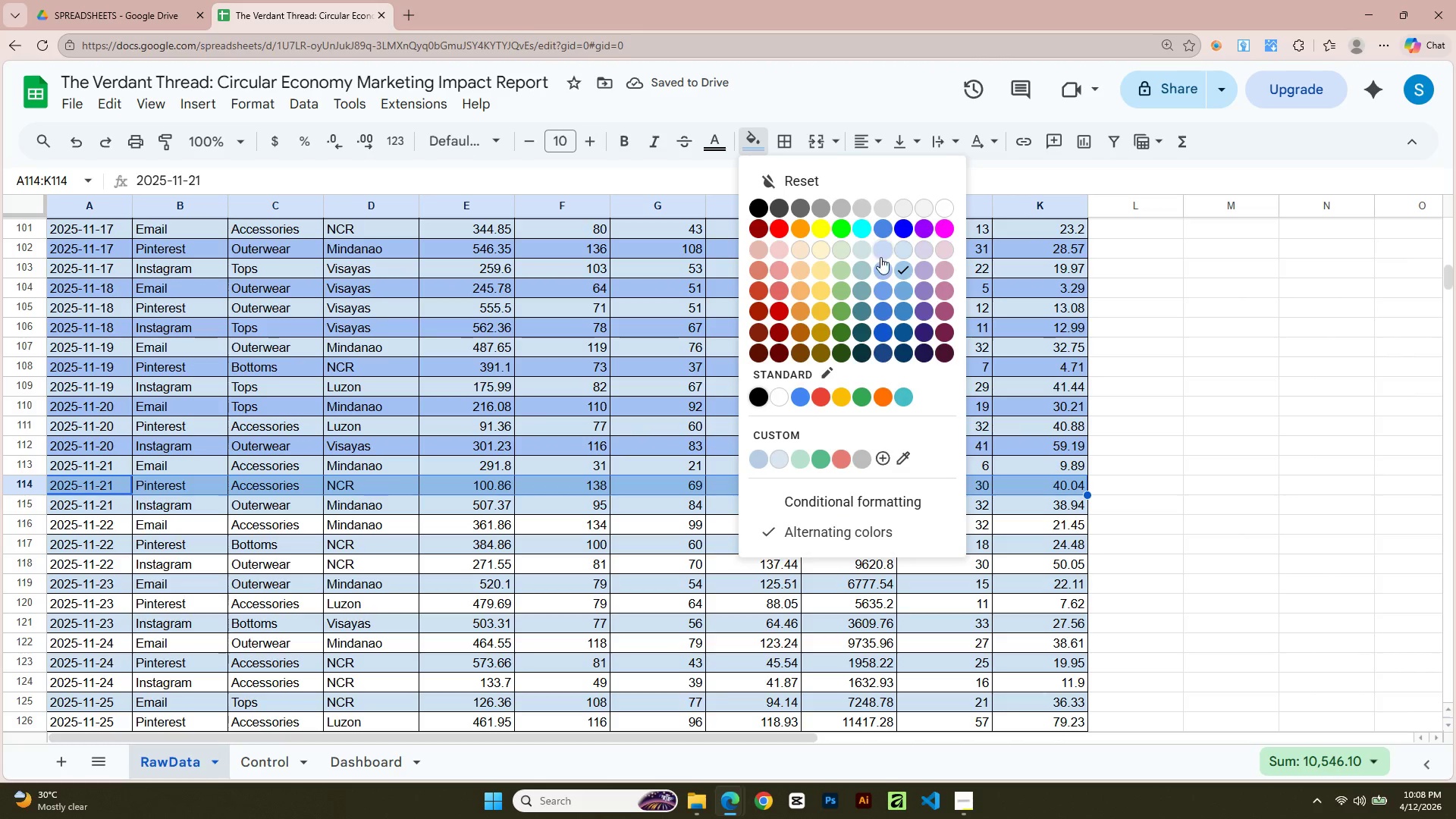 
left_click([884, 266])
 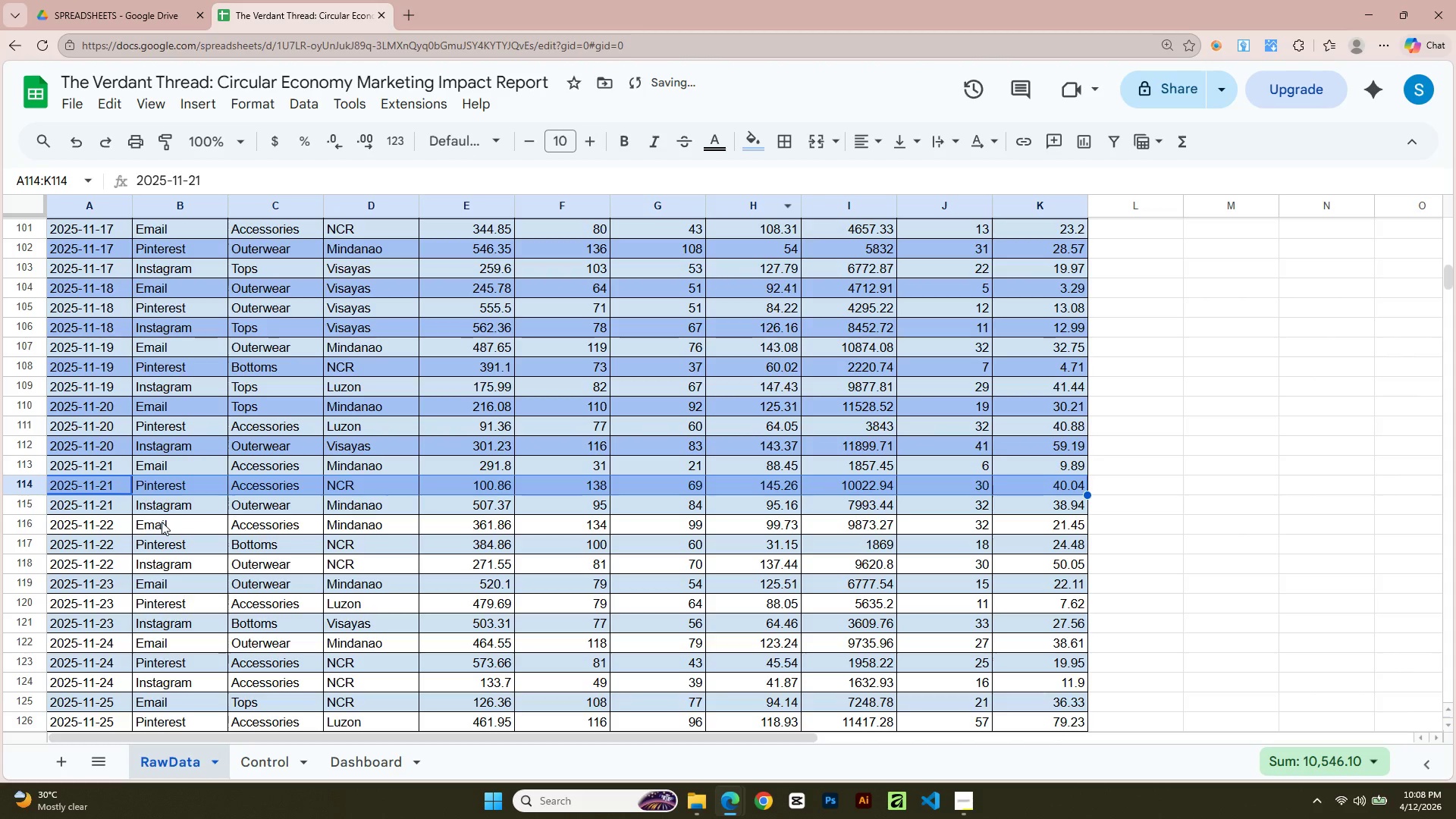 
left_click([105, 522])
 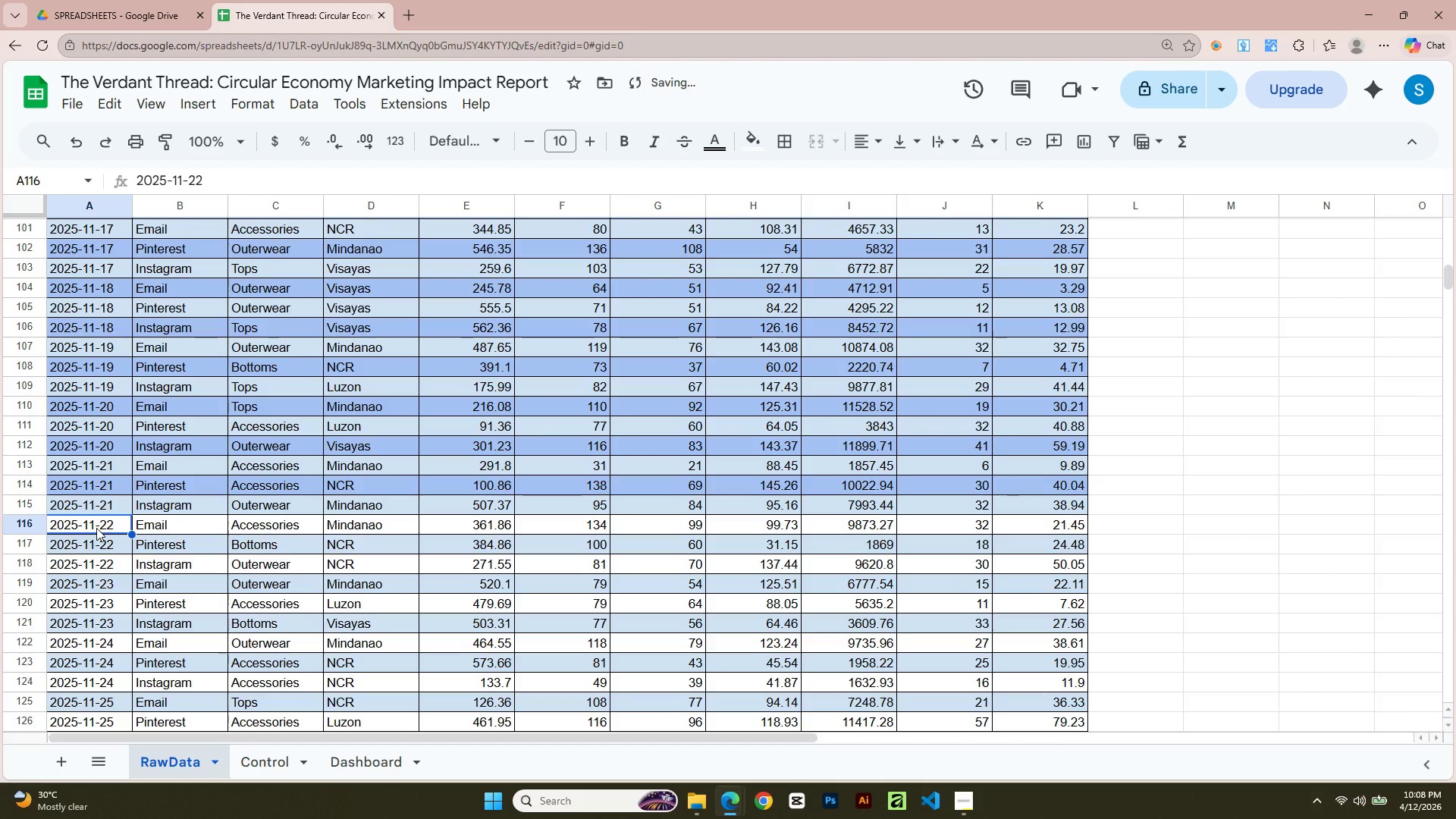 
key(Shift+ArrowRight)
 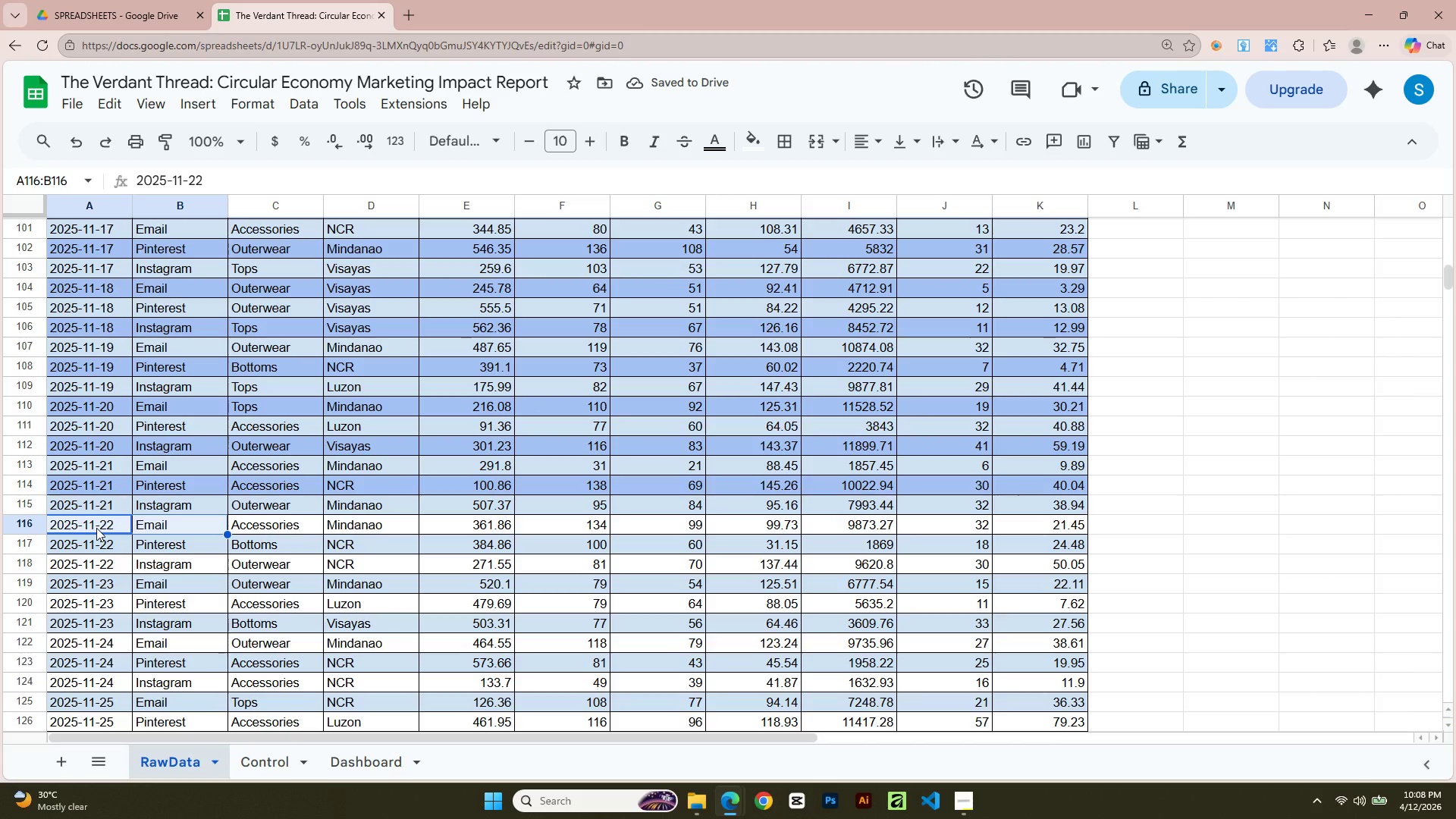 
key(Shift+ArrowRight)
 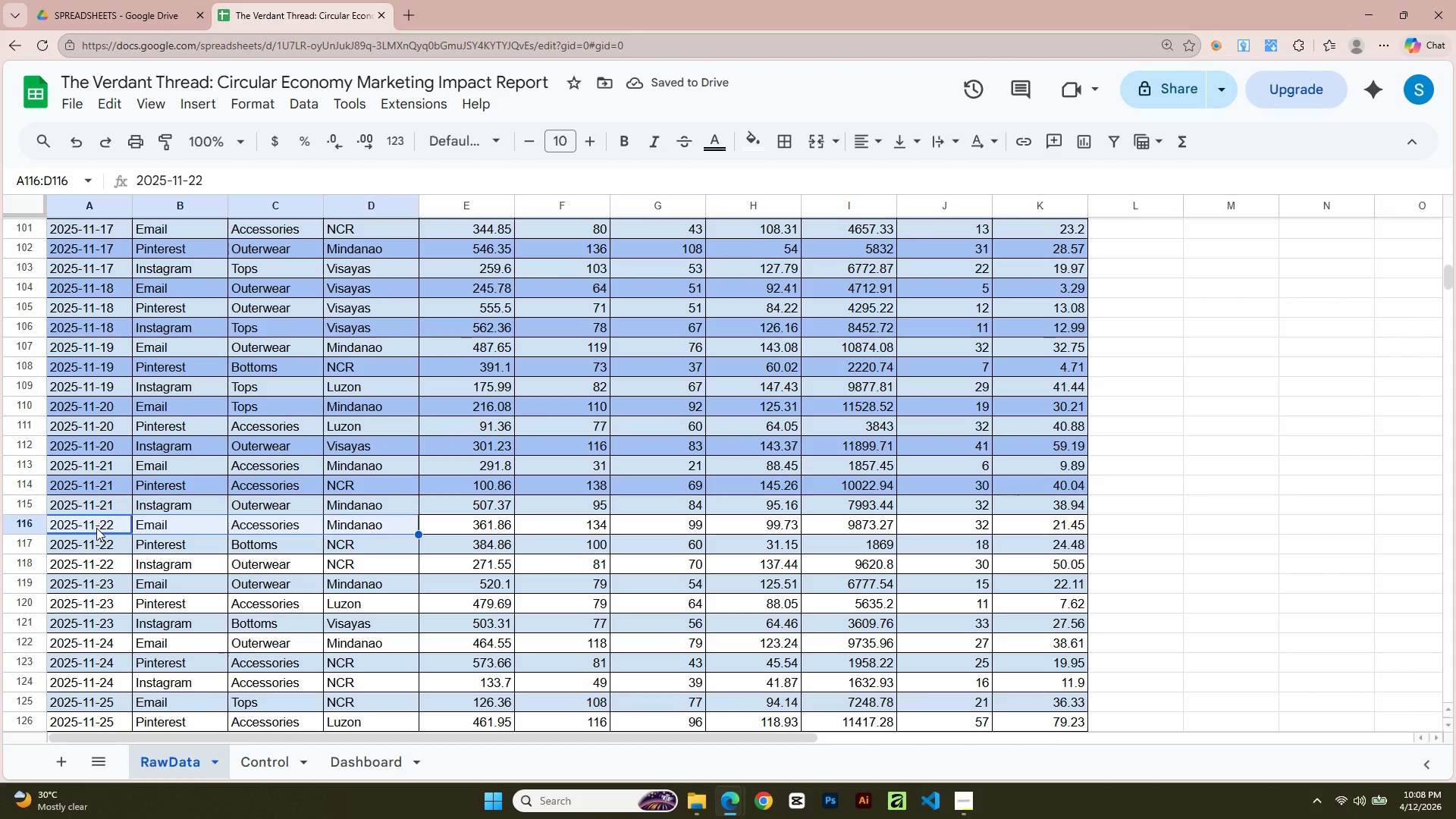 
key(Shift+ArrowRight)
 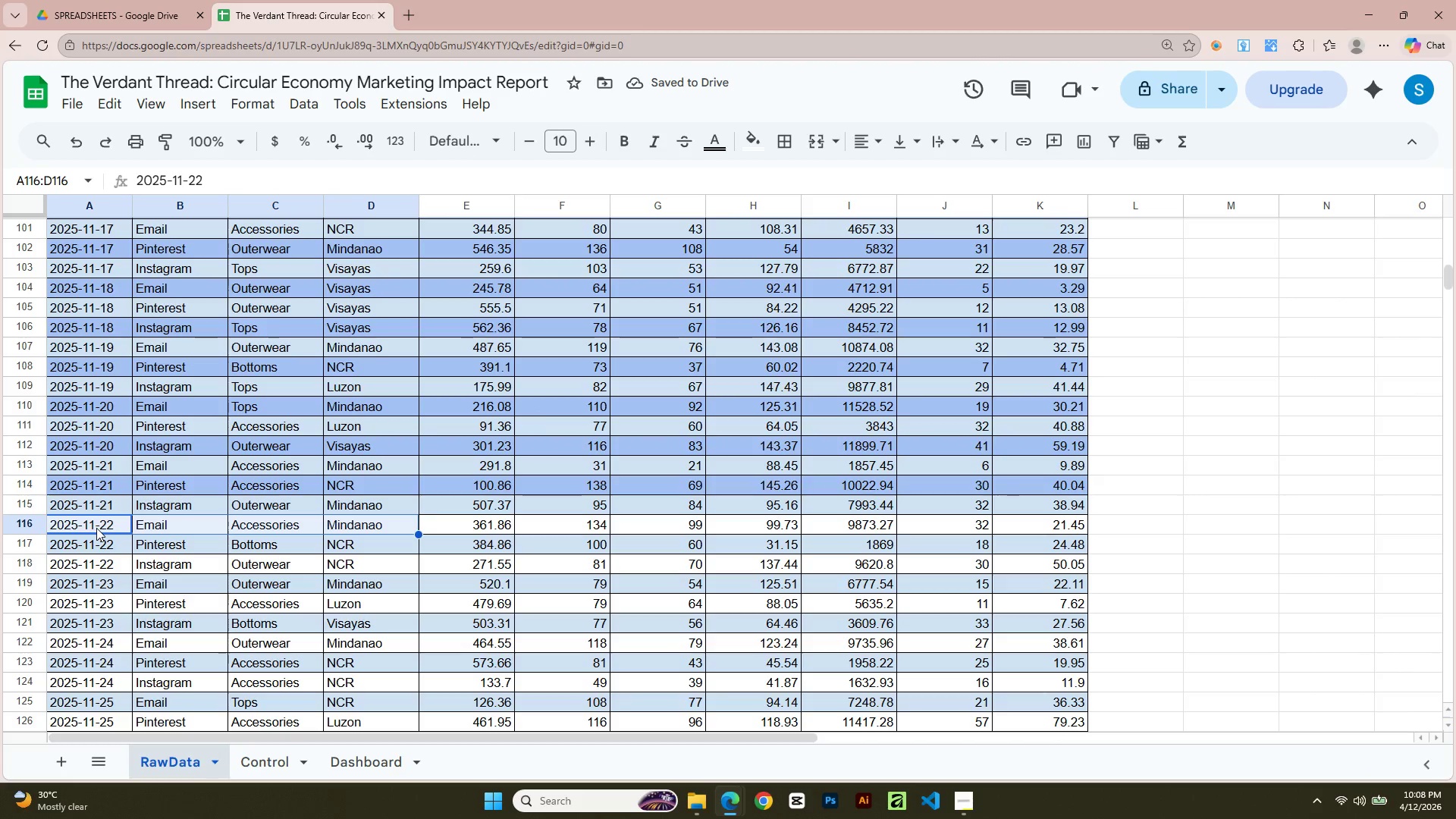 
key(Shift+ArrowRight)
 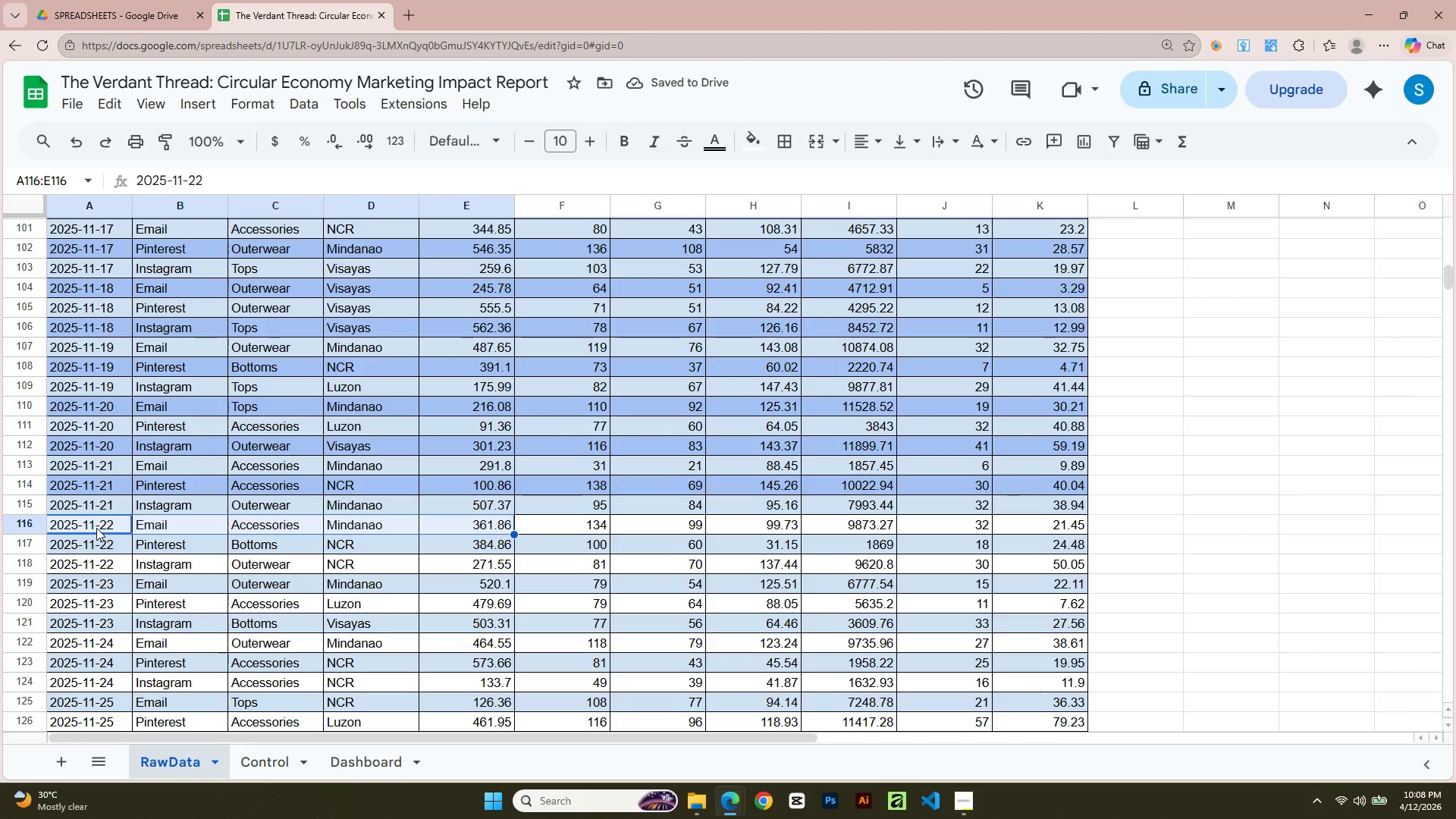 
key(Shift+ArrowRight)
 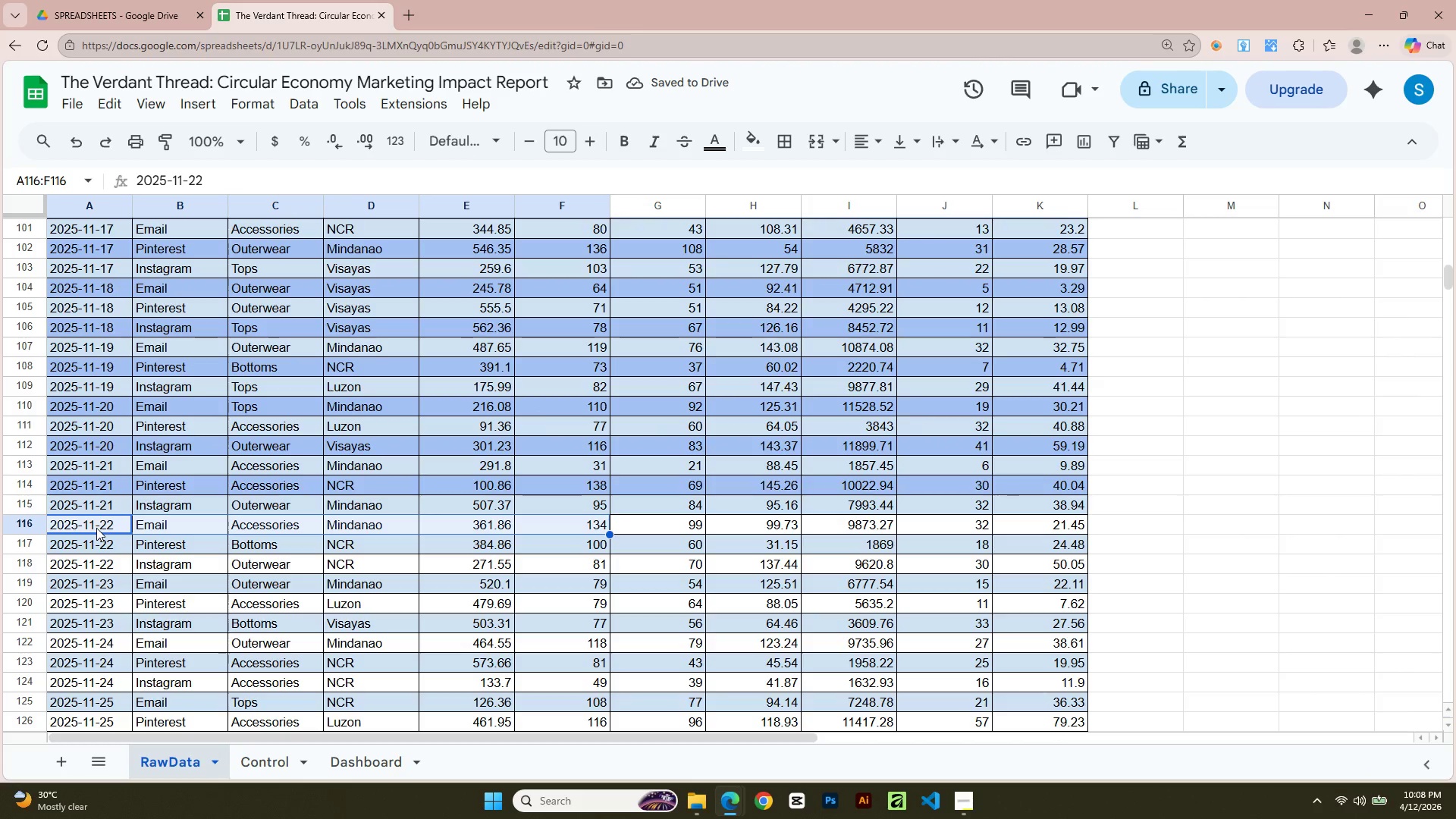 
key(Shift+ArrowRight)
 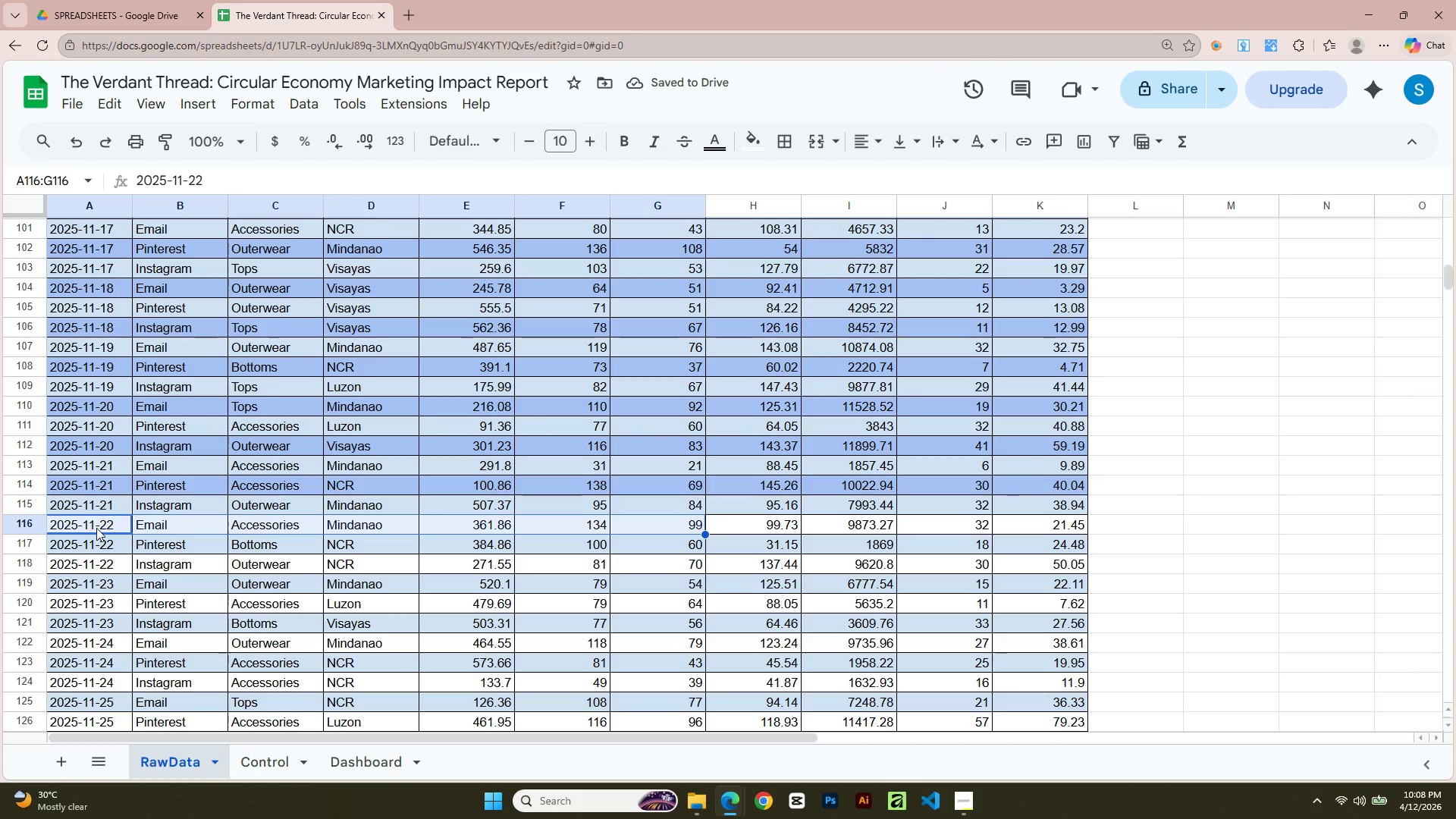 
key(Shift+ArrowRight)
 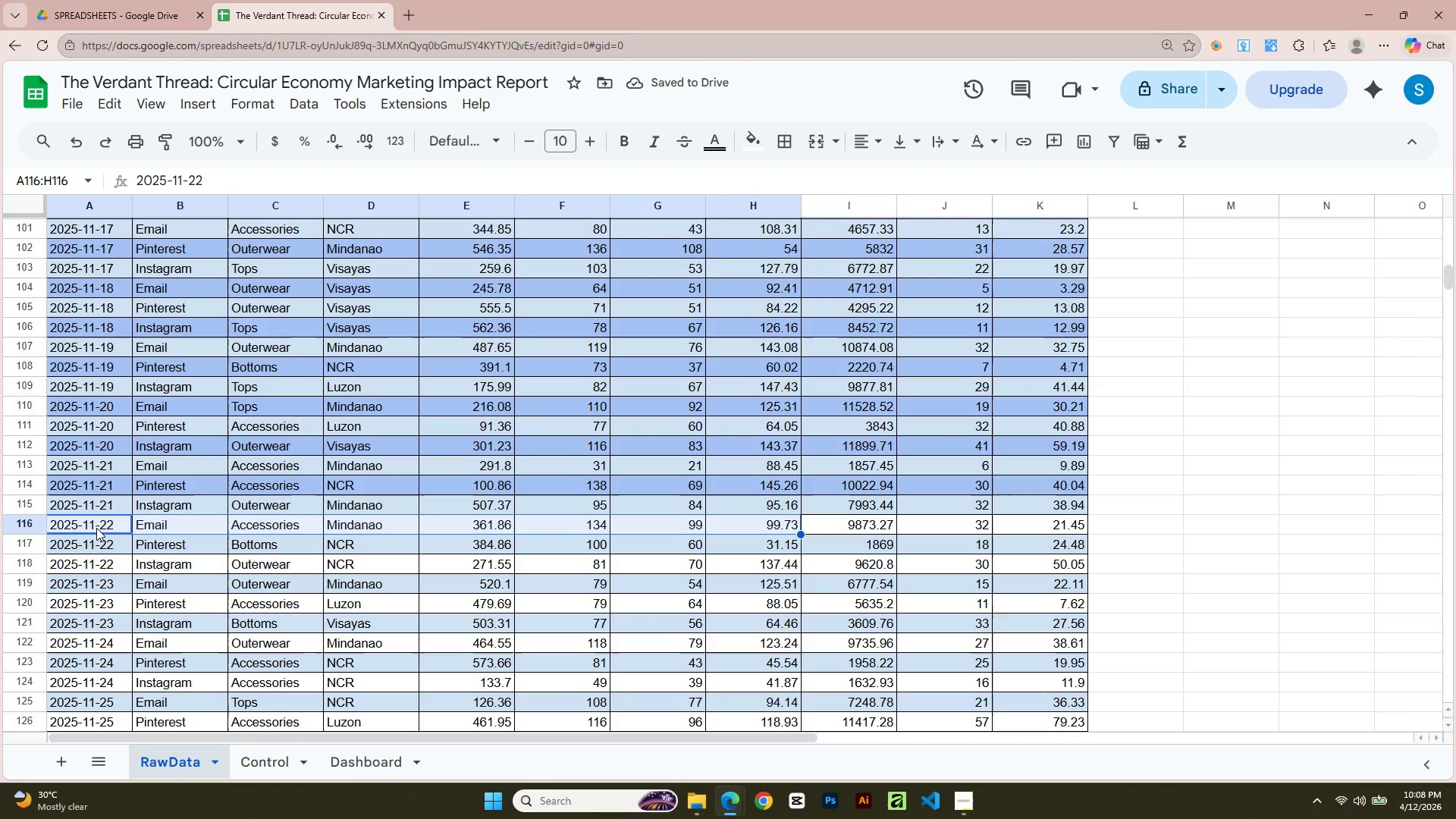 
key(Shift+ArrowRight)
 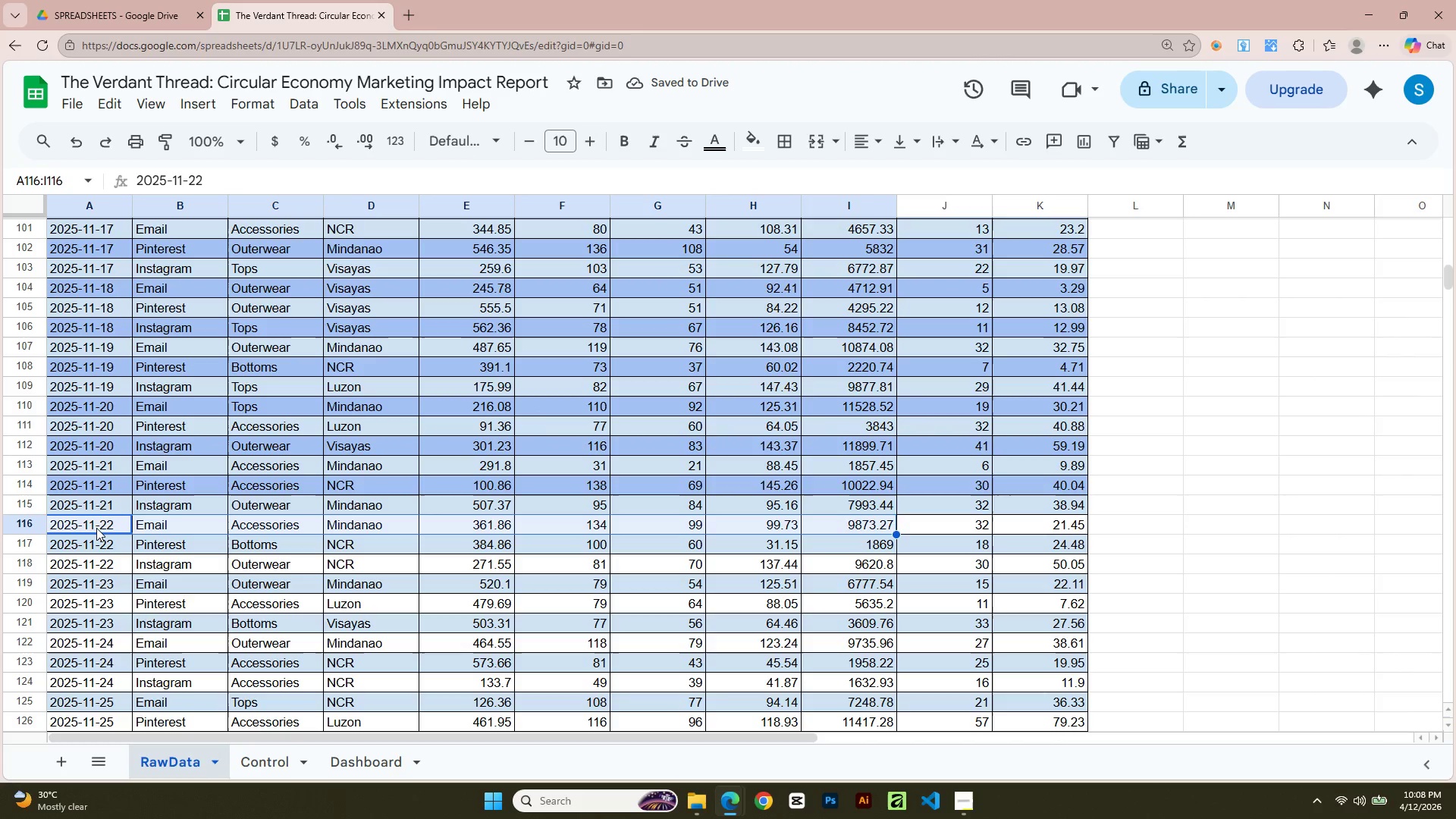 
key(Shift+ArrowRight)
 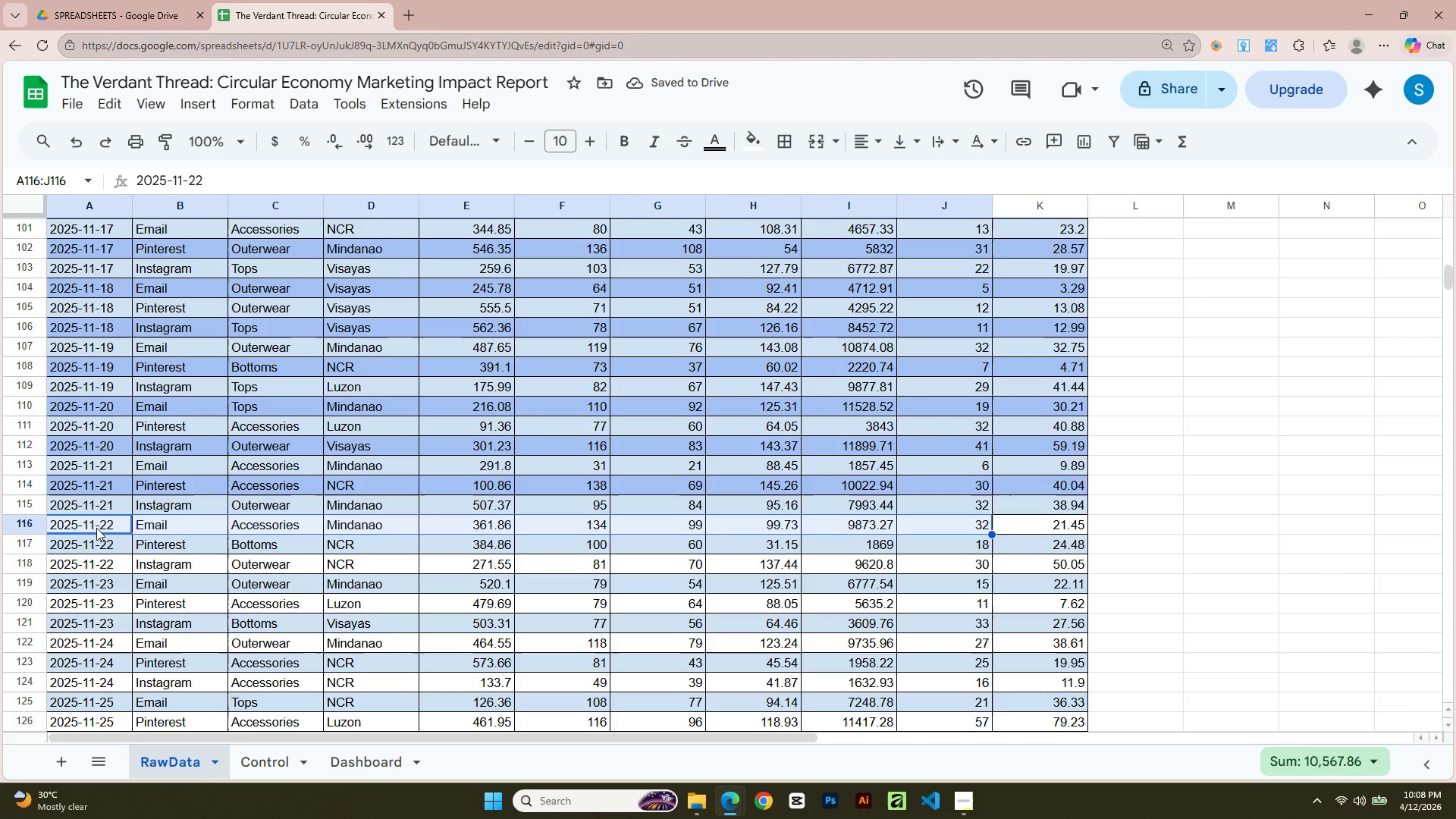 
key(Shift+ArrowRight)
 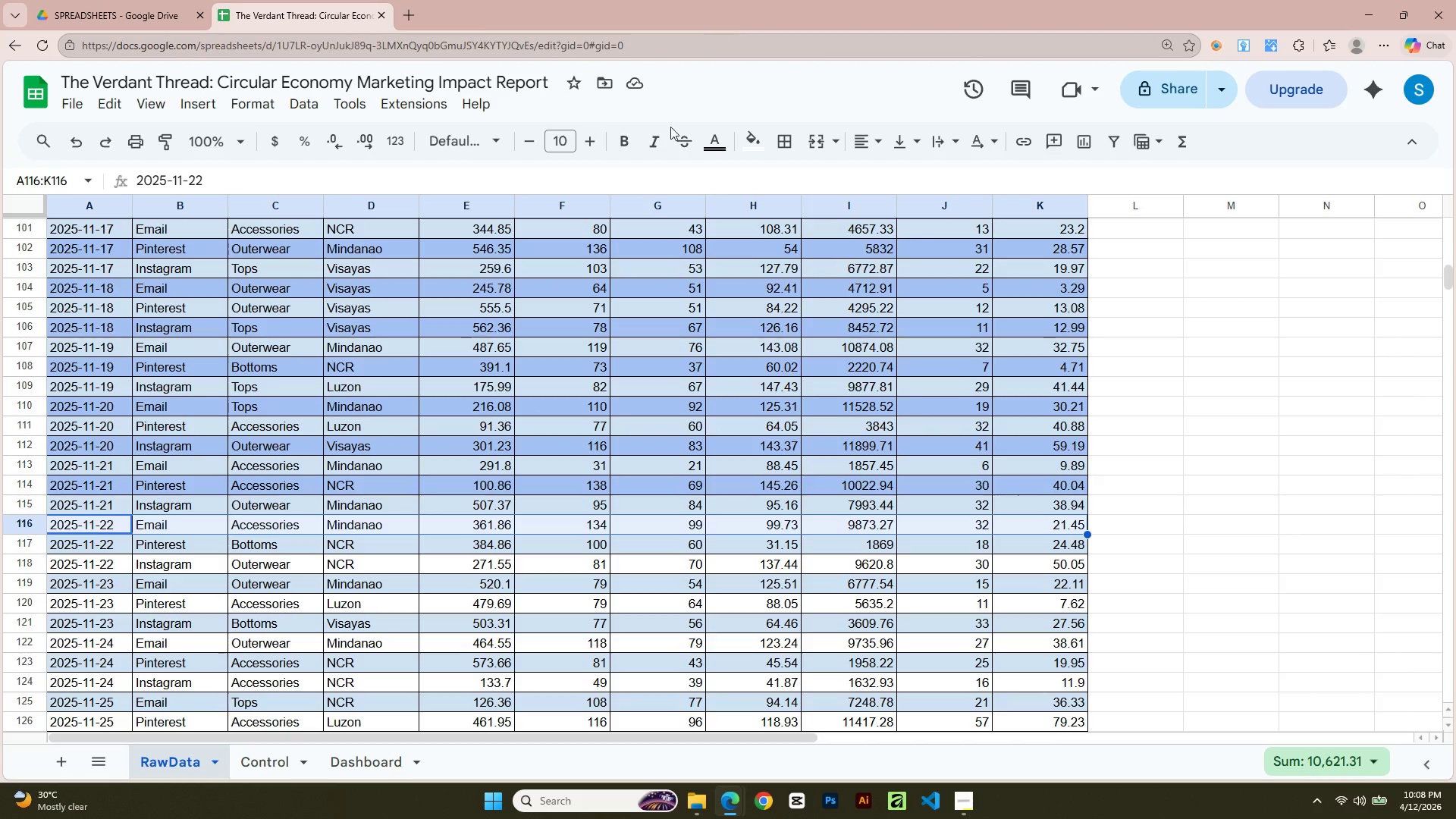 
left_click([764, 139])
 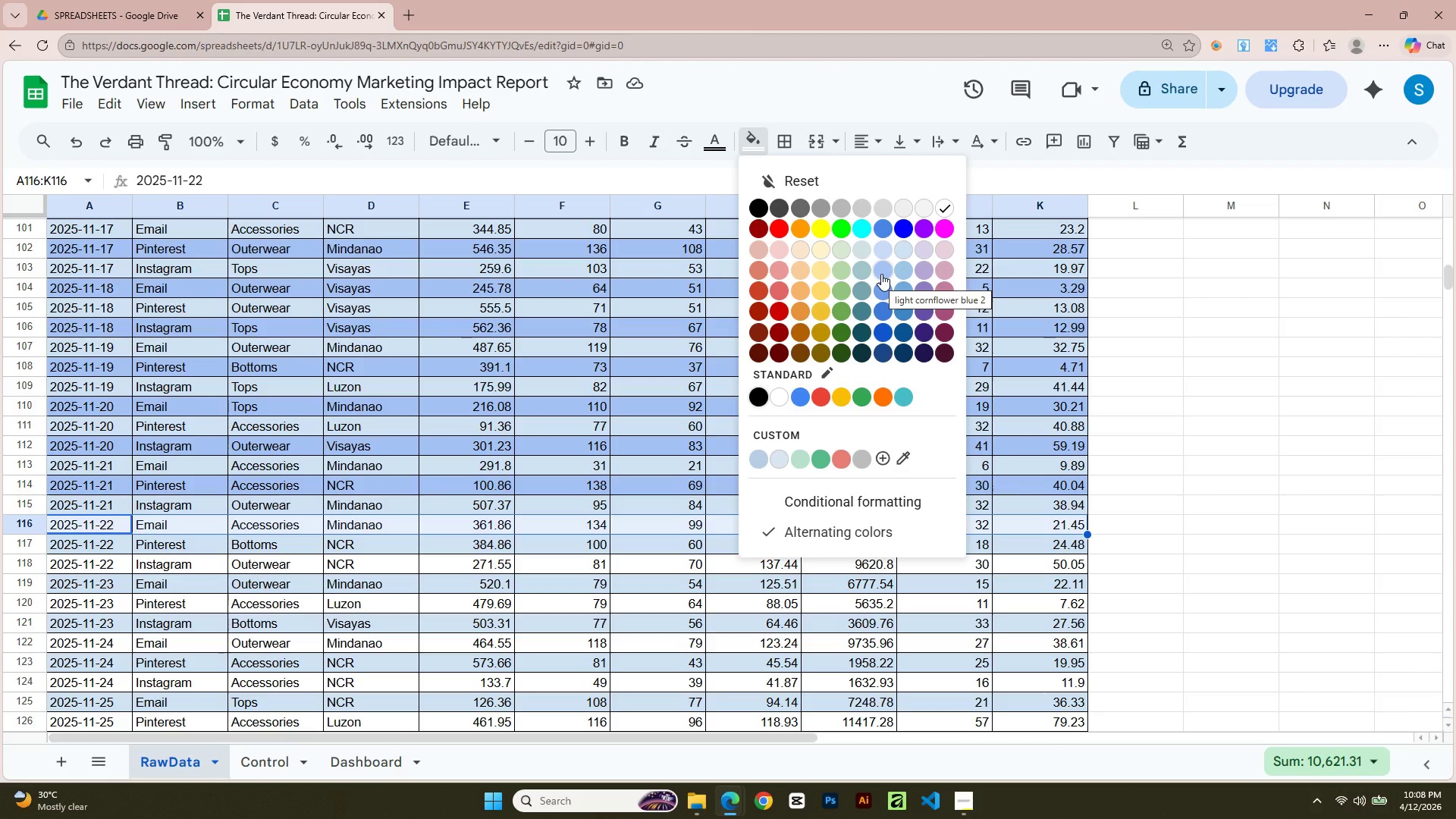 
left_click([881, 274])
 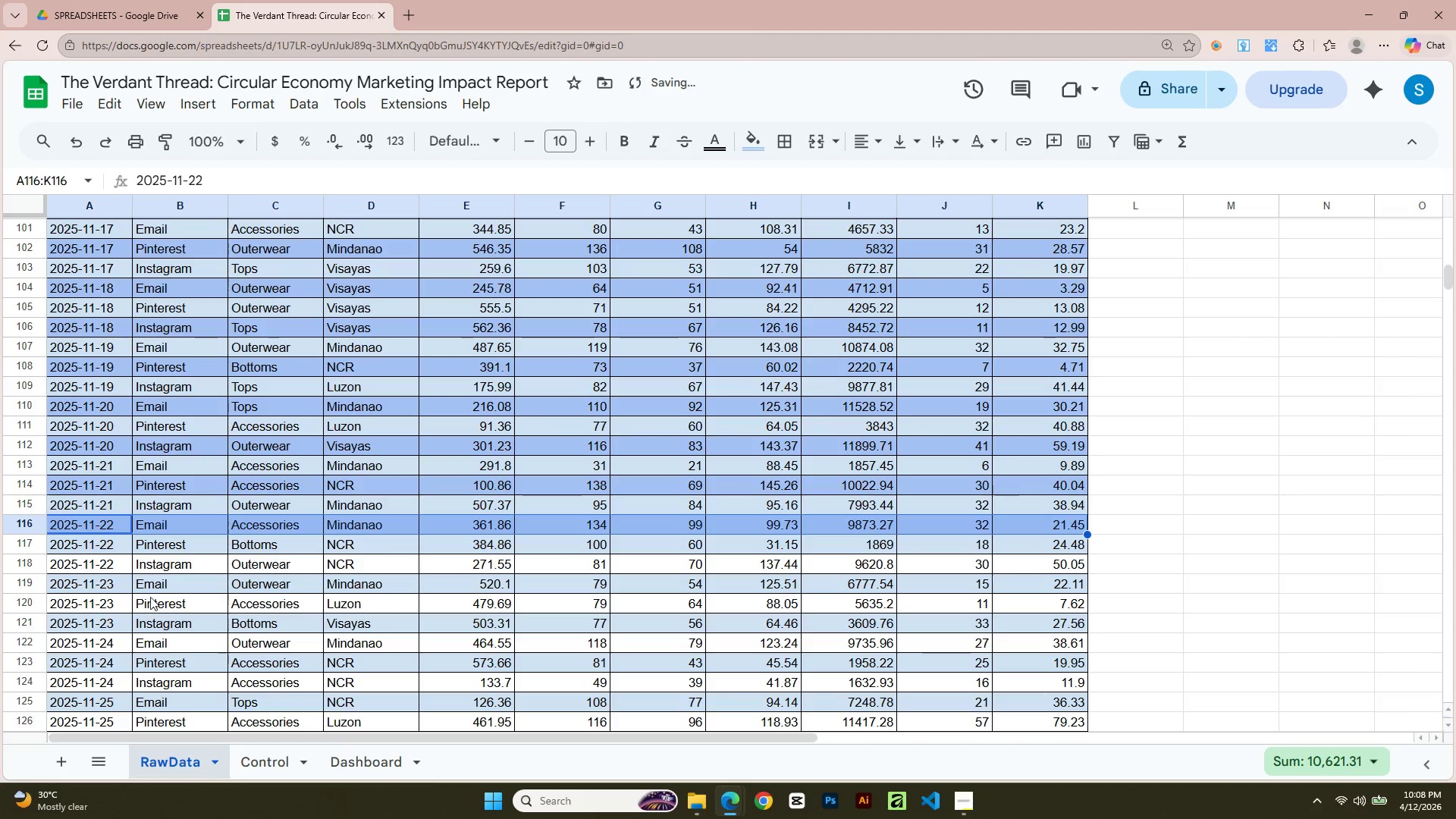 
left_click([109, 572])
 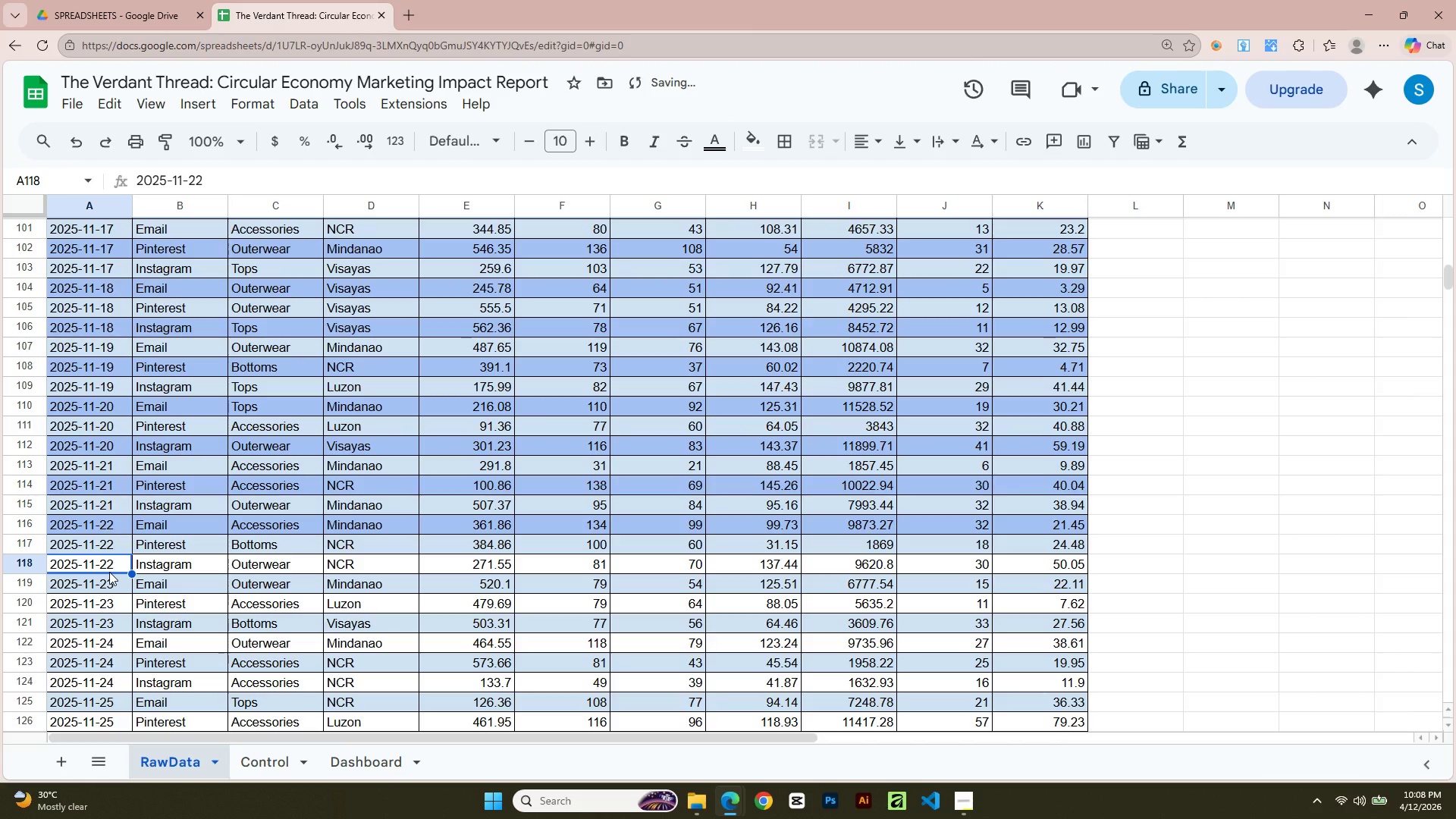 
key(Shift+ArrowRight)
 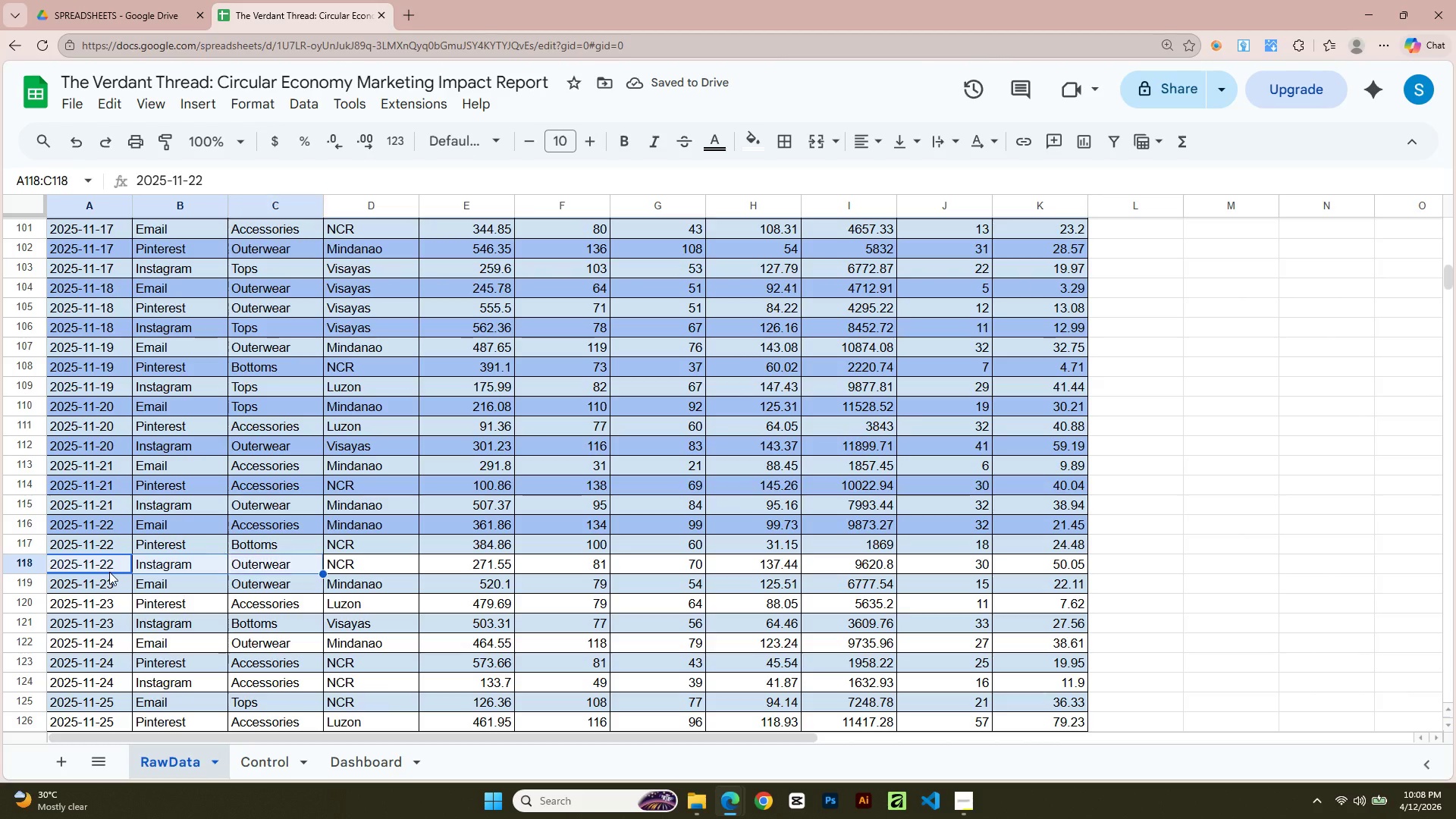 
key(Shift+ArrowRight)
 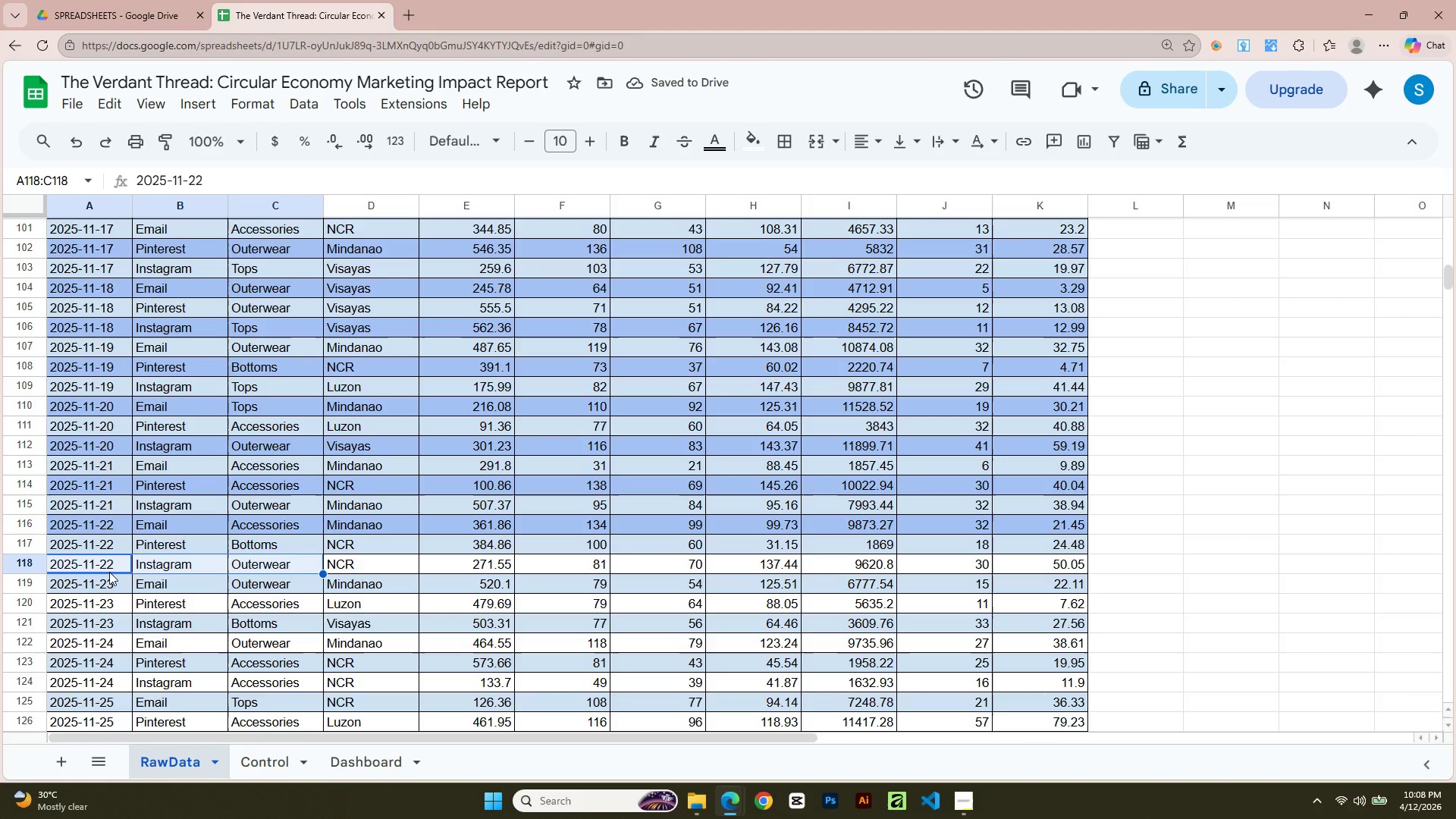 
key(Shift+ArrowRight)
 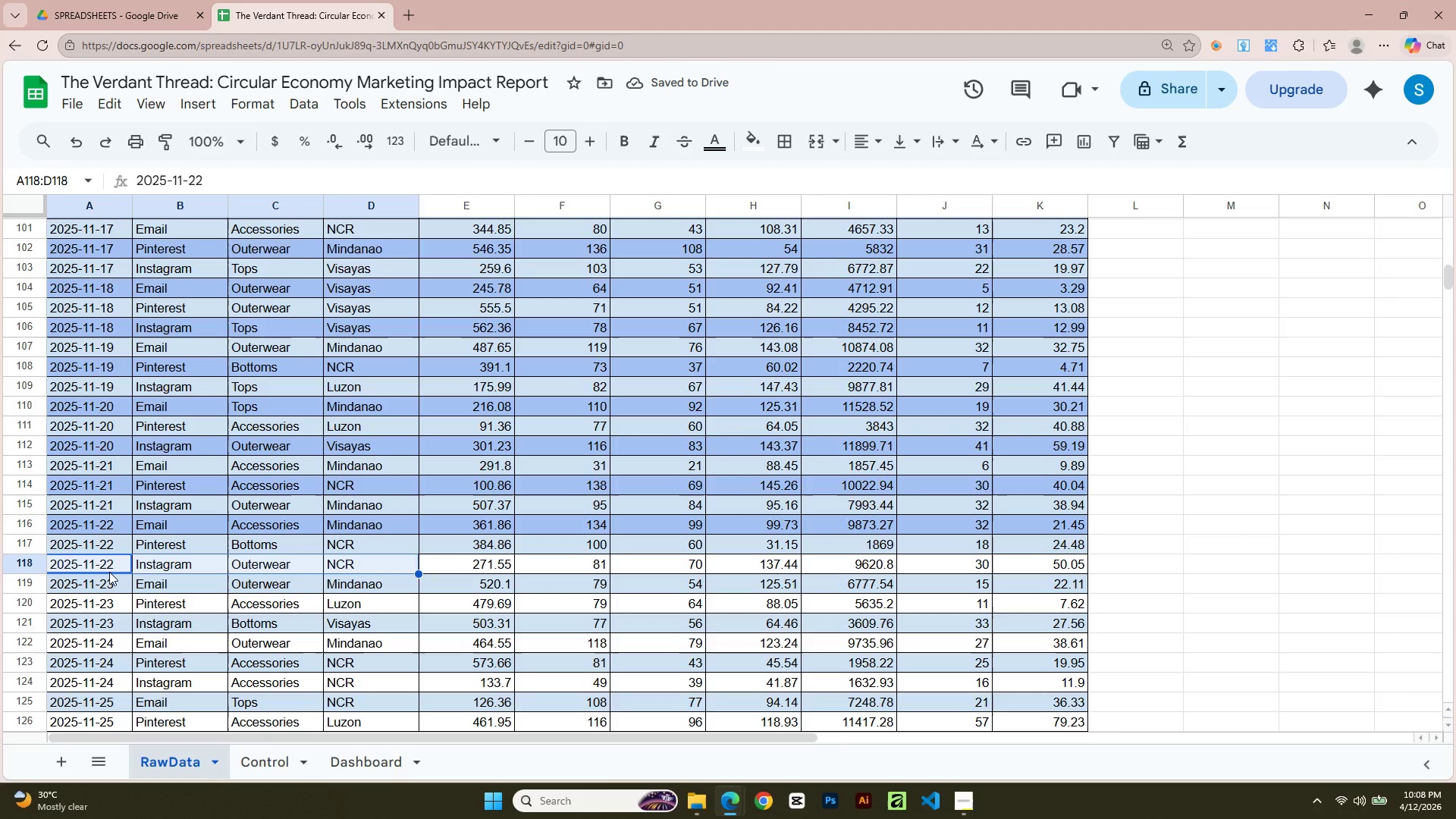 
key(Shift+ArrowRight)
 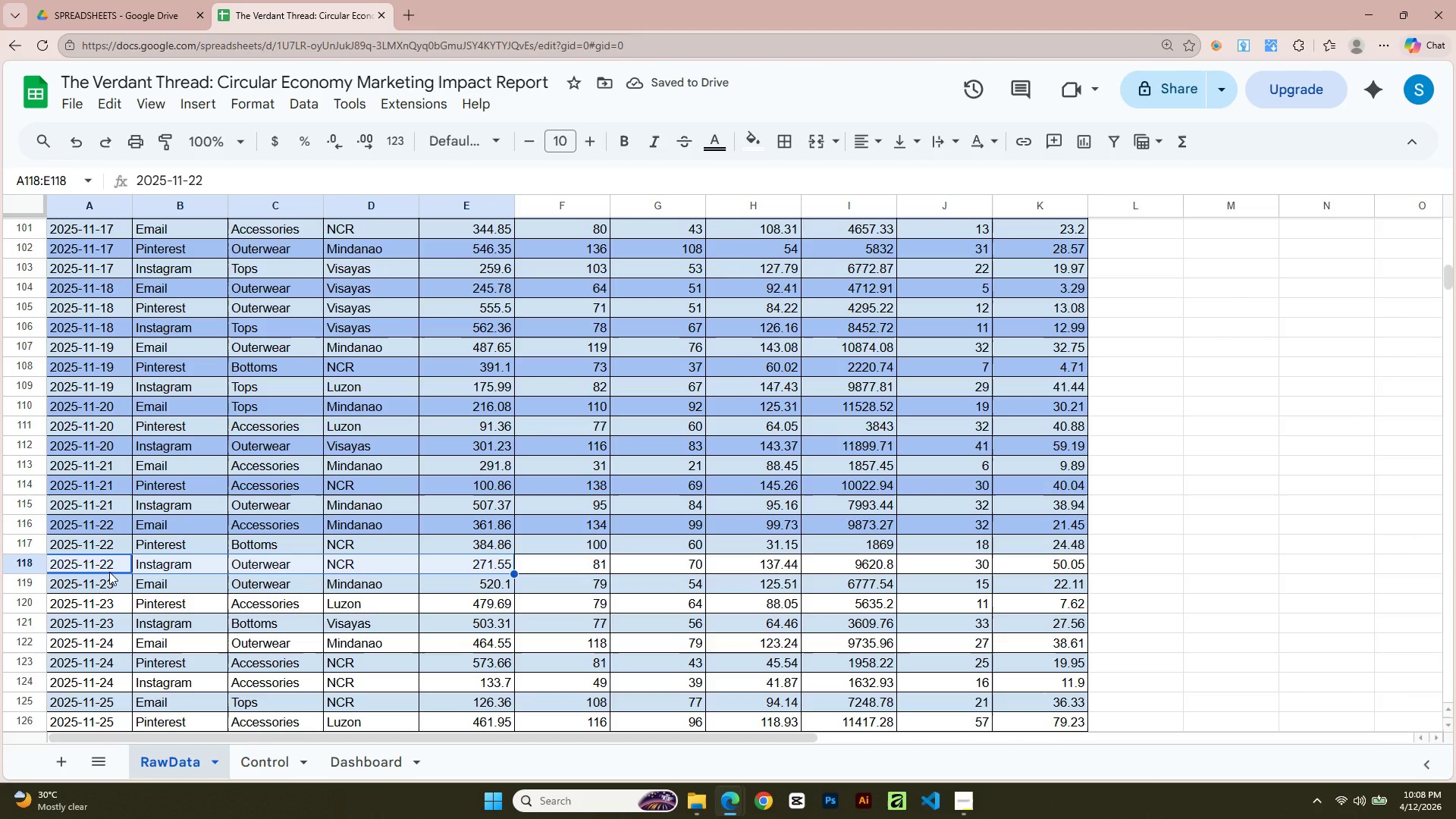 
key(Shift+ArrowRight)
 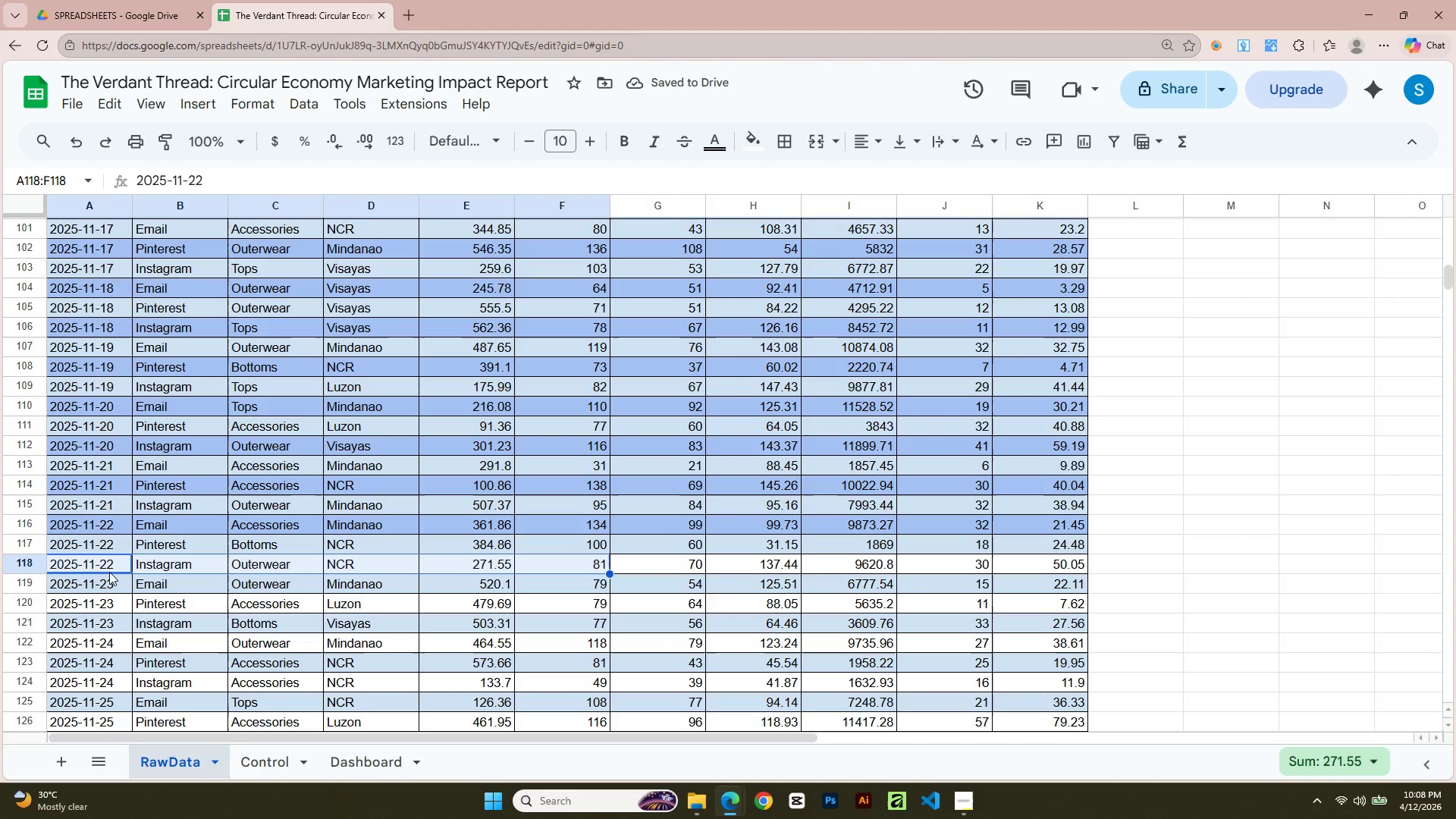 
key(Shift+ArrowRight)
 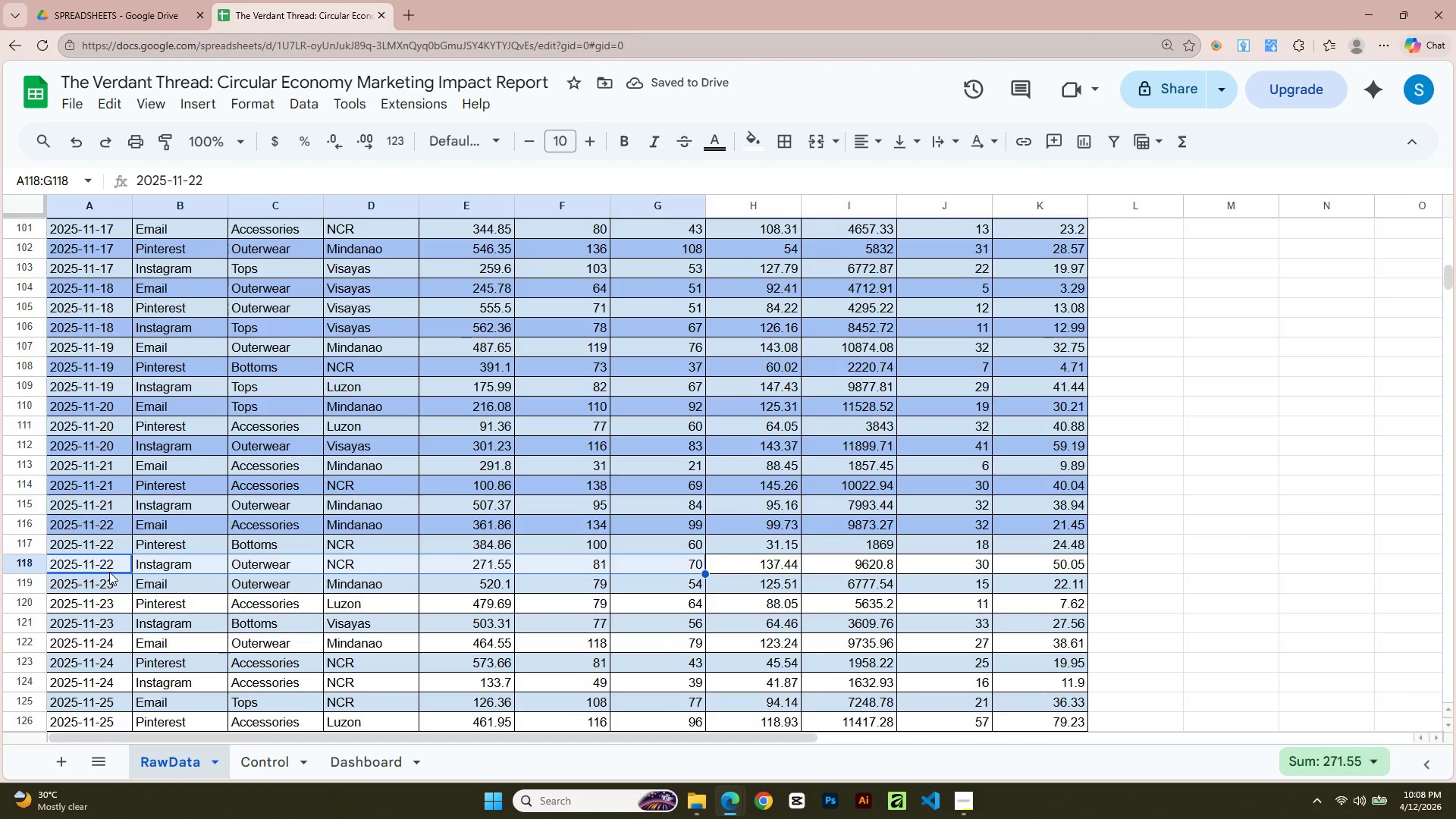 
key(Shift+ArrowRight)
 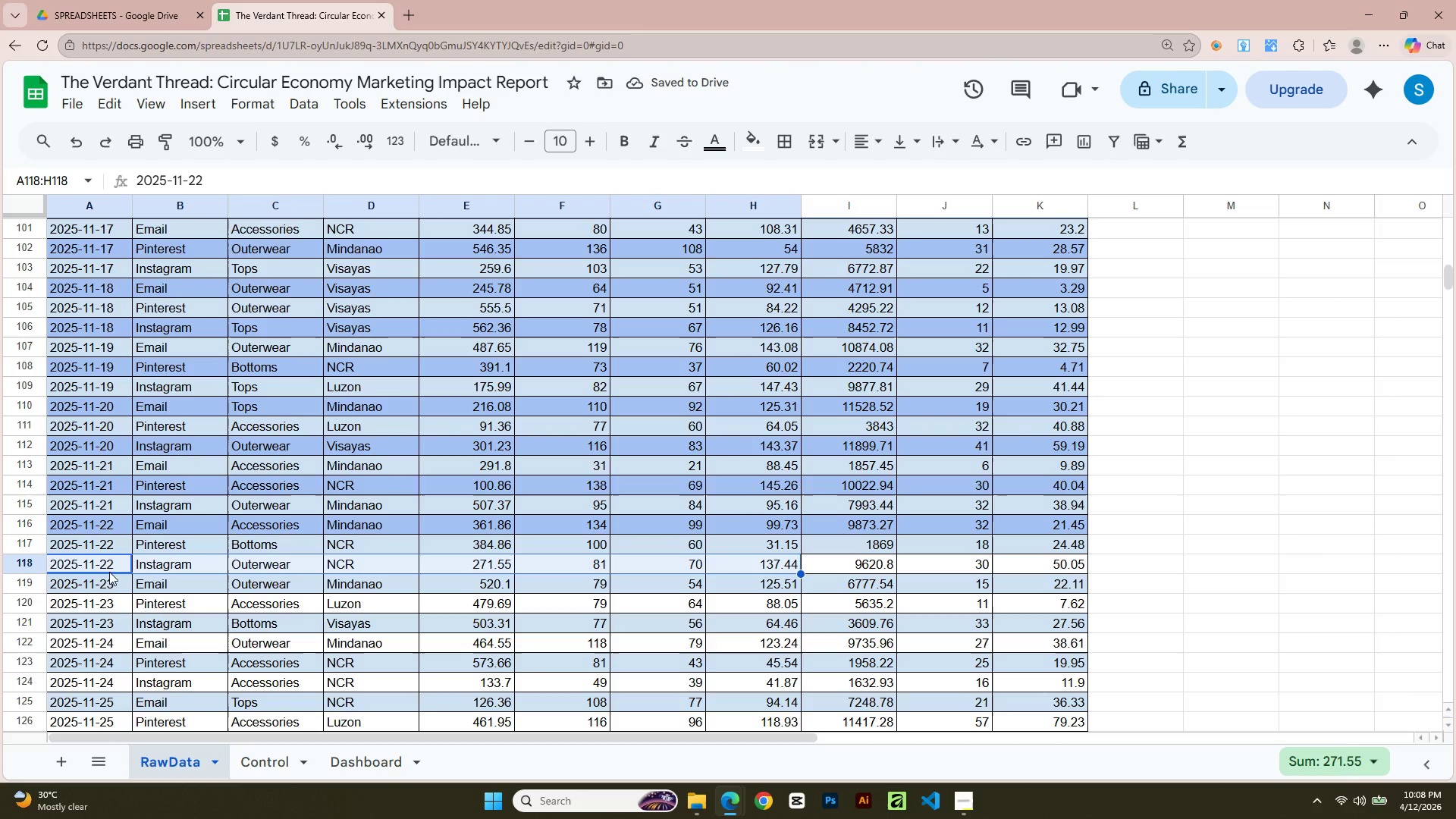 
key(Shift+ArrowRight)
 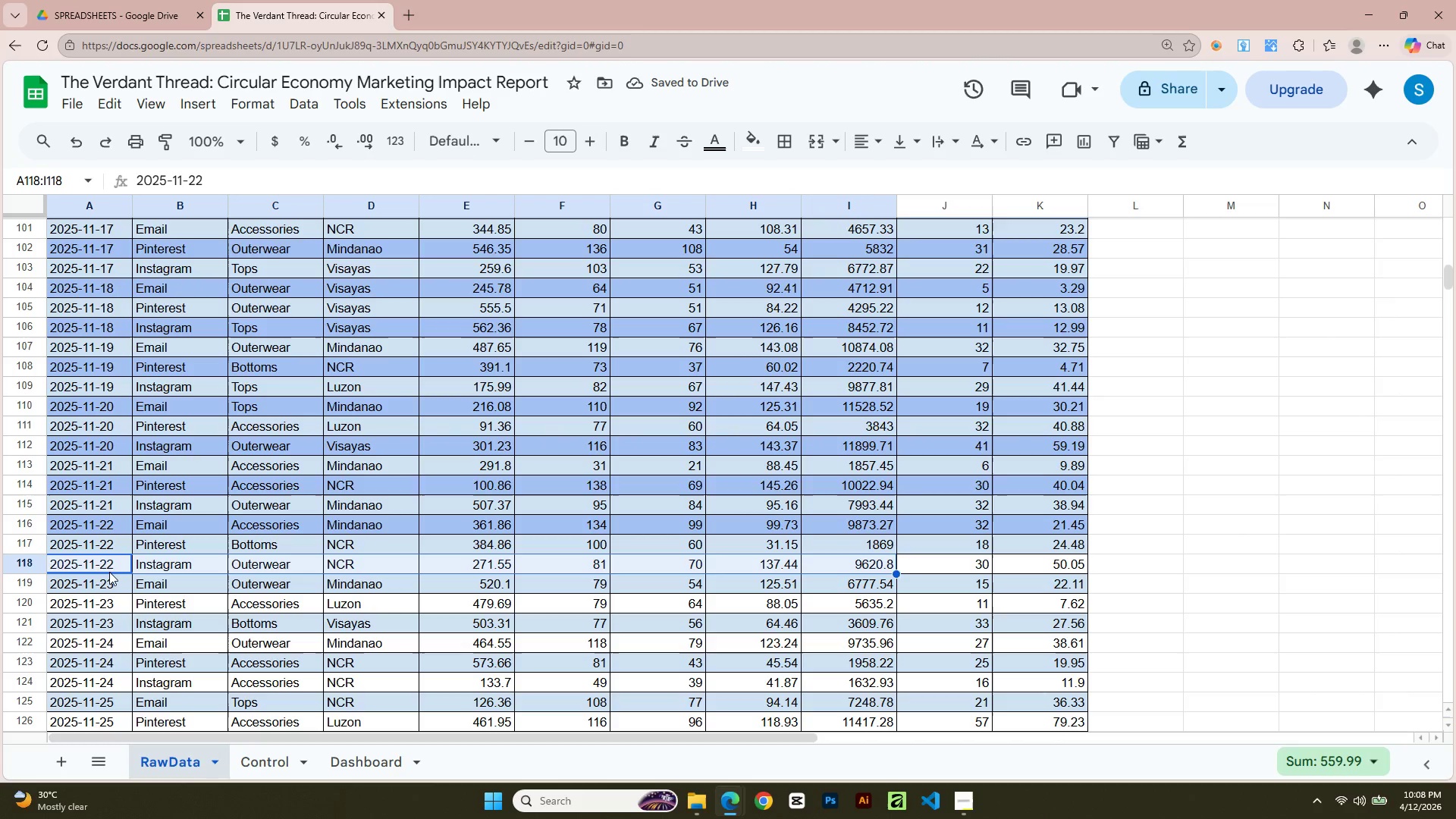 
key(Shift+ArrowRight)
 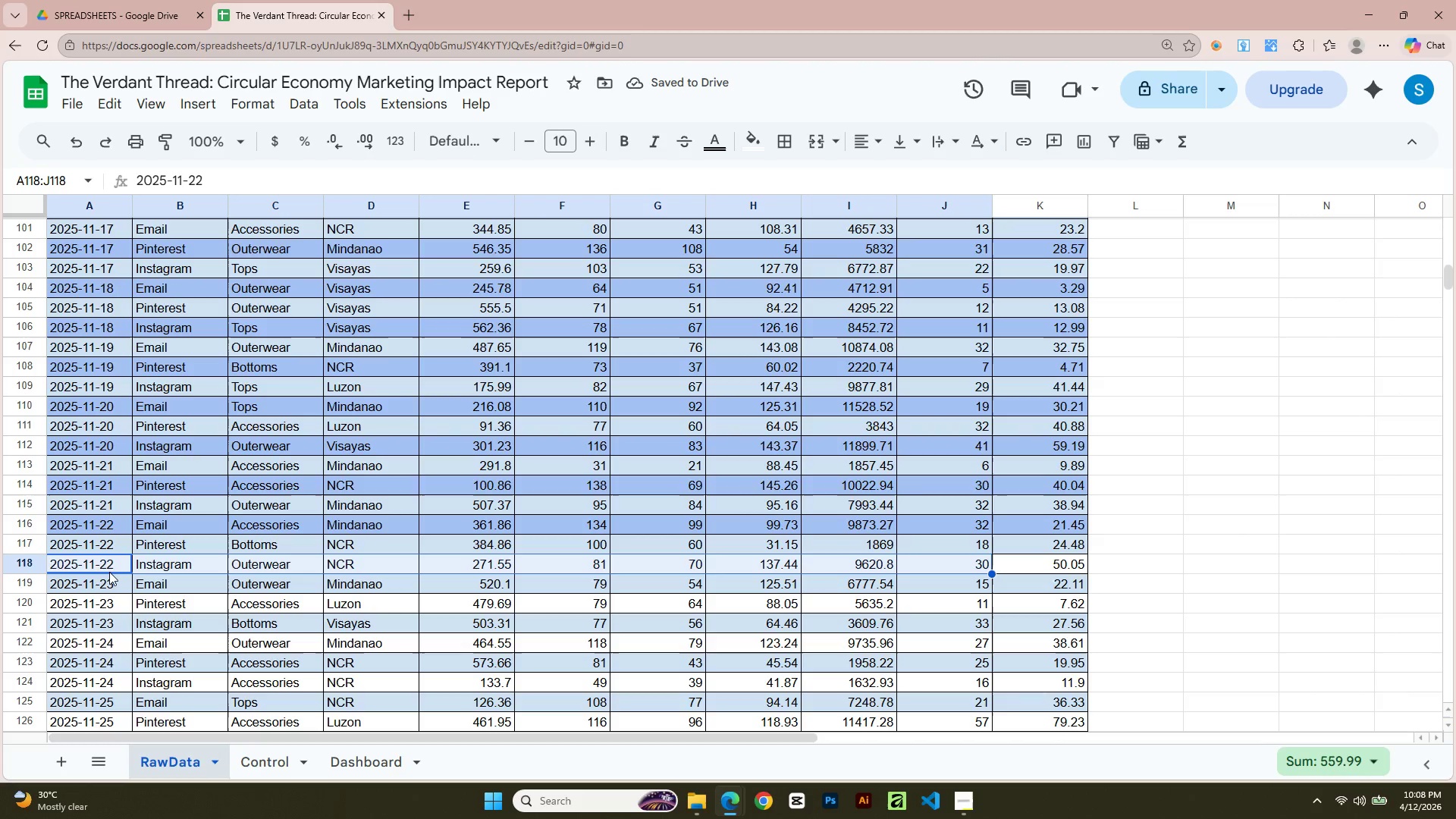 
key(Shift+ArrowRight)
 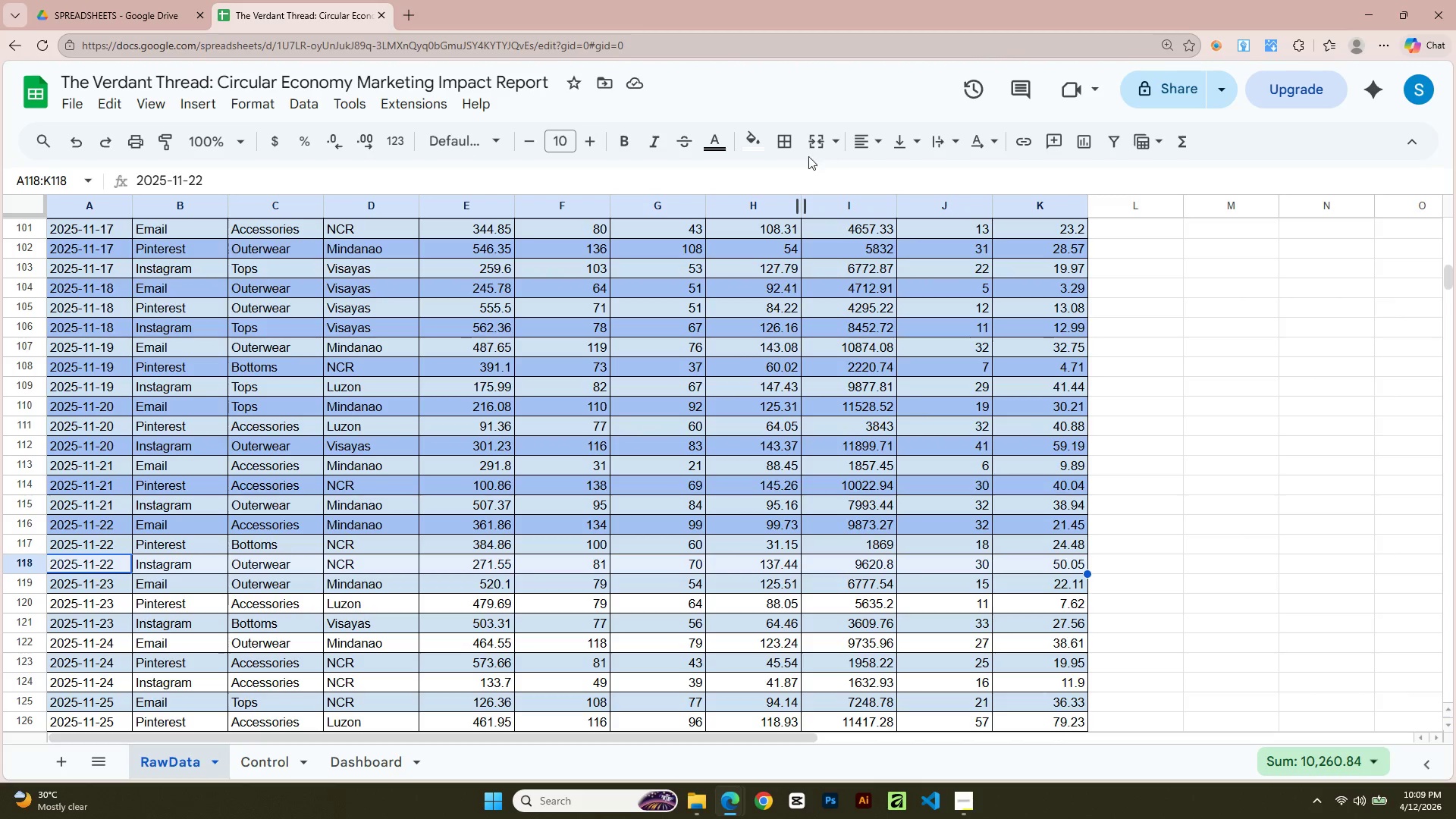 
left_click([760, 145])
 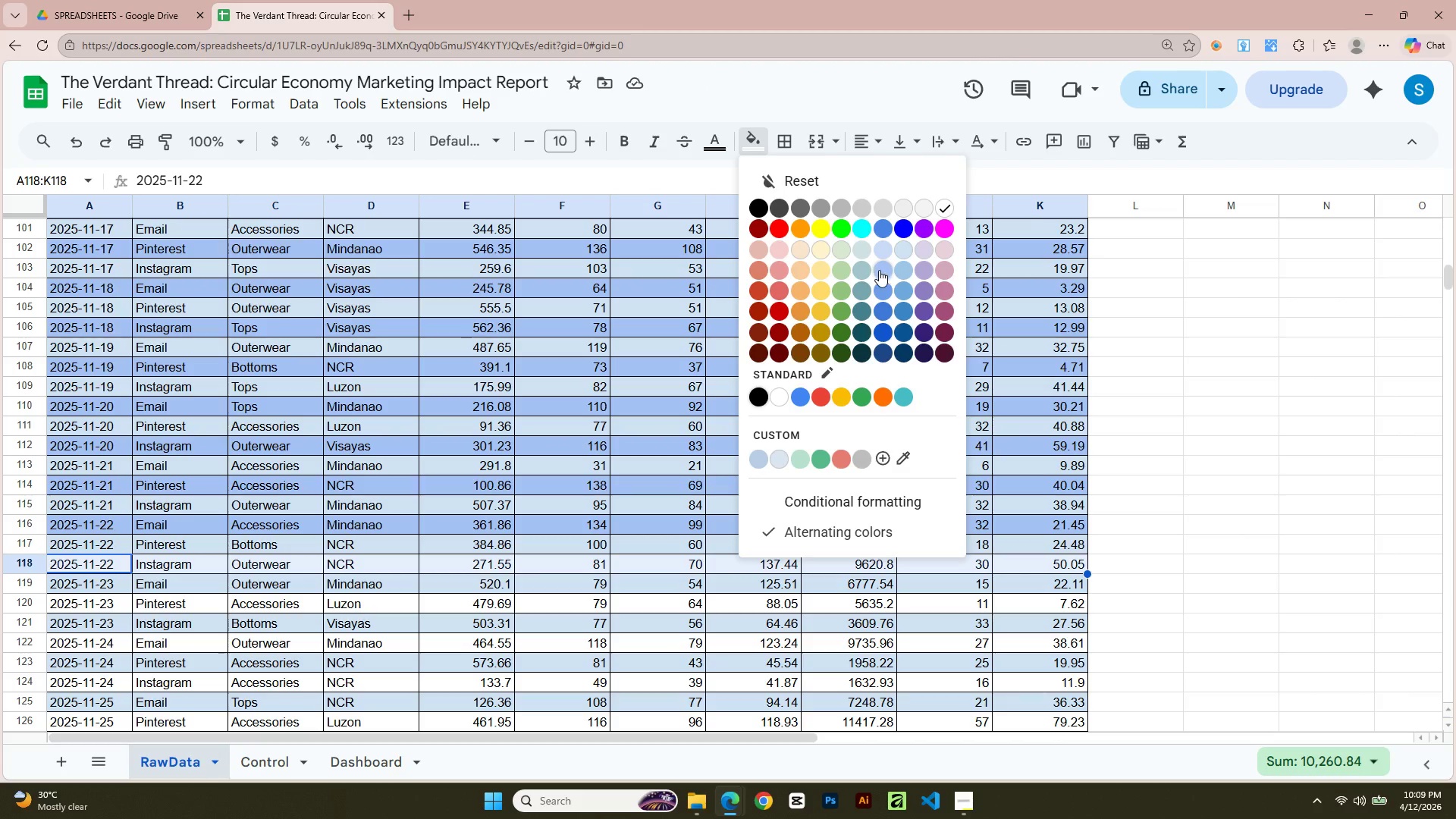 
left_click([879, 270])
 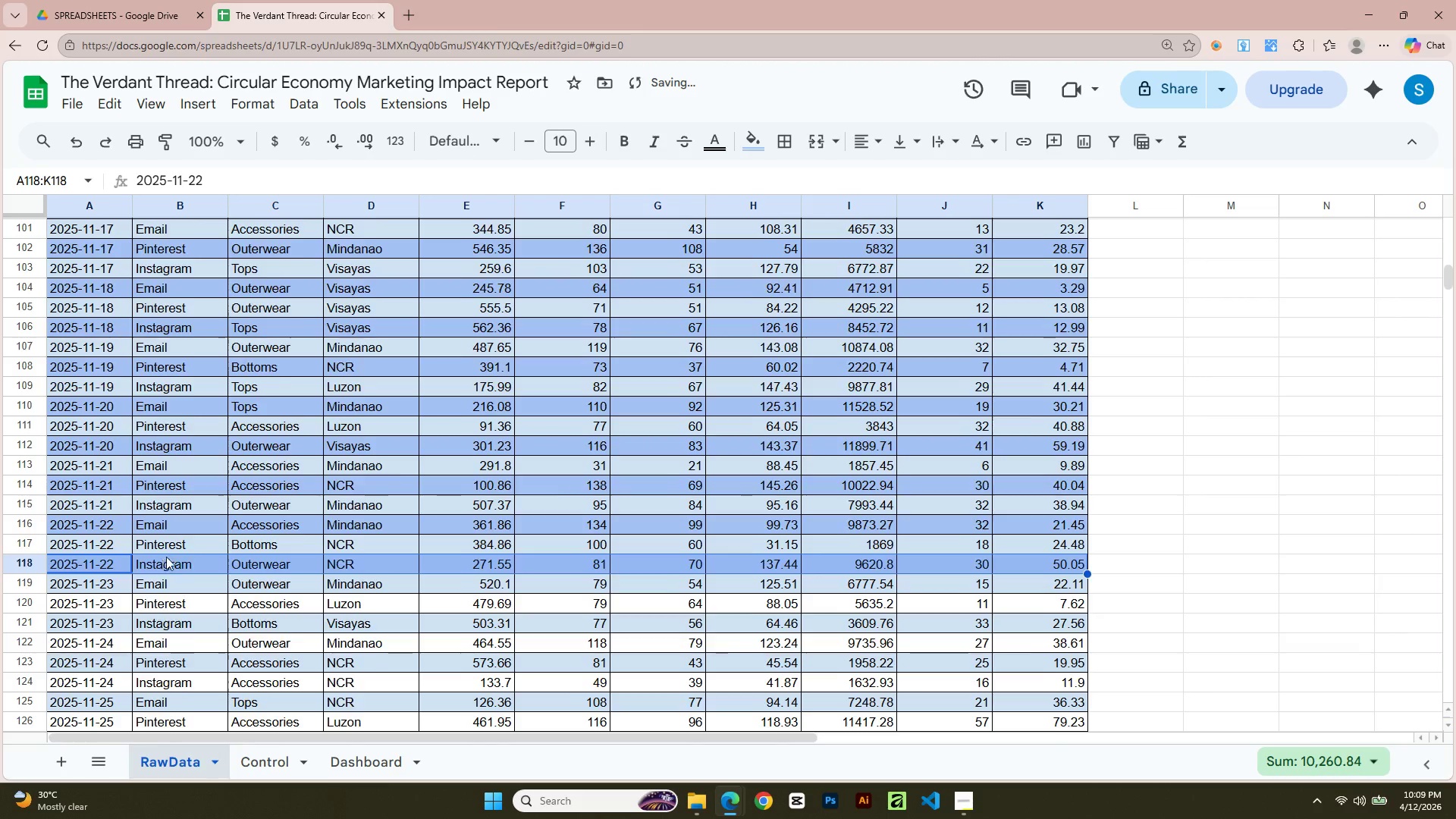 
scroll: coordinate [146, 533], scroll_direction: down, amount: 4.0
 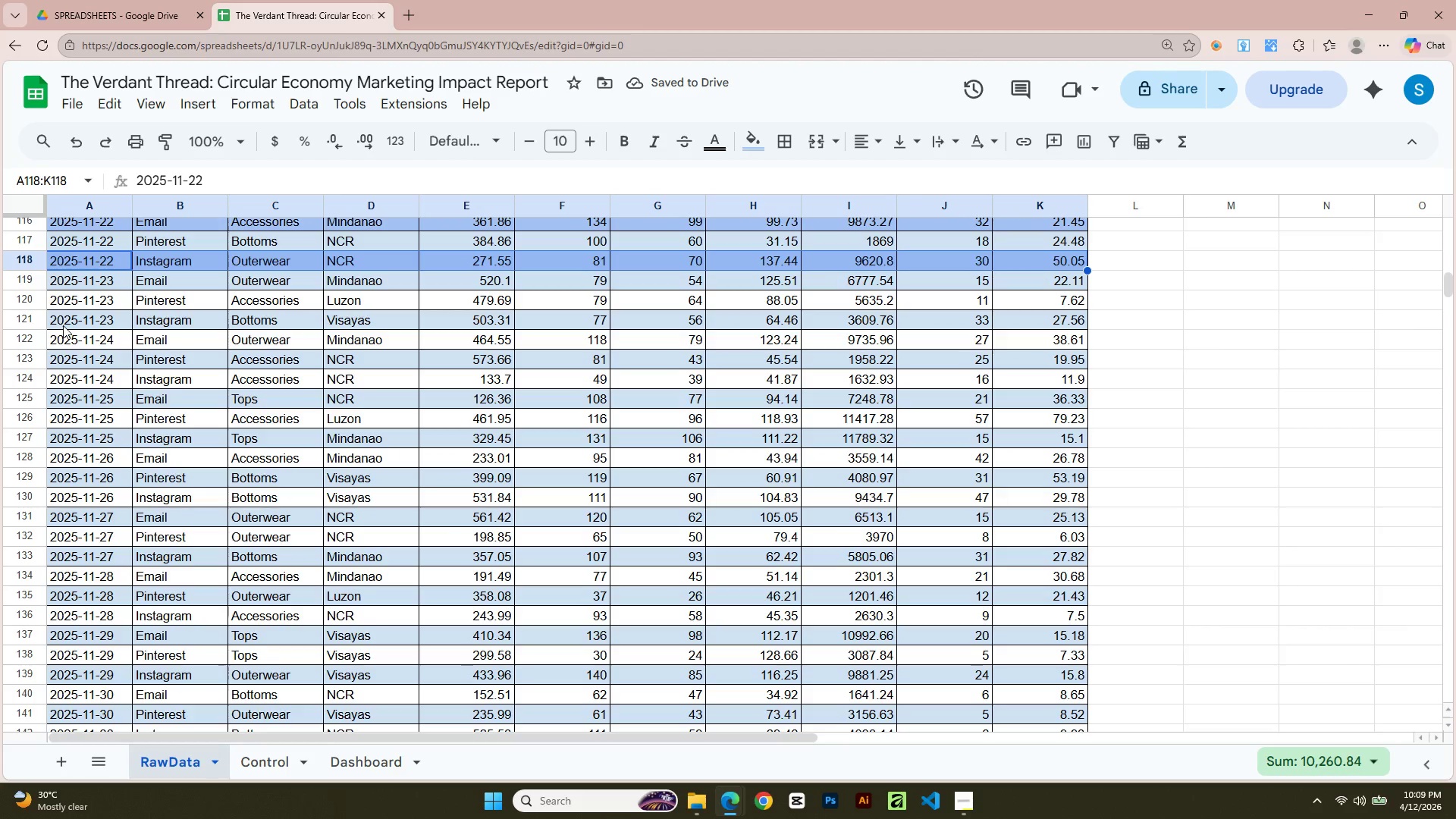 
left_click([74, 299])
 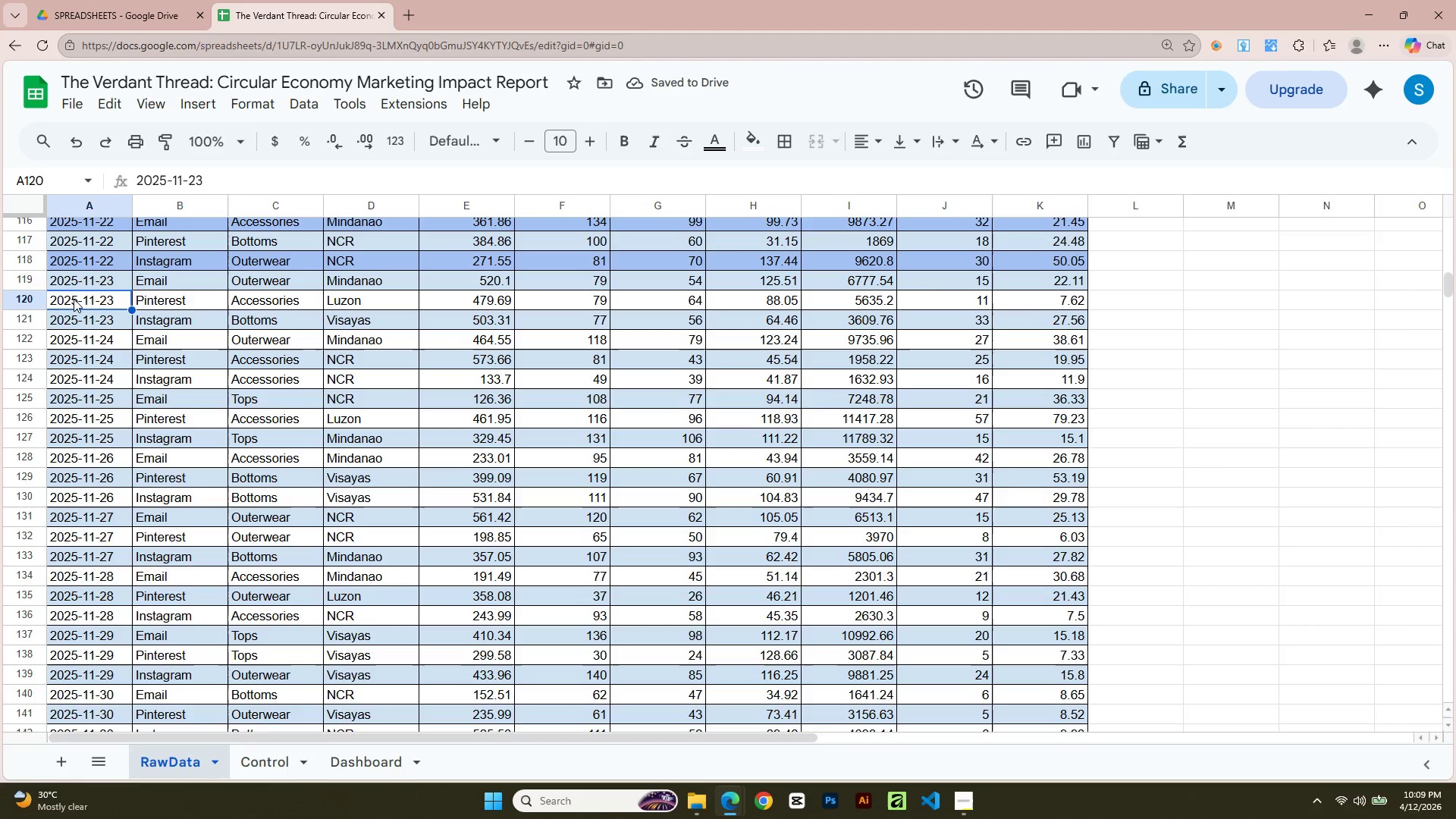 
key(Shift+ArrowRight)
 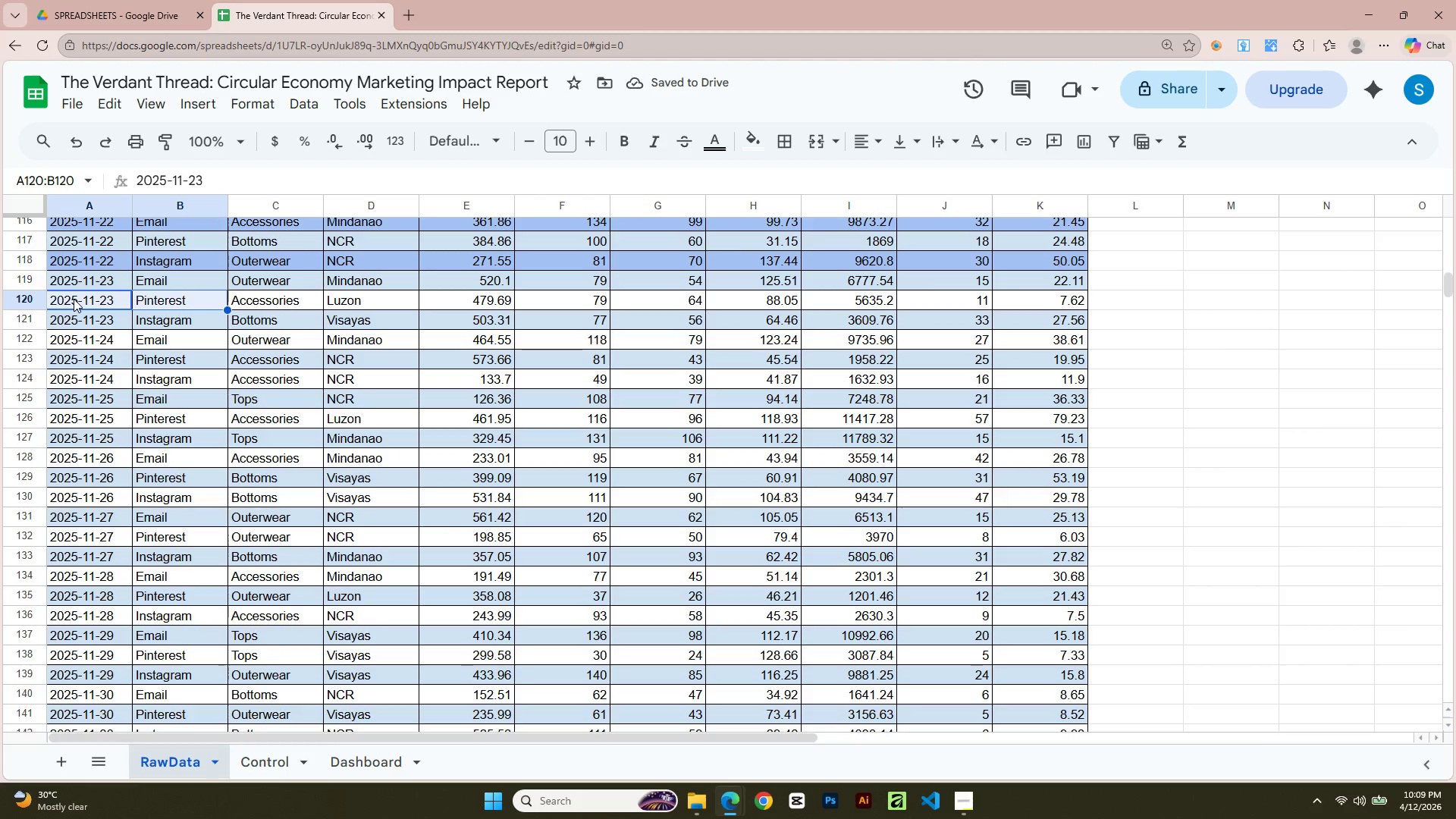 
key(Shift+ArrowRight)
 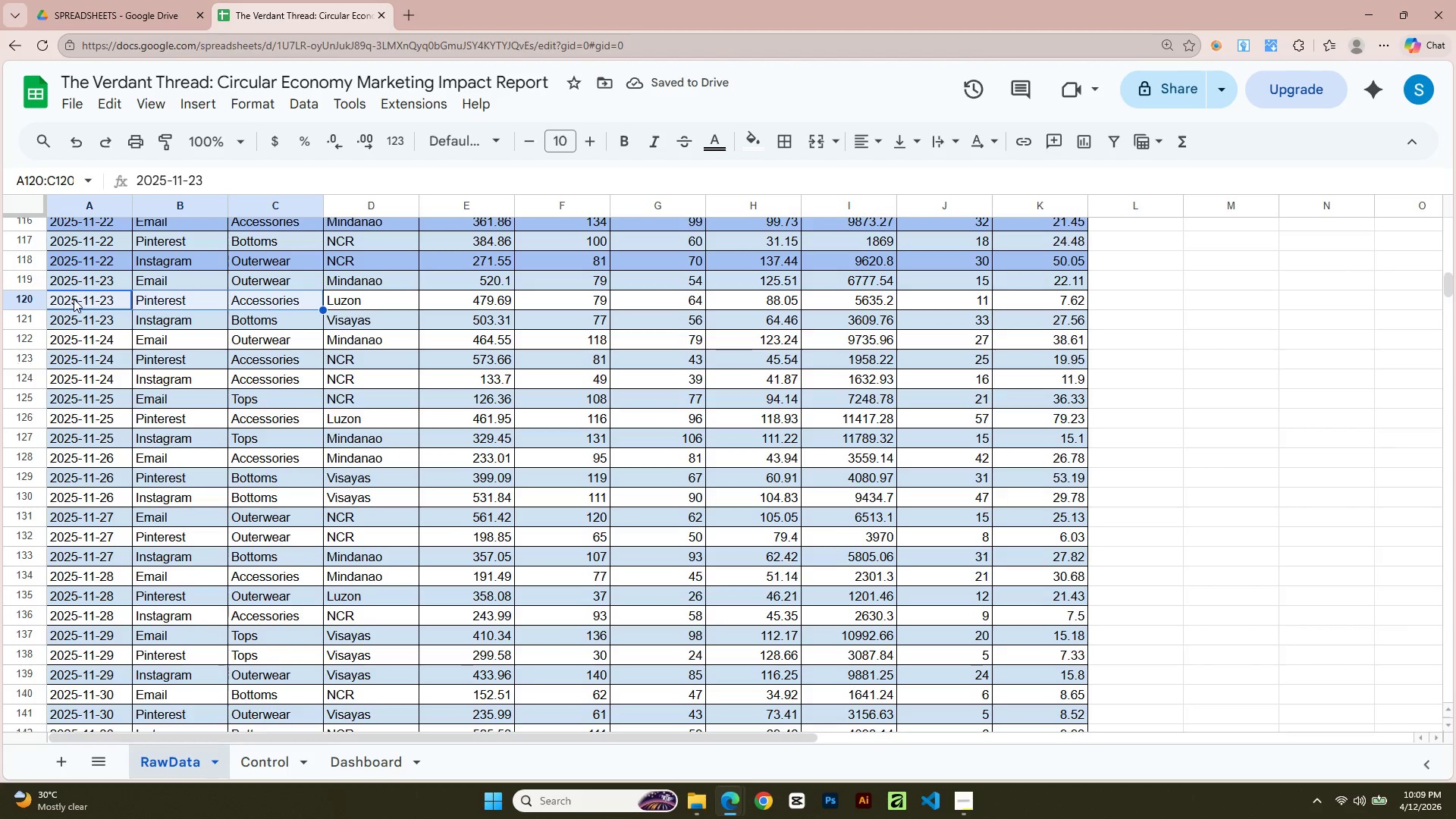 
key(Shift+ArrowRight)
 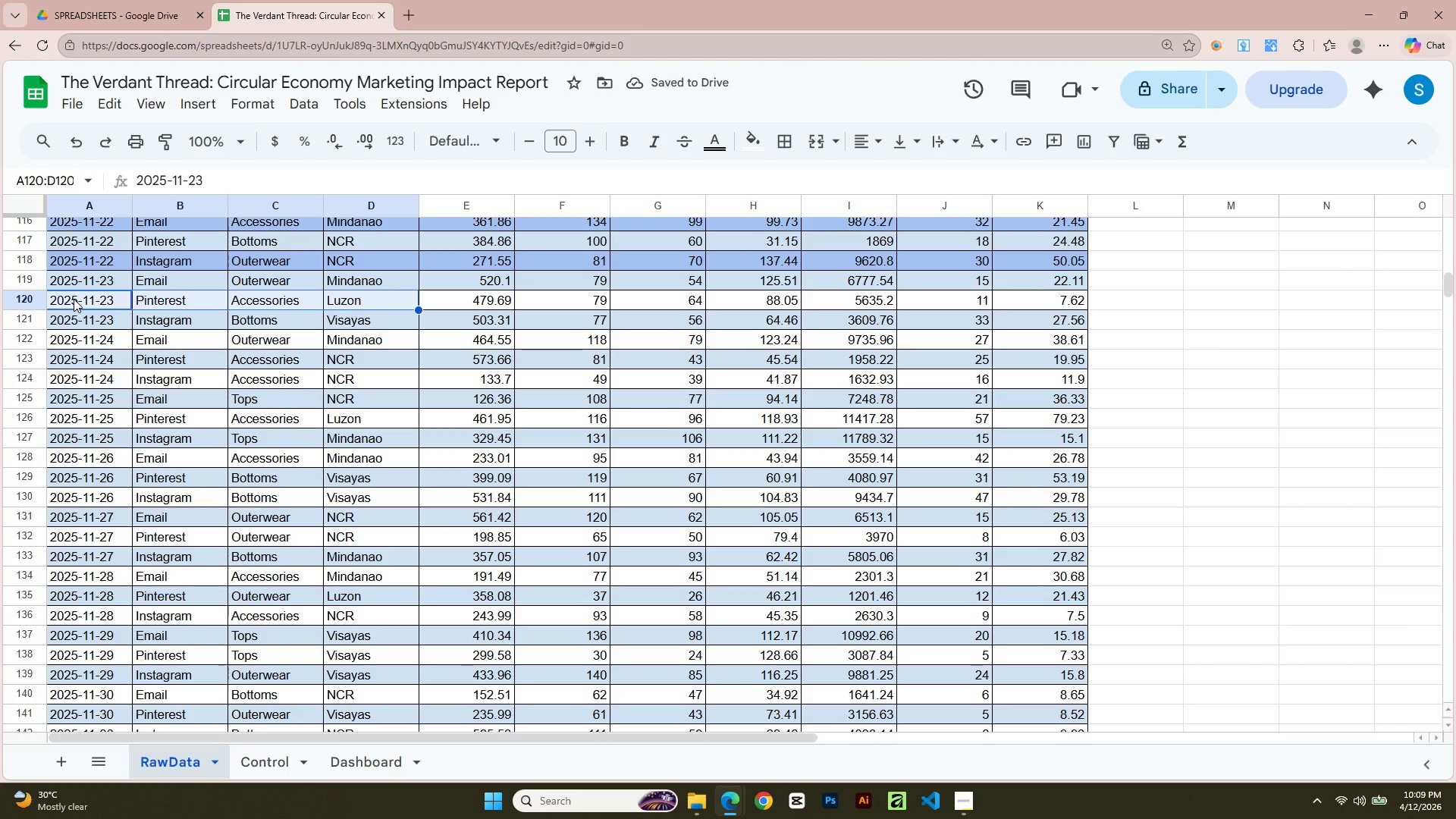 
key(Shift+ArrowRight)
 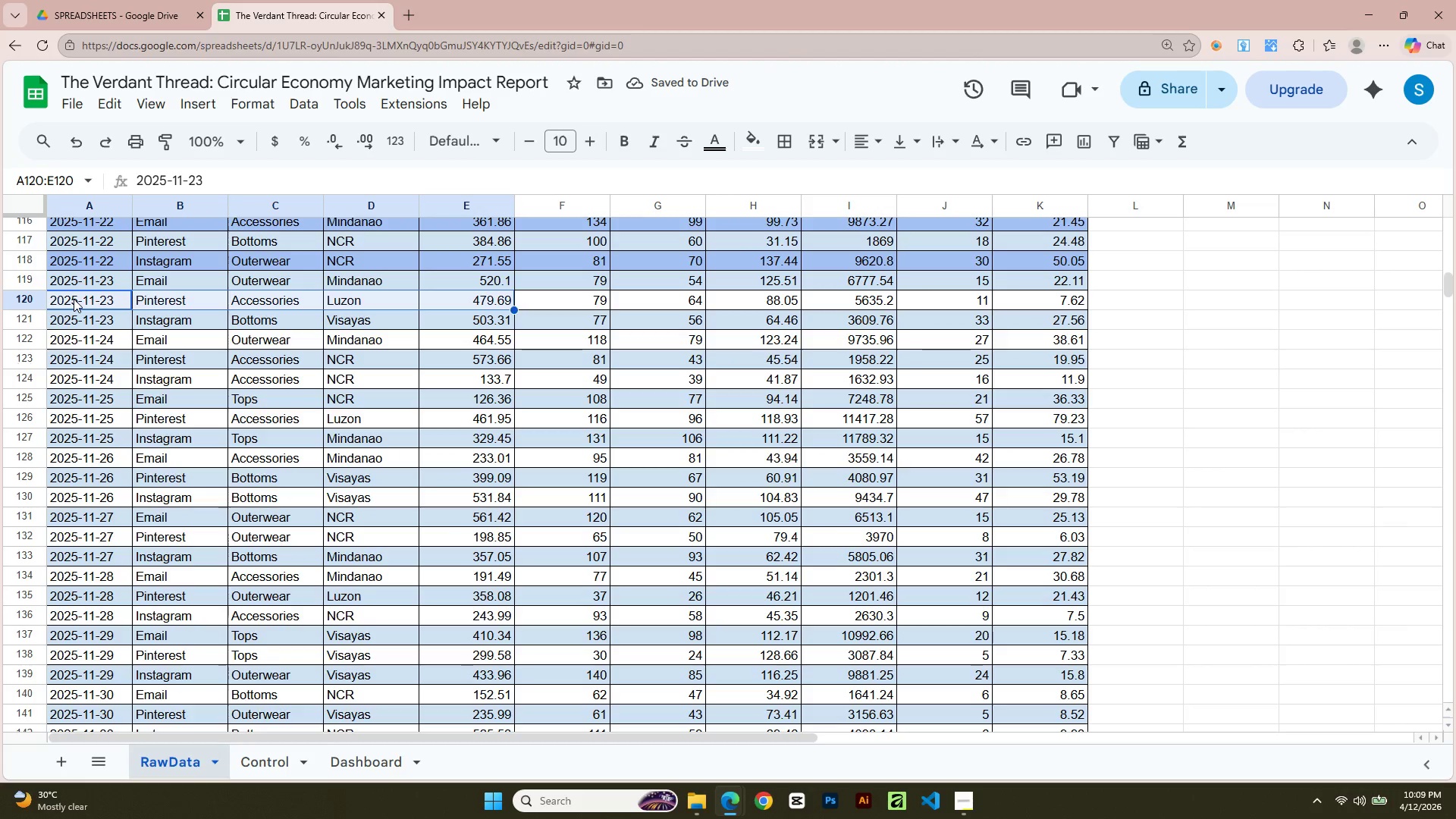 
key(Shift+ArrowRight)
 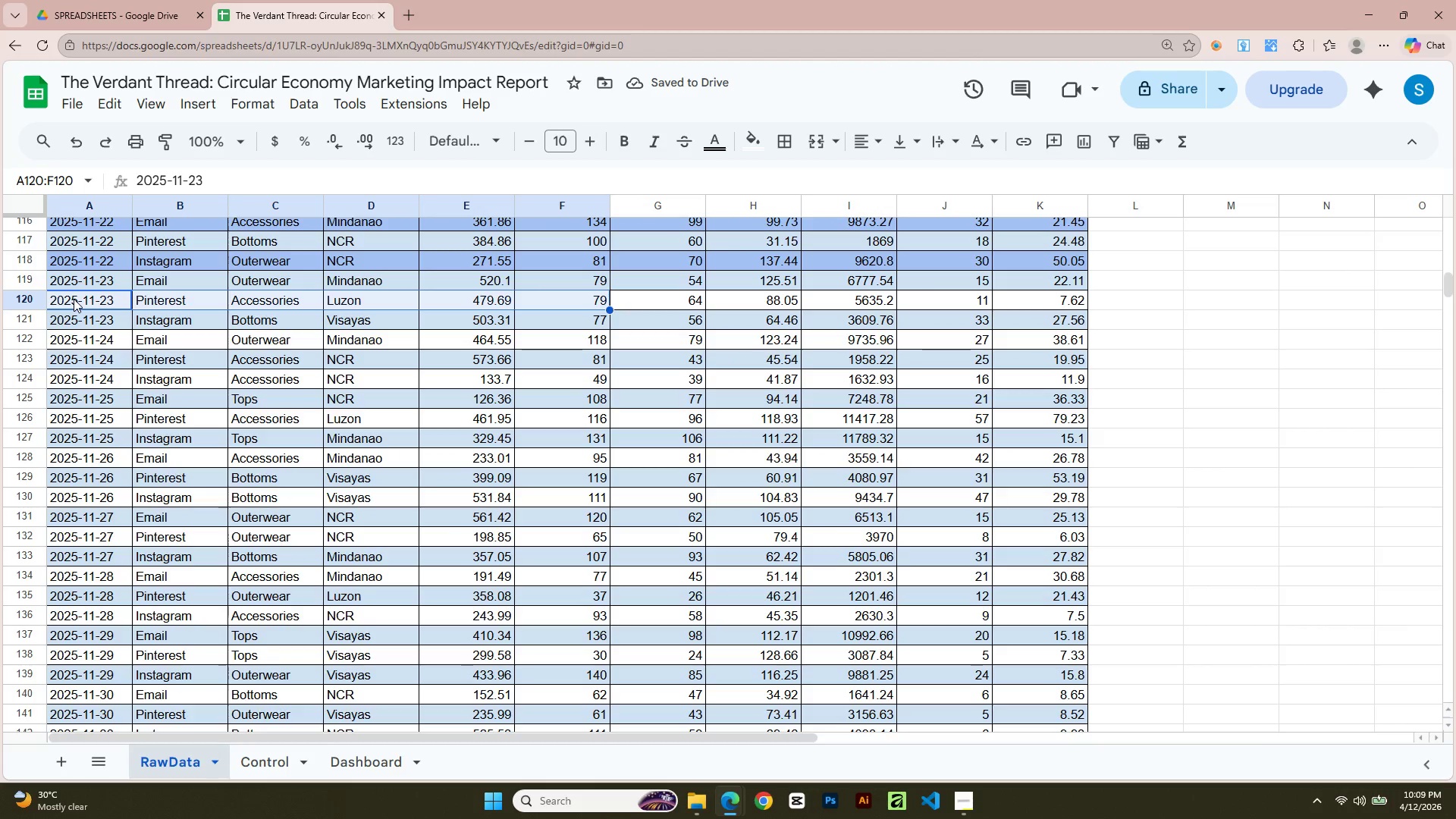 
key(Shift+ArrowRight)
 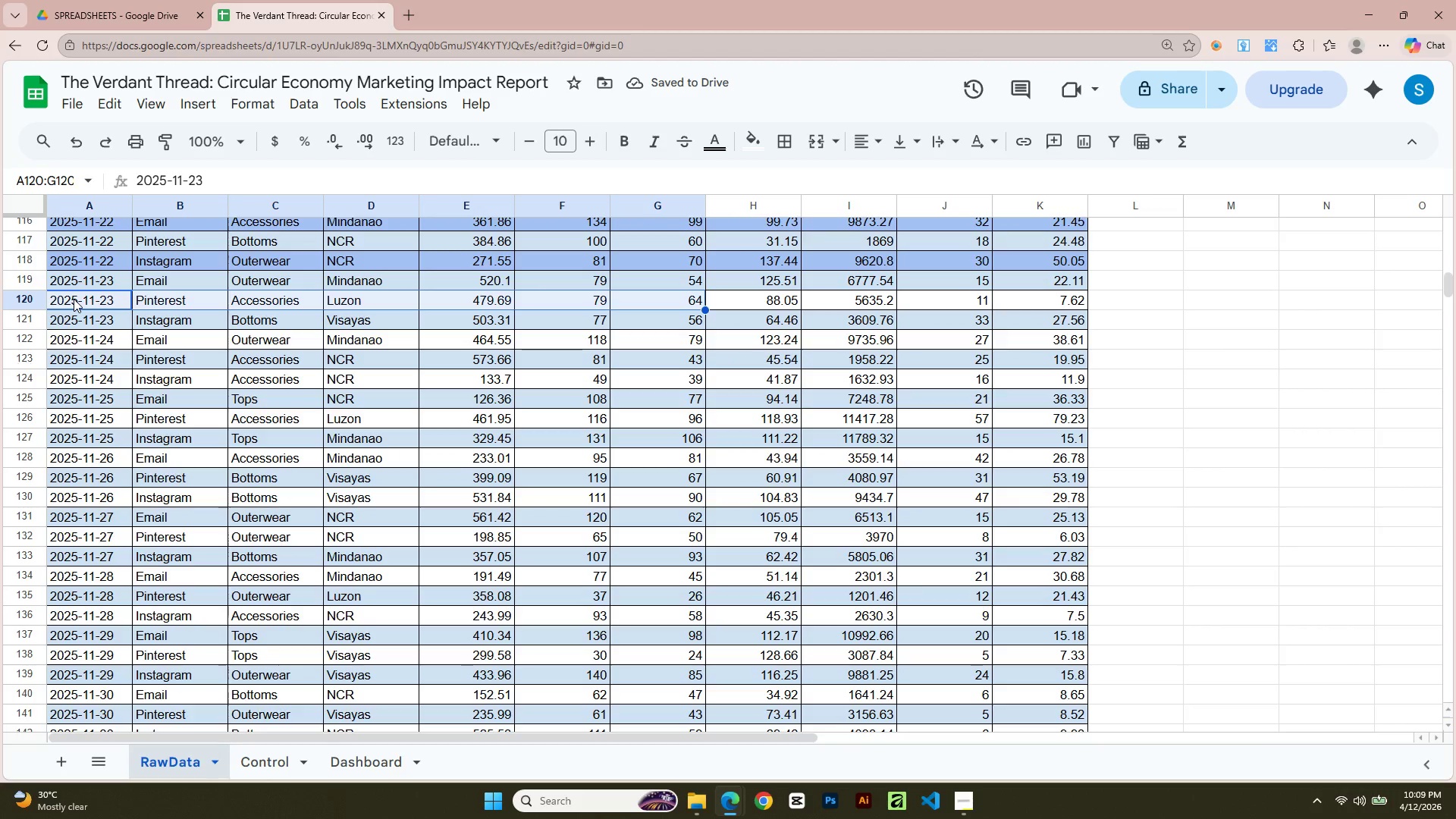 
key(Shift+ArrowRight)
 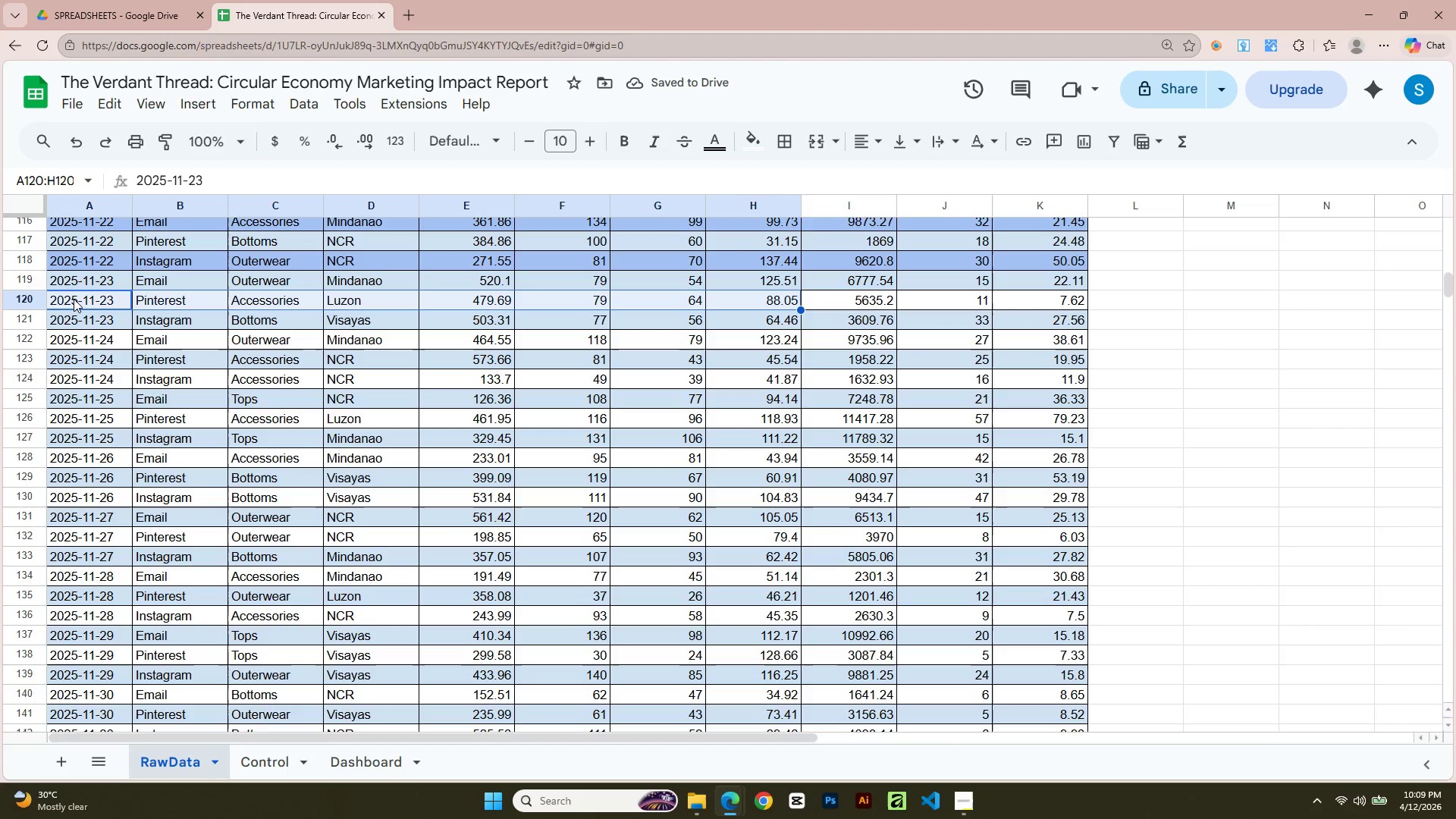 
key(Shift+ArrowRight)
 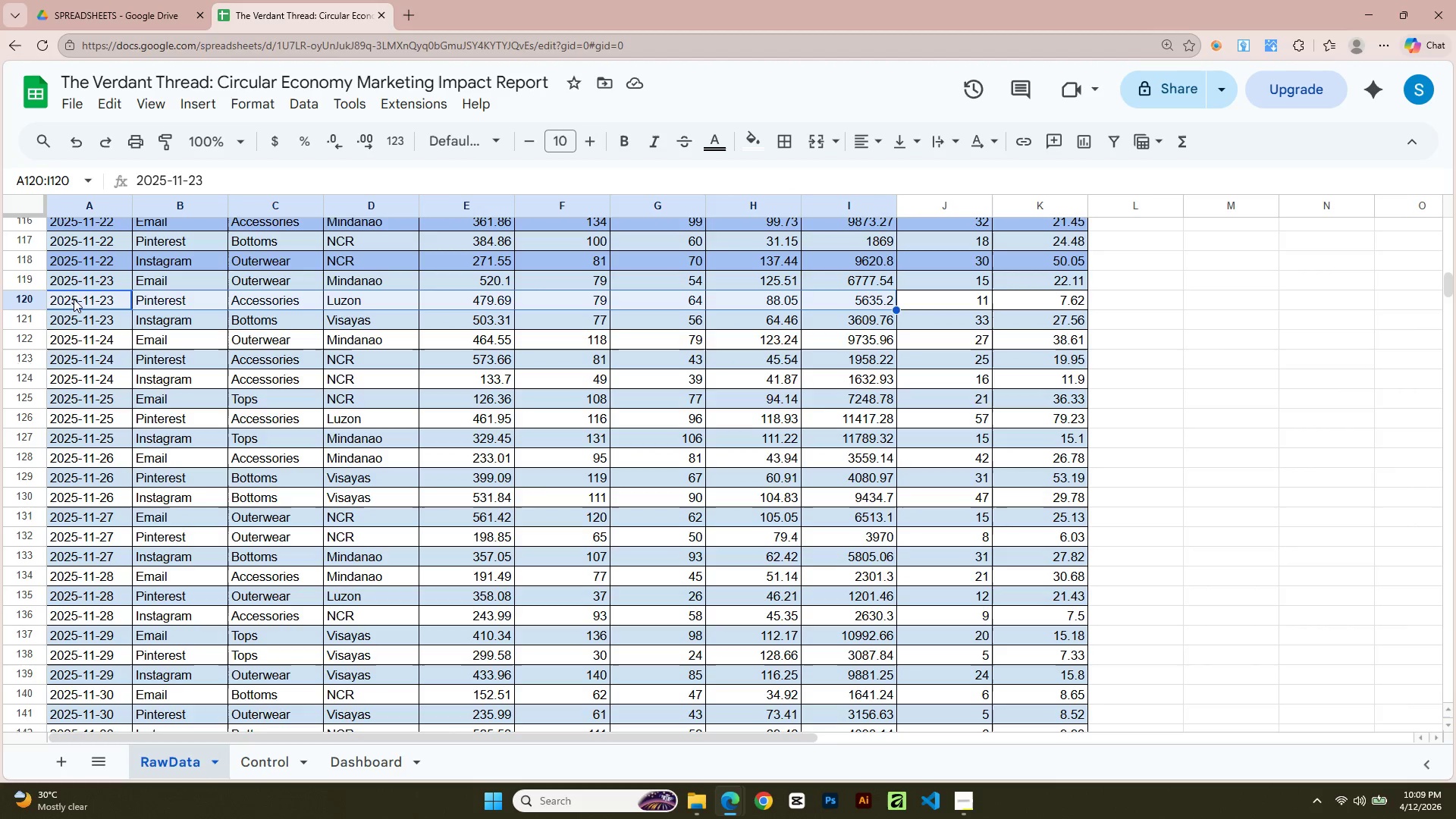 
key(Shift+ArrowRight)
 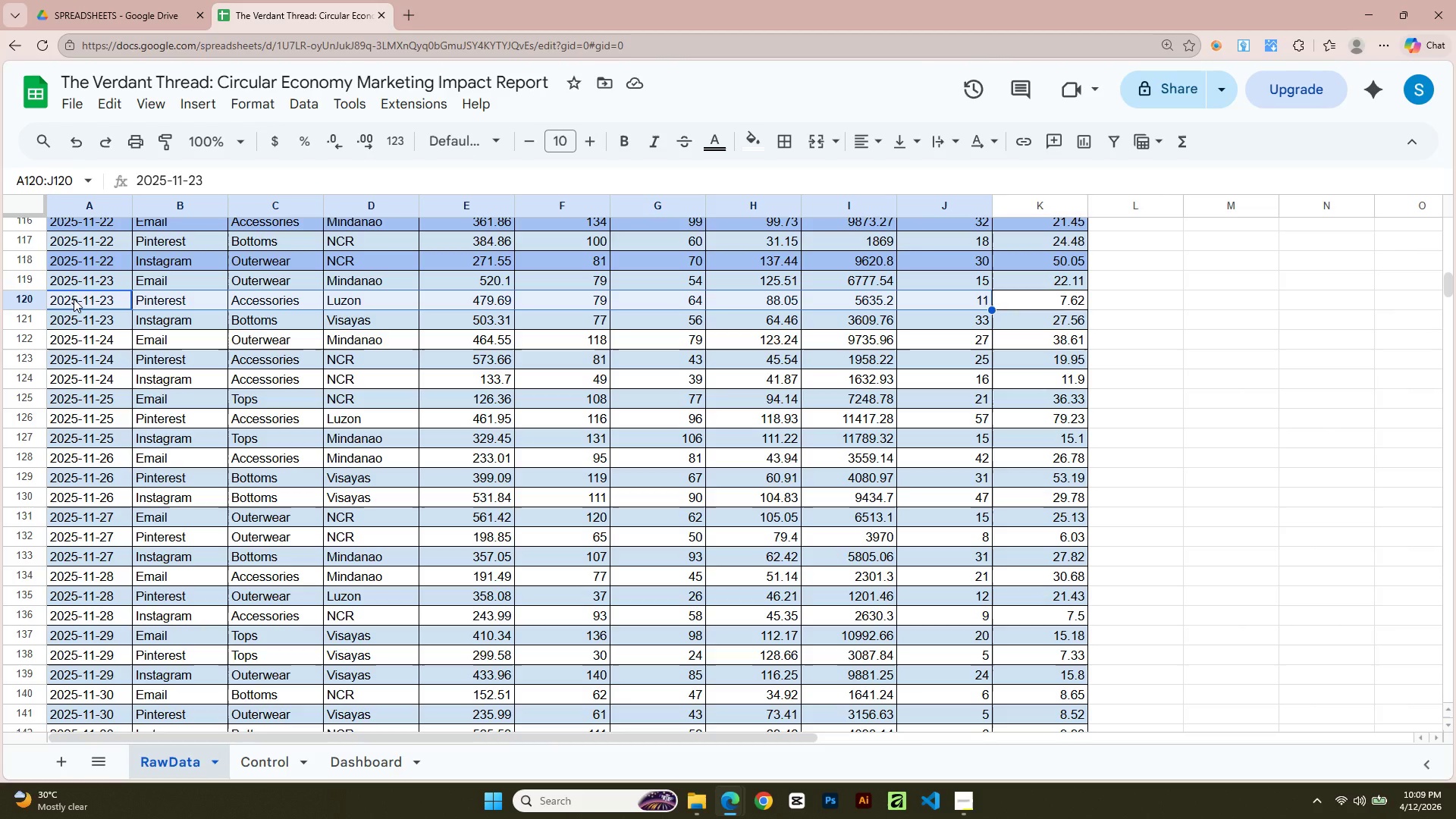 
key(Shift+ArrowRight)
 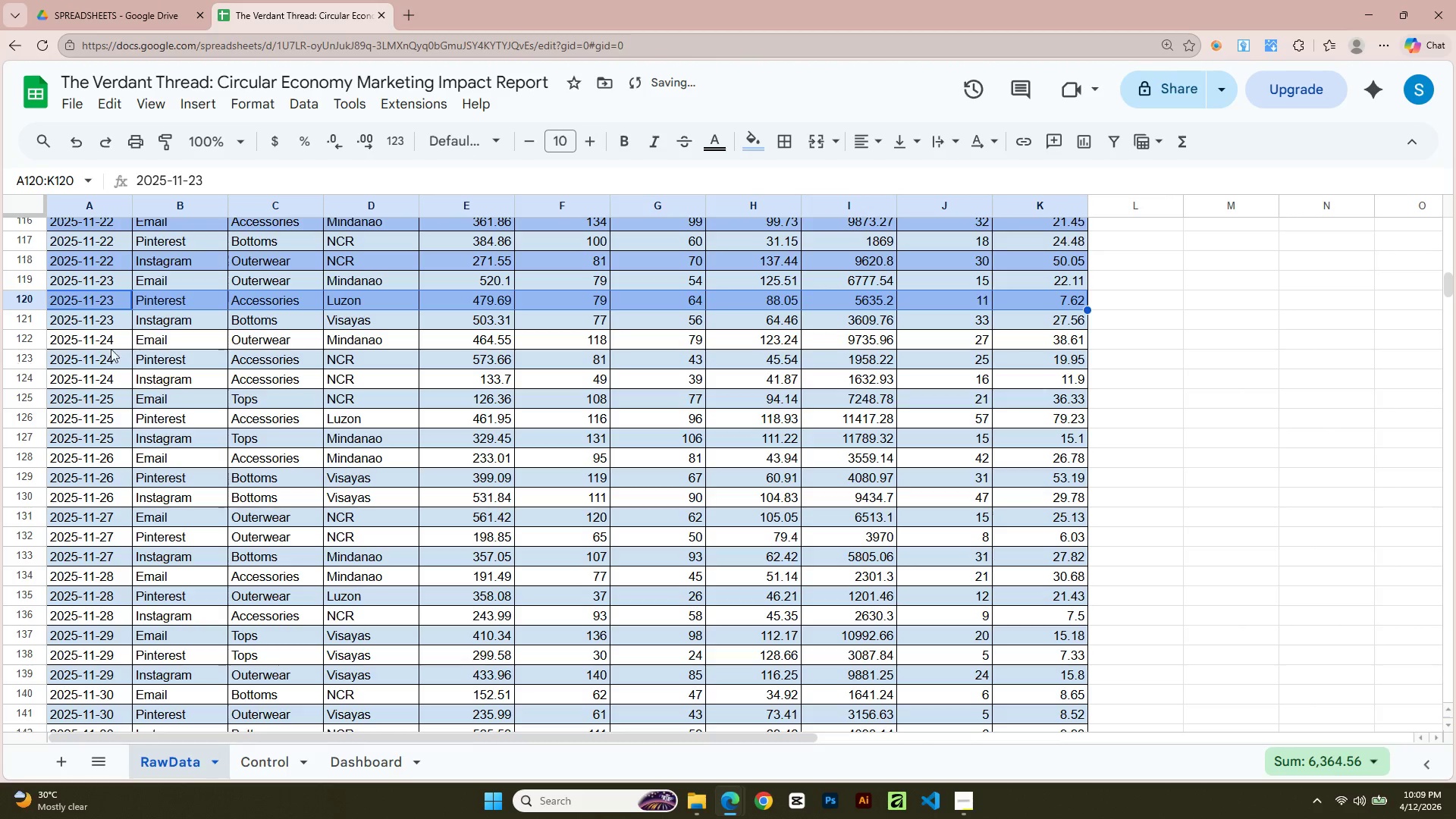 
wait(5.5)
 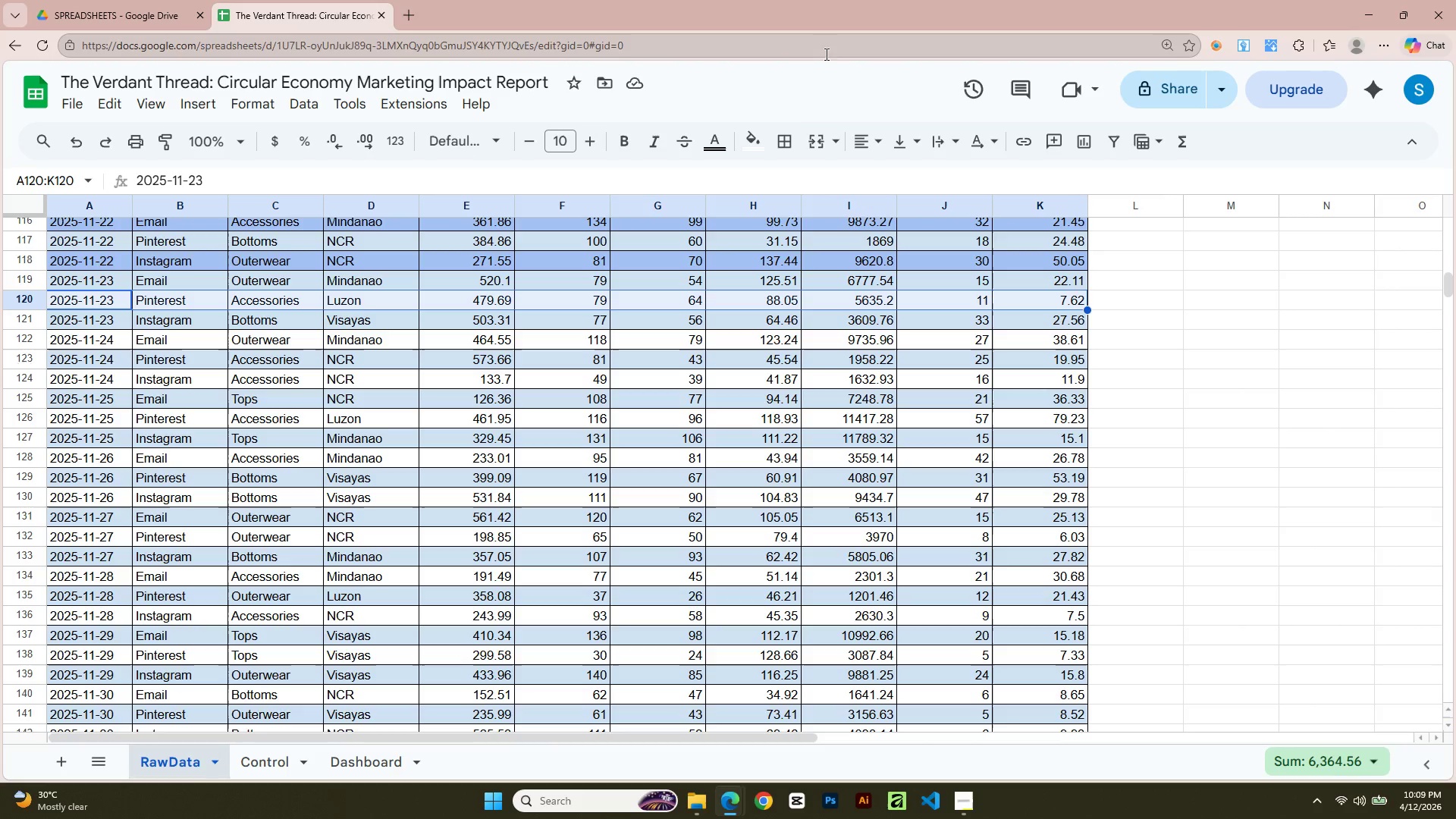 
left_click([94, 342])
 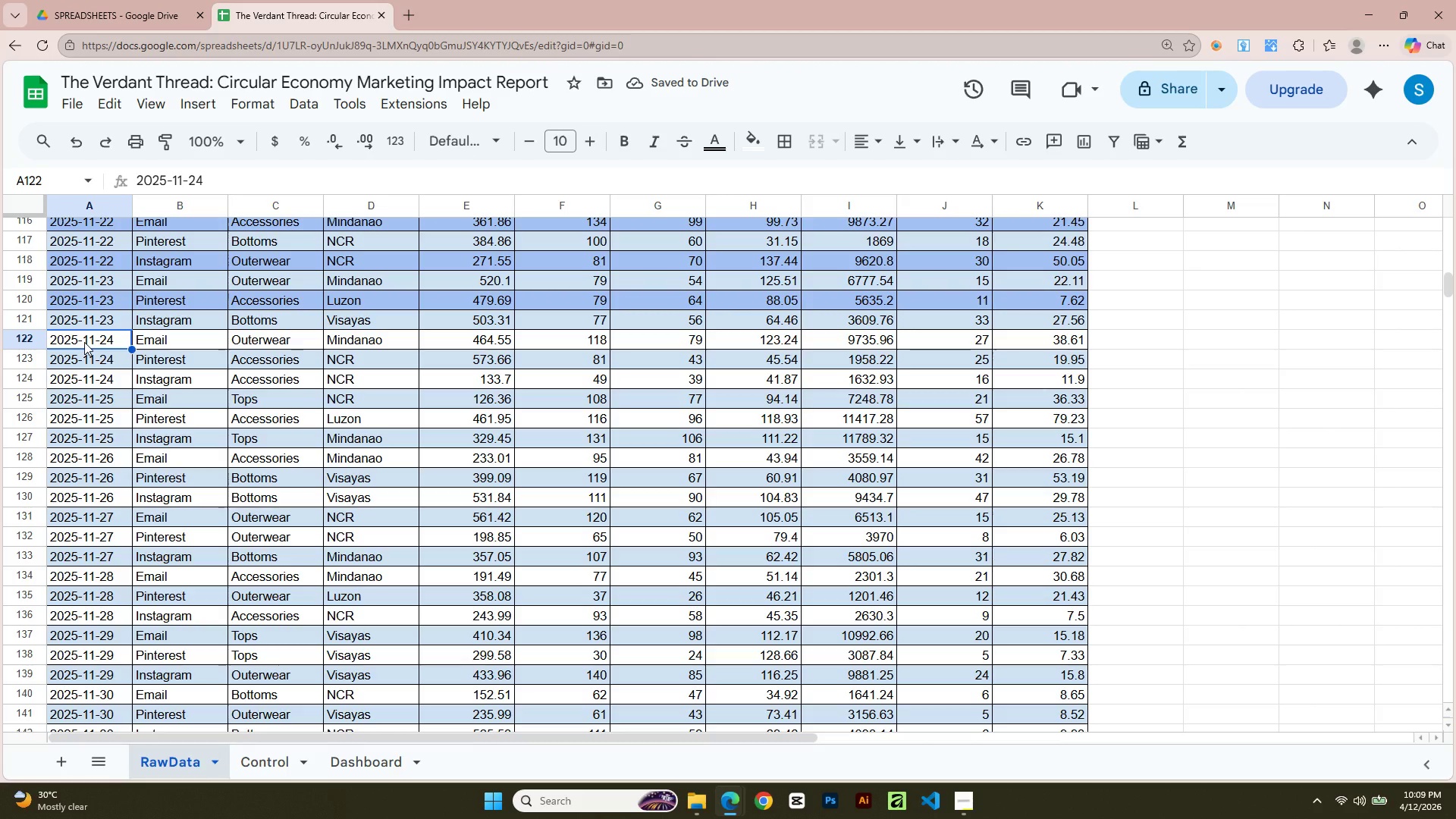 
key(Shift+ArrowRight)
 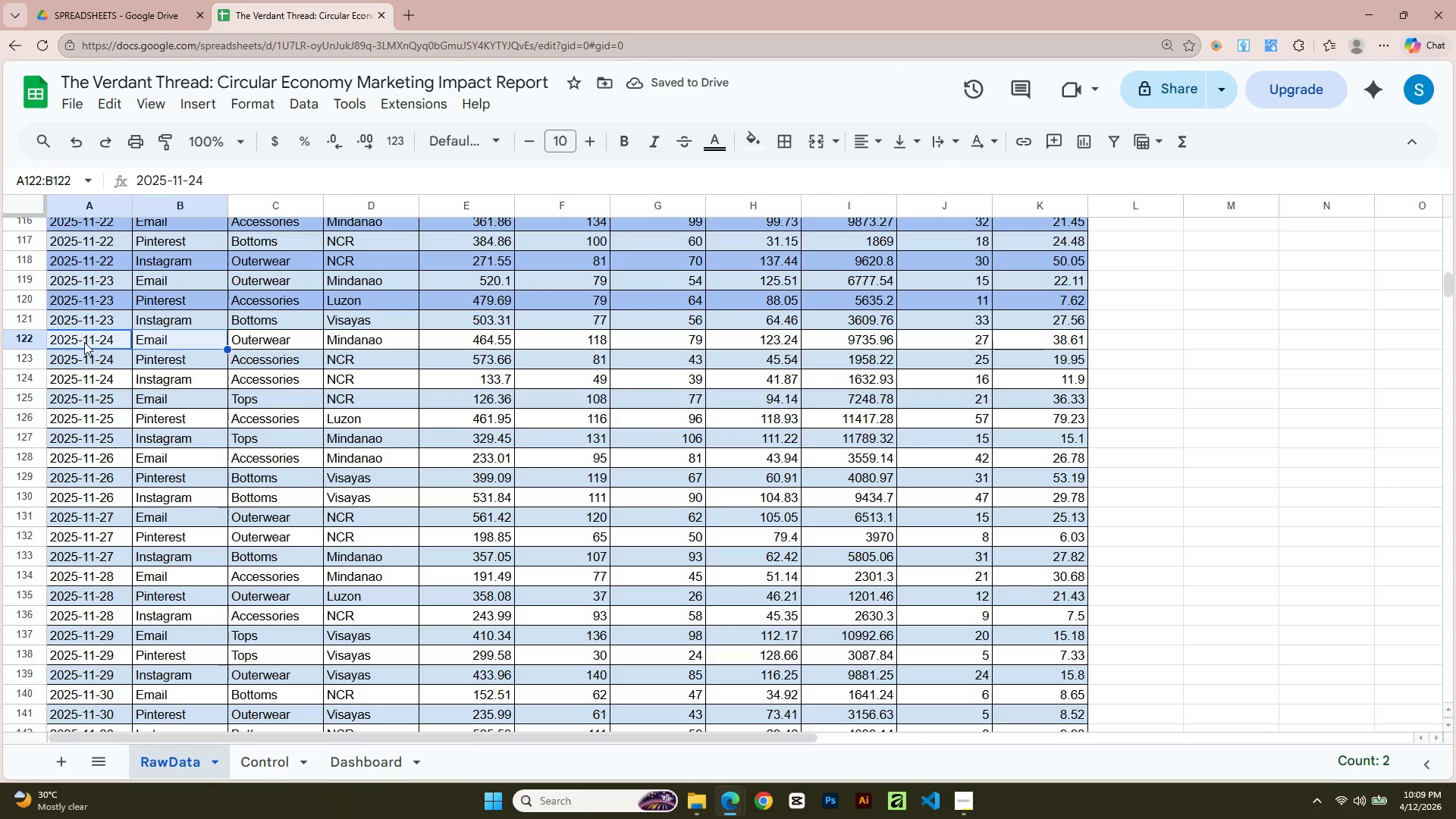 
key(Shift+ArrowRight)
 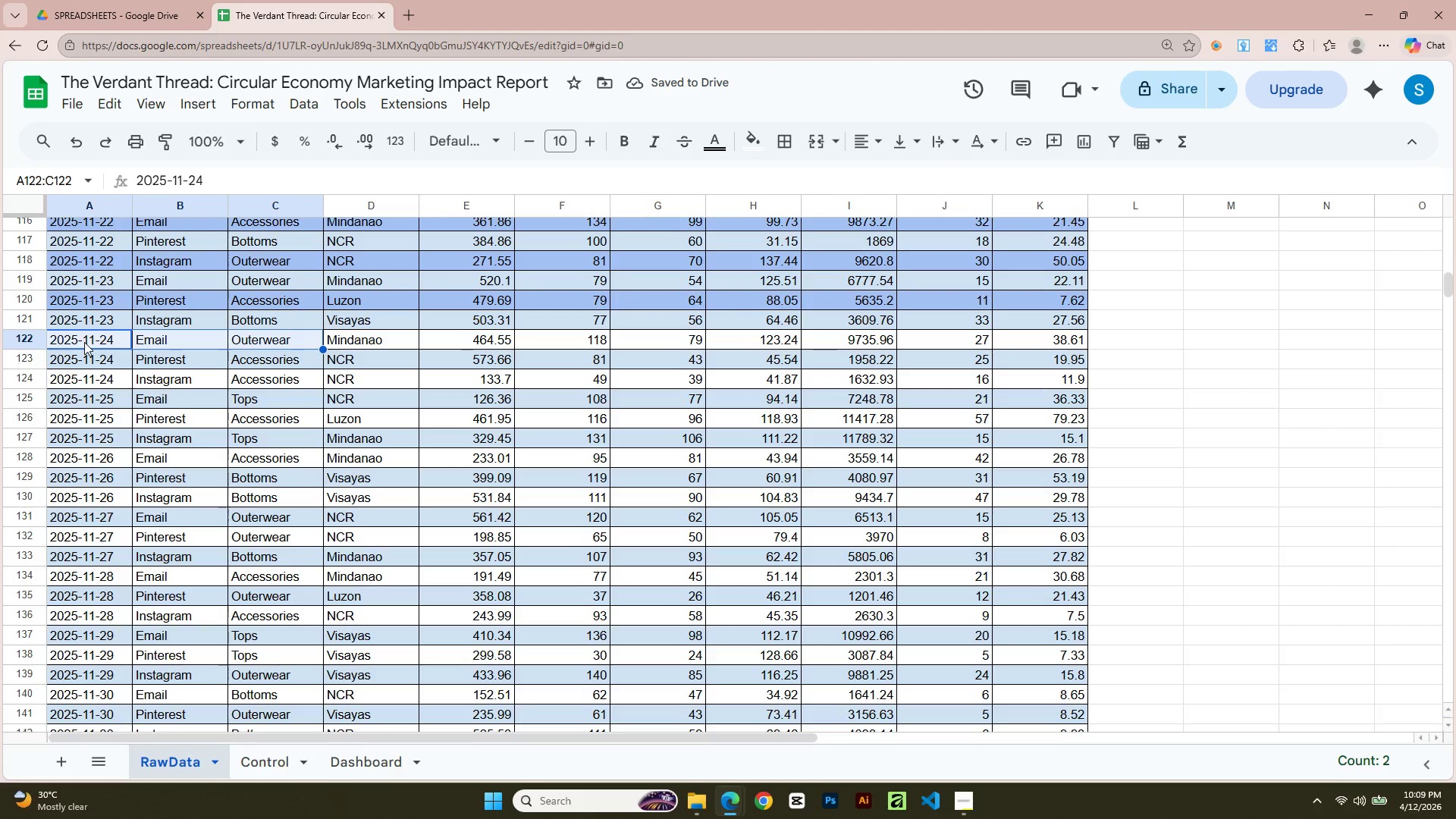 
key(Shift+ArrowRight)
 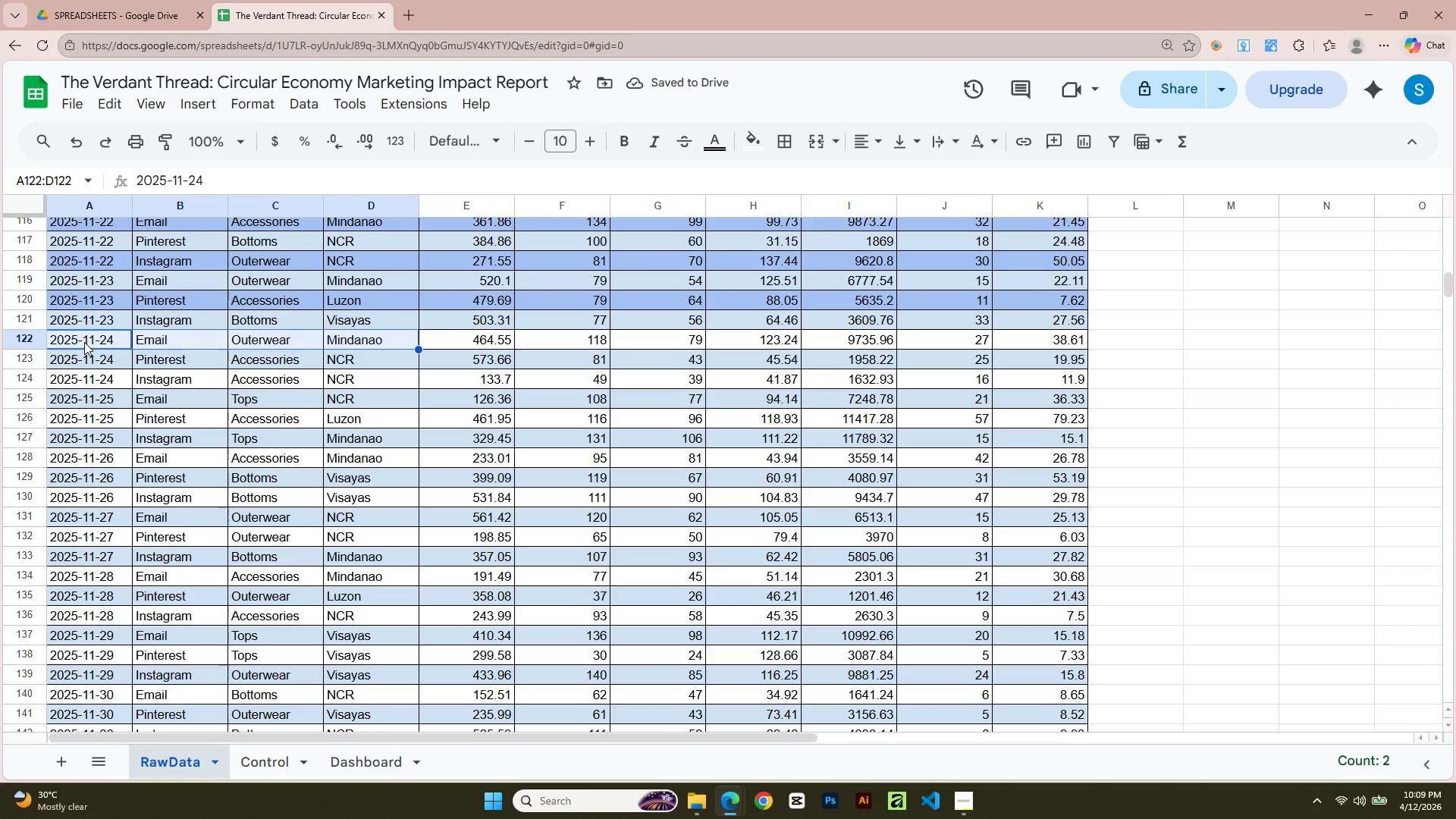 
key(Shift+ArrowRight)
 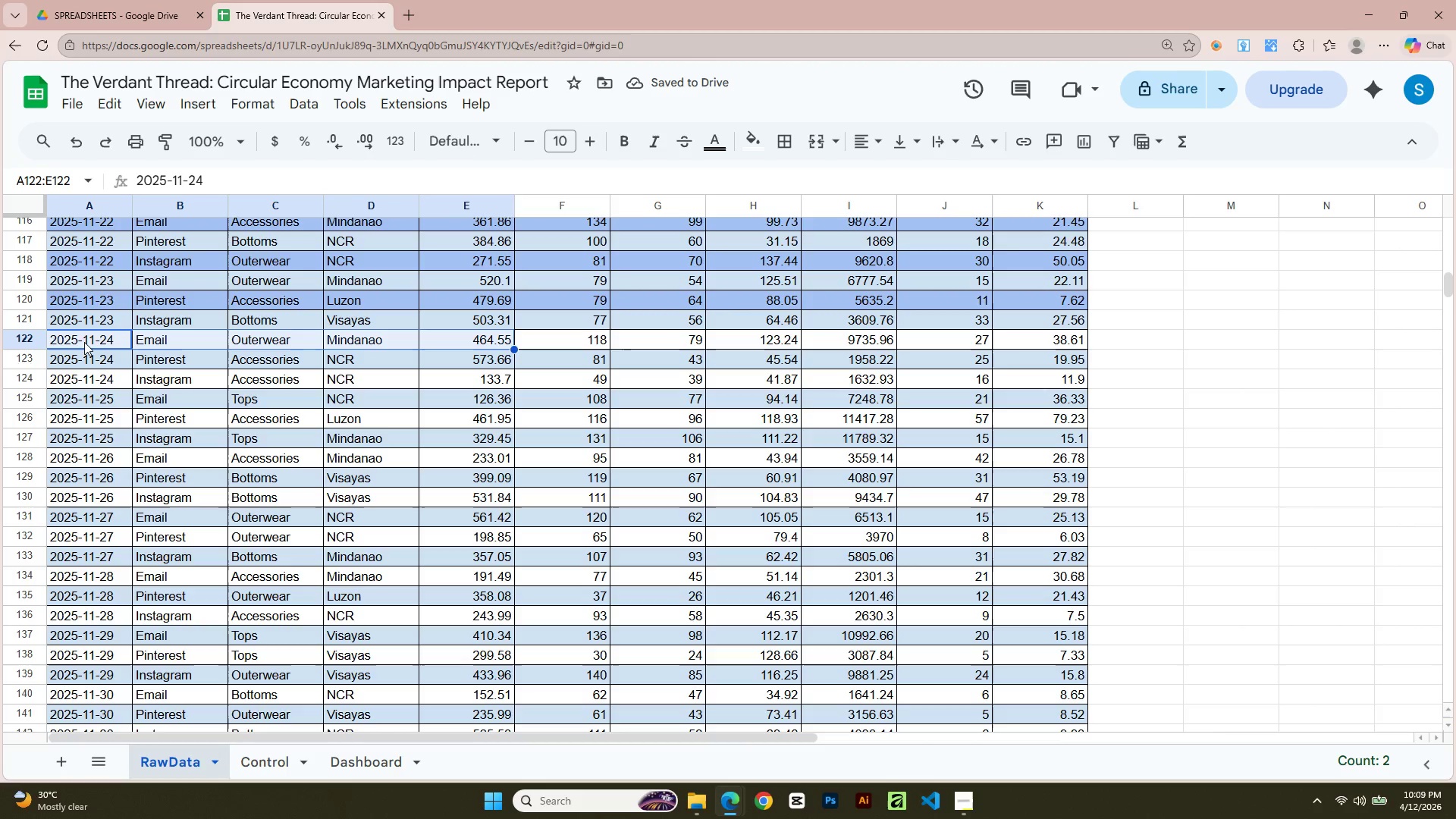 
key(Shift+ArrowRight)
 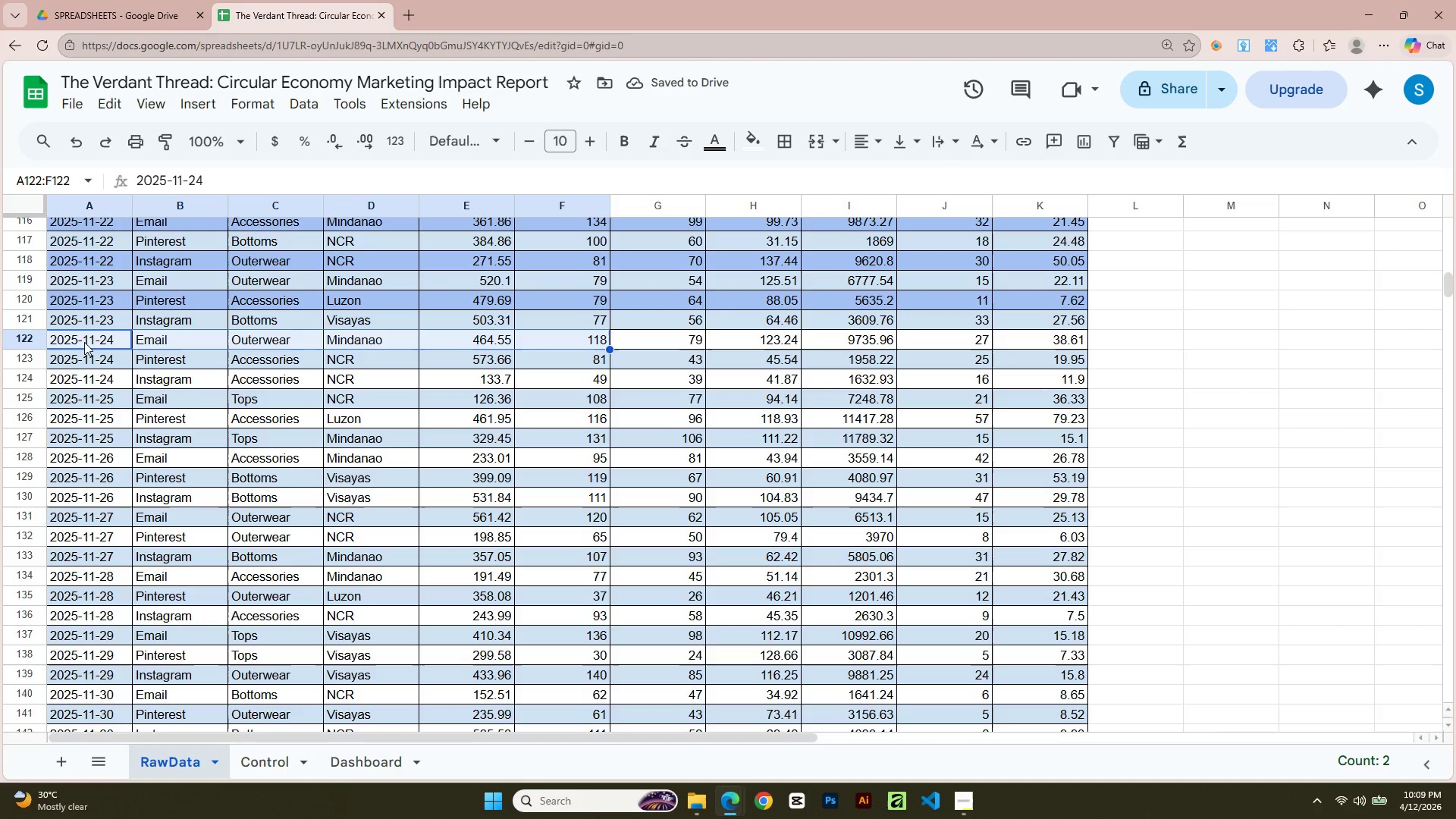 
key(Shift+ArrowRight)
 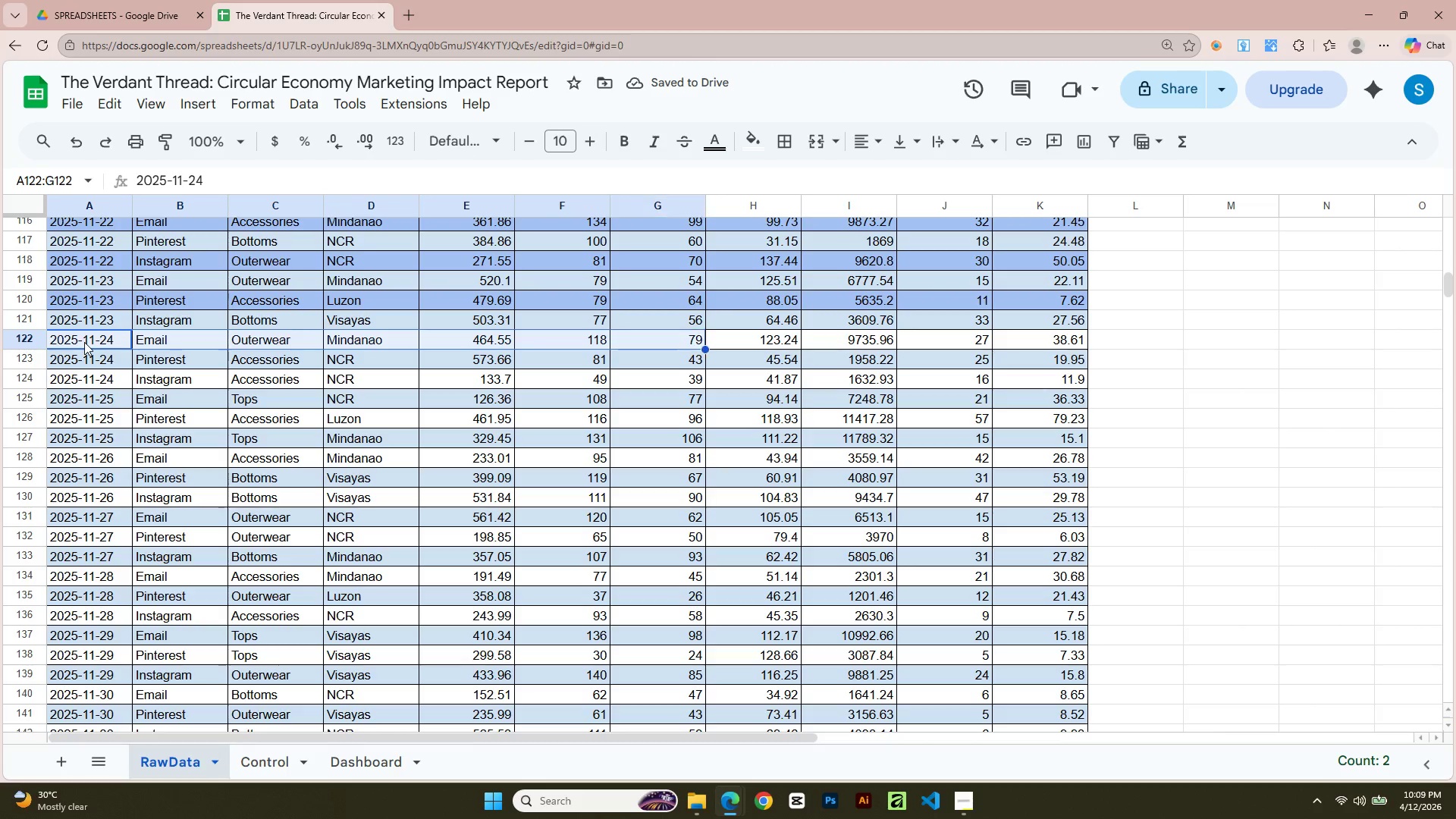 
key(Shift+ArrowRight)
 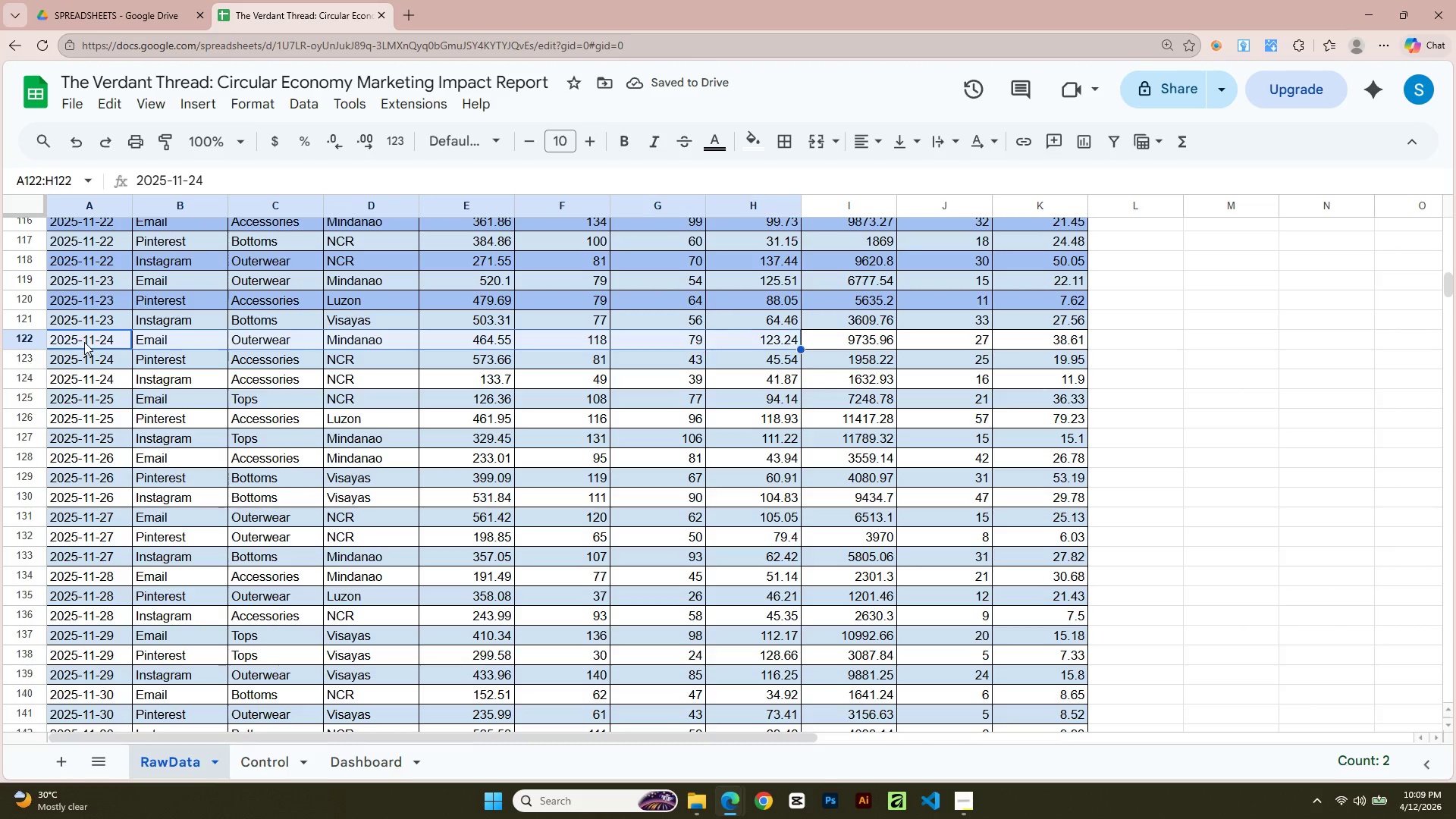 
key(Shift+ArrowRight)
 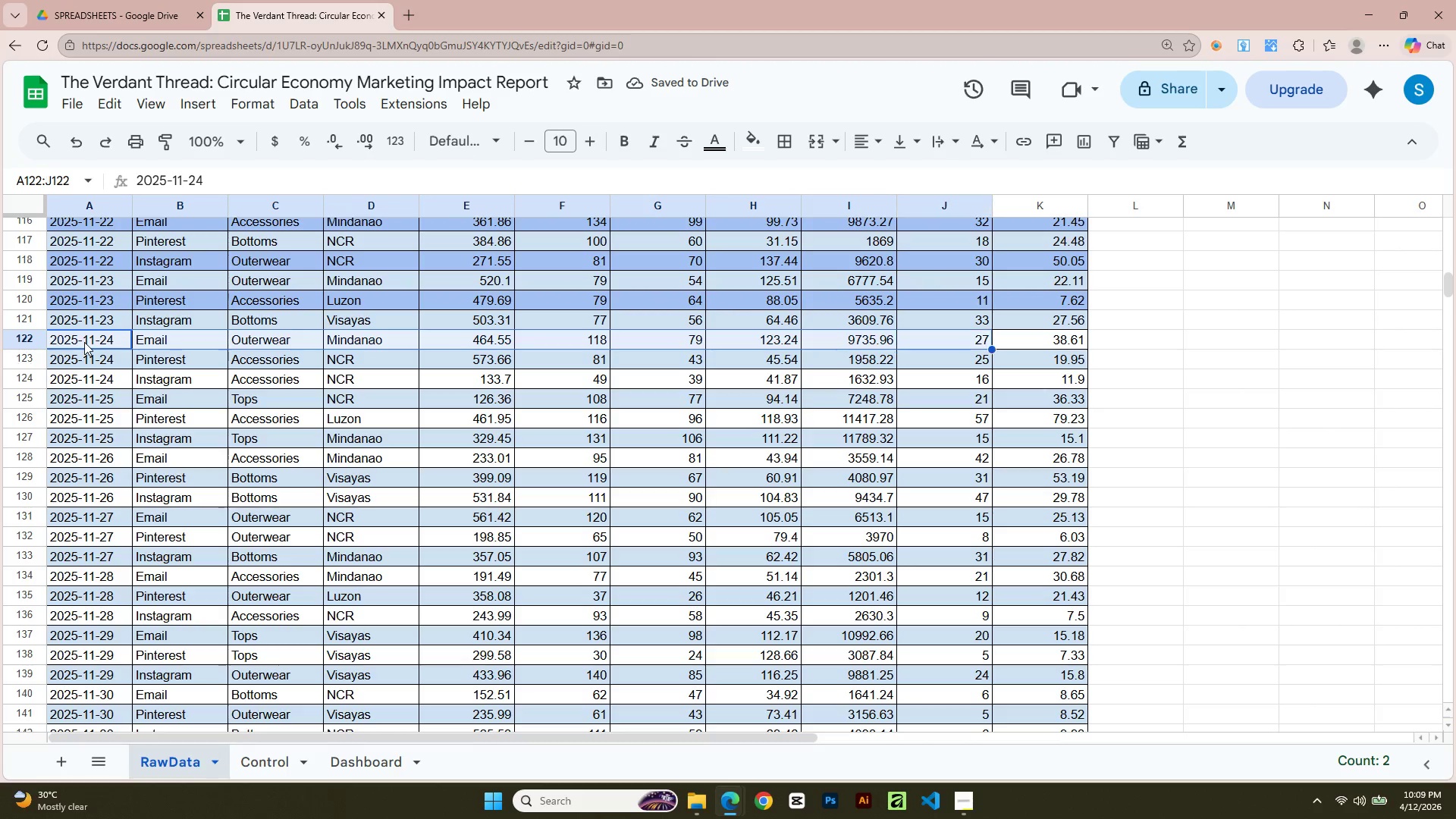 
key(Shift+ArrowRight)
 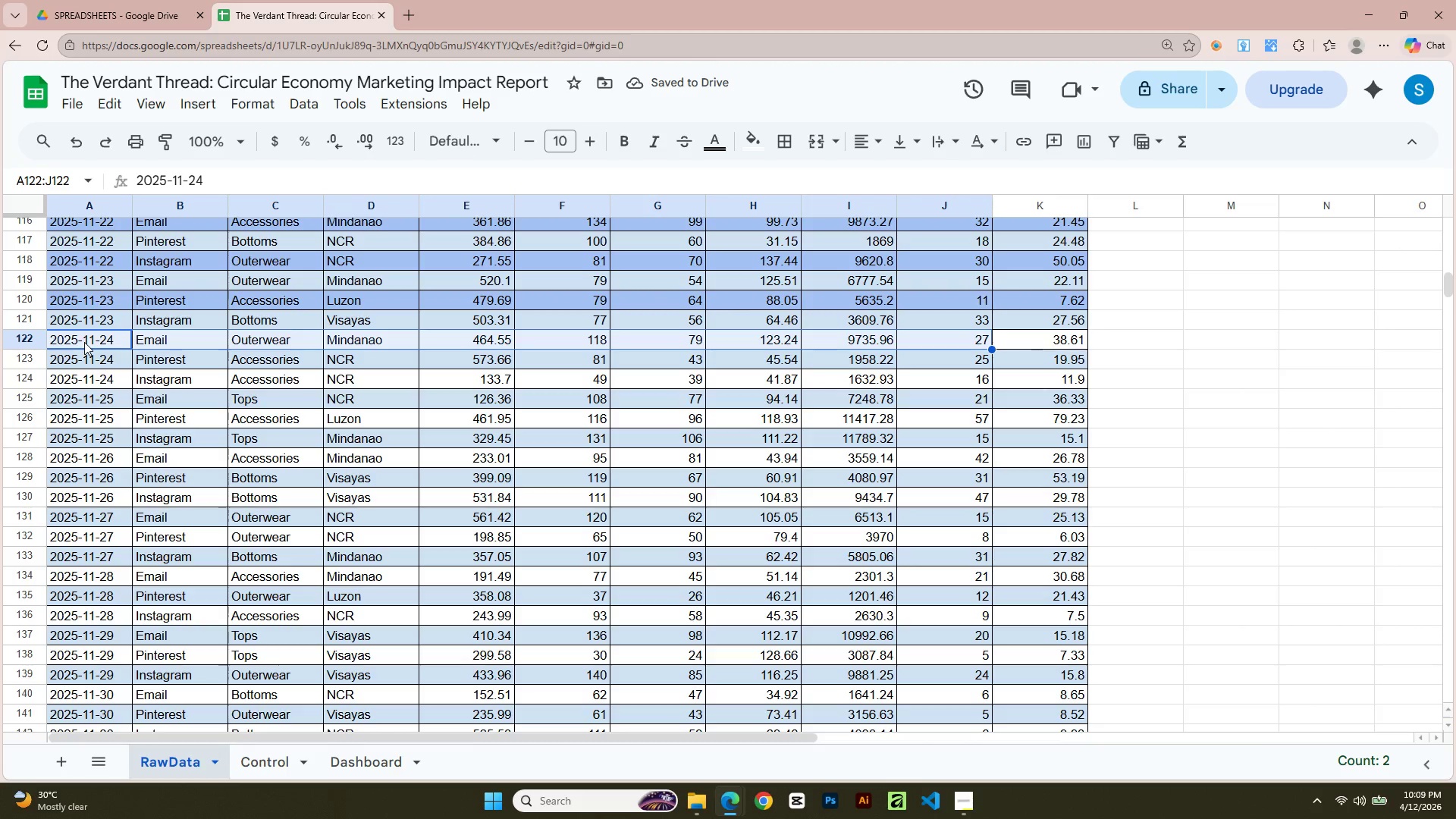 
key(Shift+ArrowRight)
 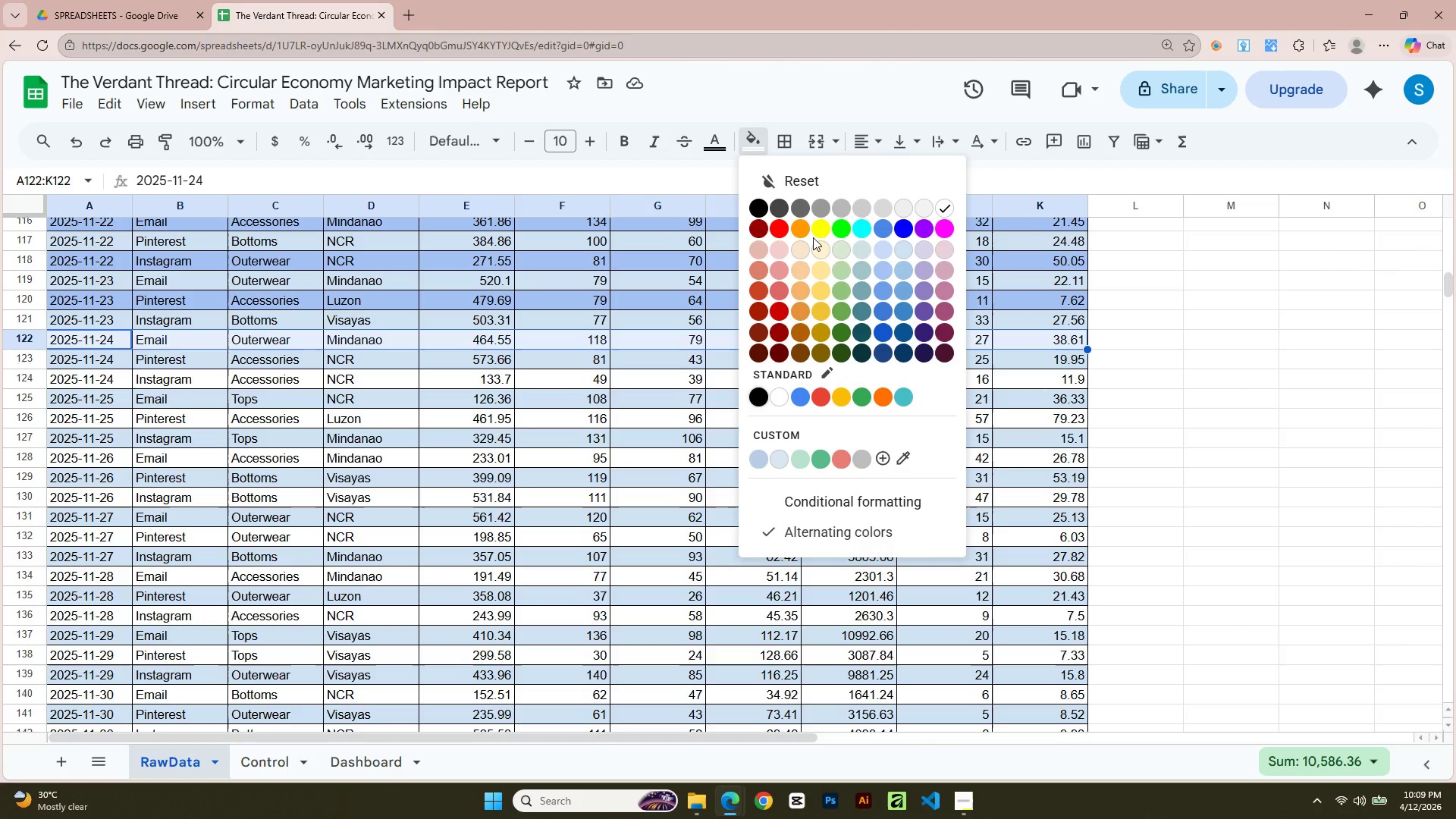 
left_click([883, 269])
 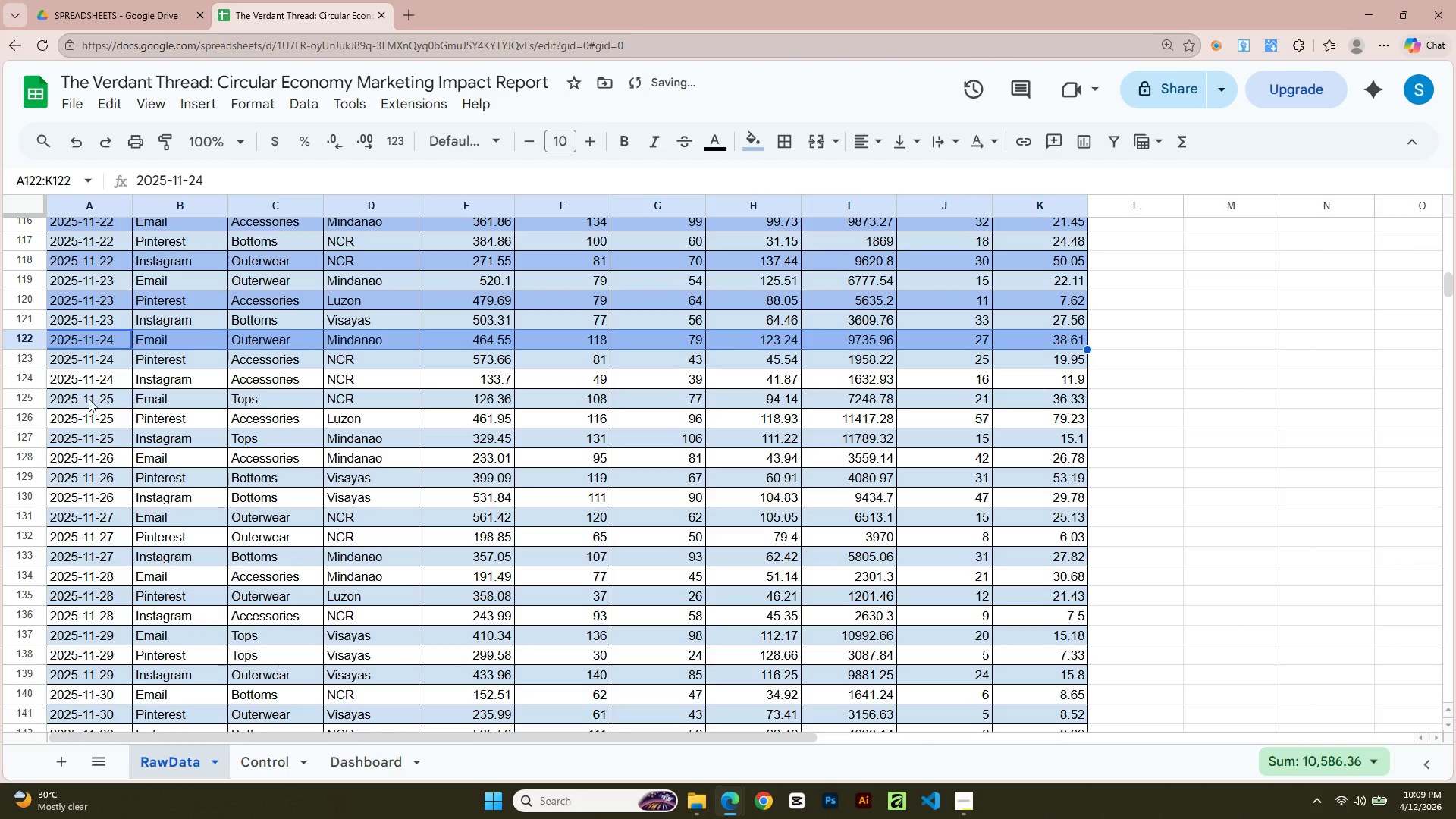 
left_click([86, 377])
 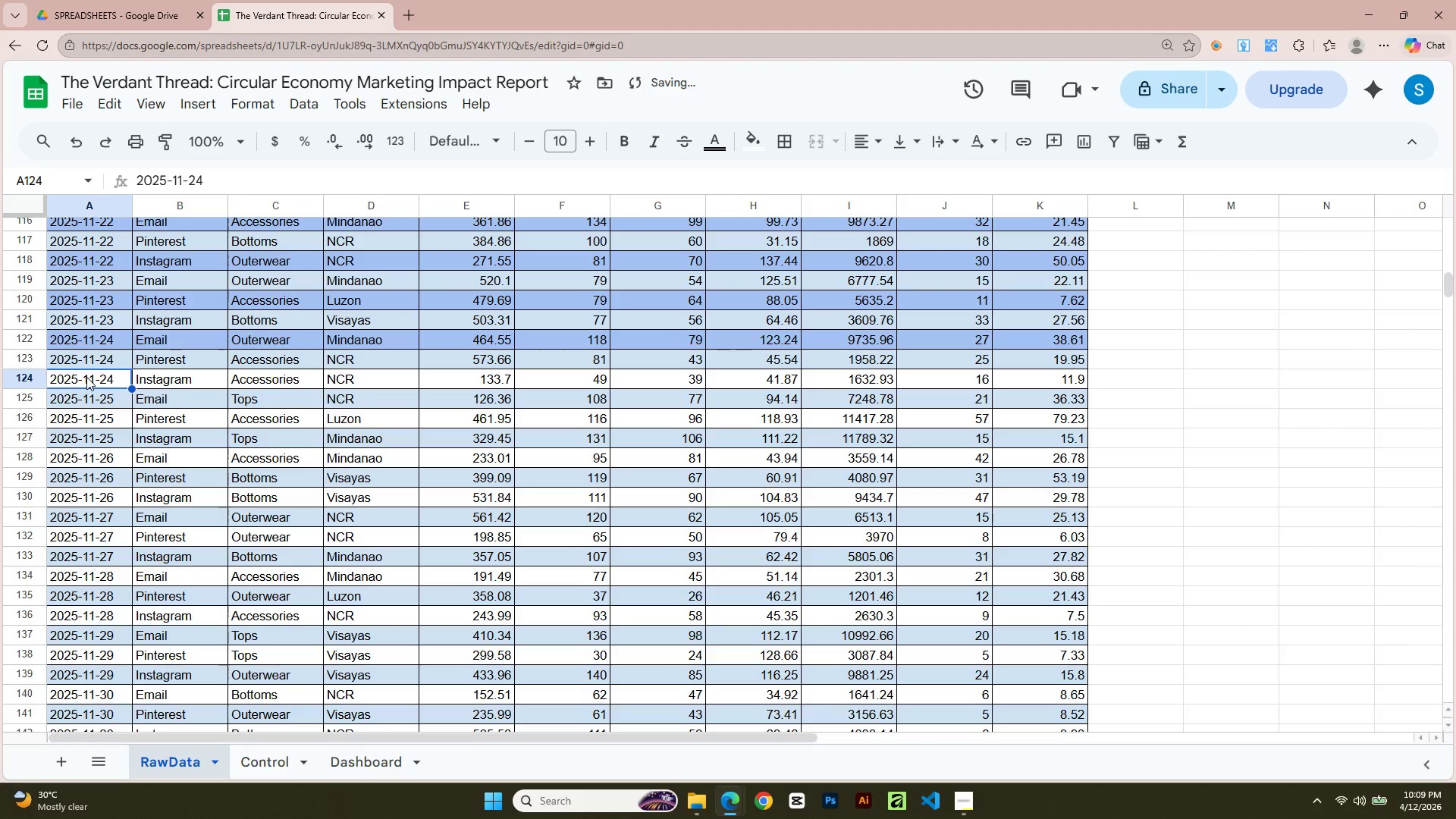 
key(Shift+ArrowRight)
 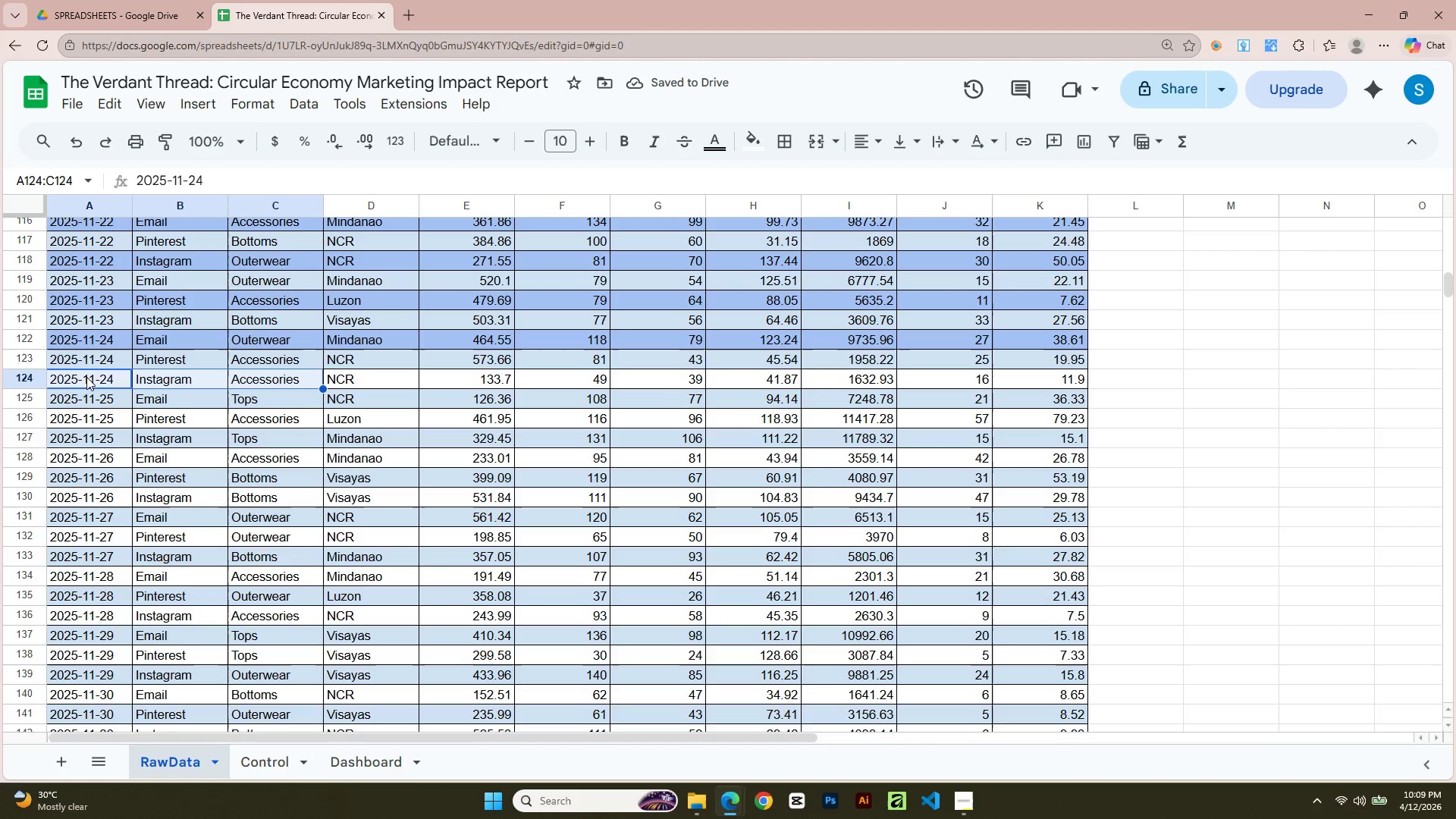 
key(Shift+ArrowRight)
 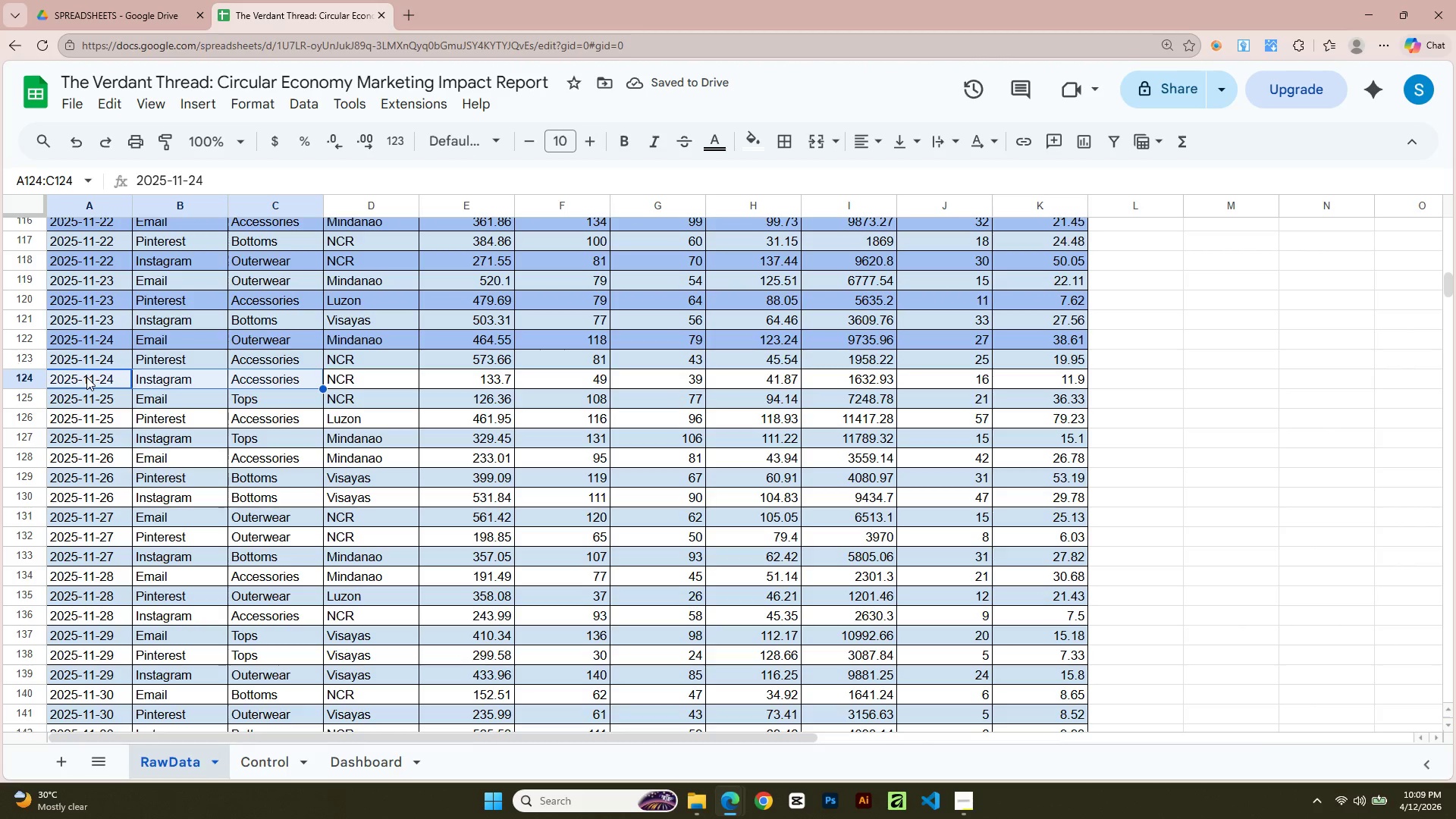 
key(Shift+ArrowRight)
 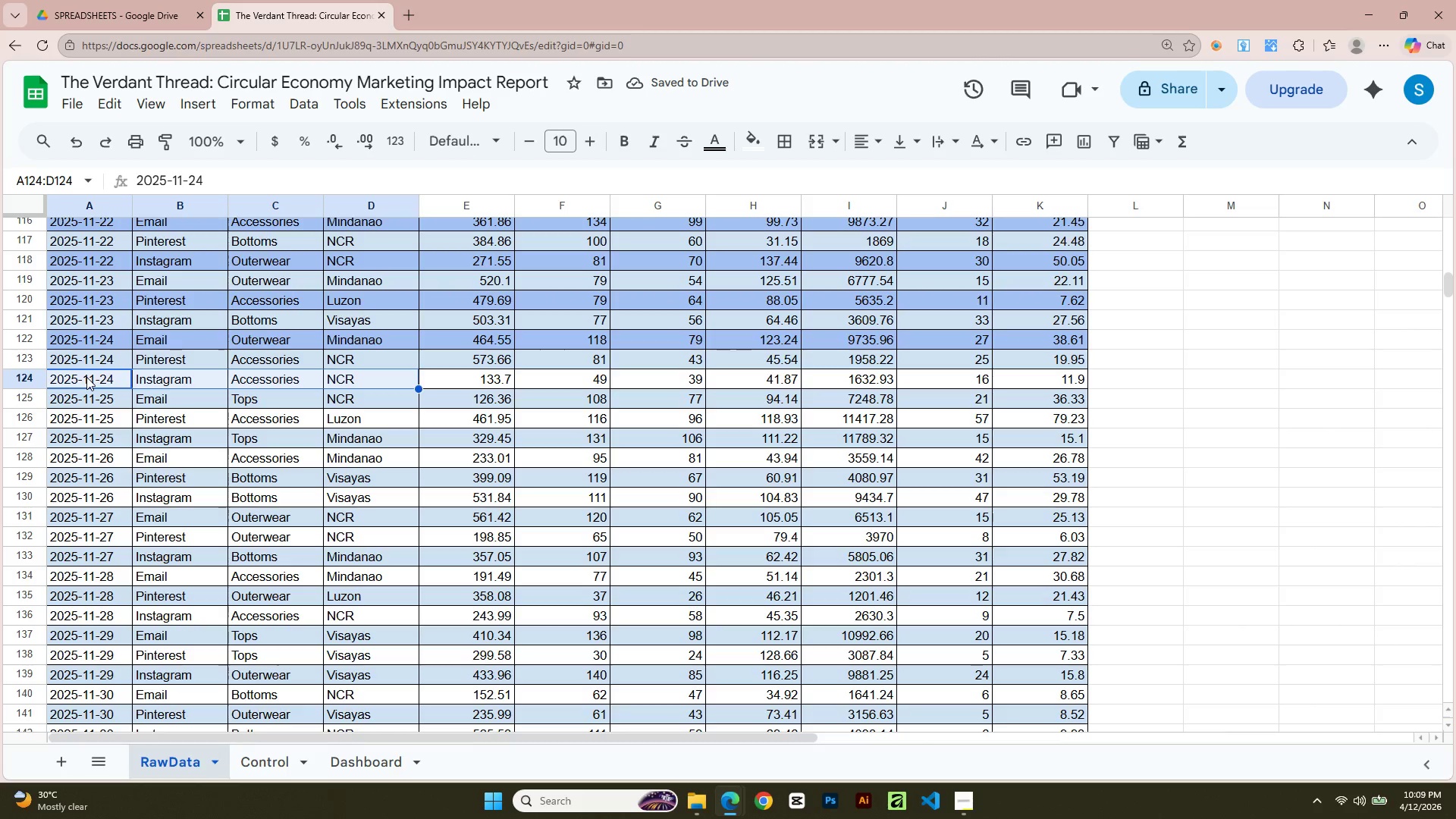 
key(Shift+ArrowRight)
 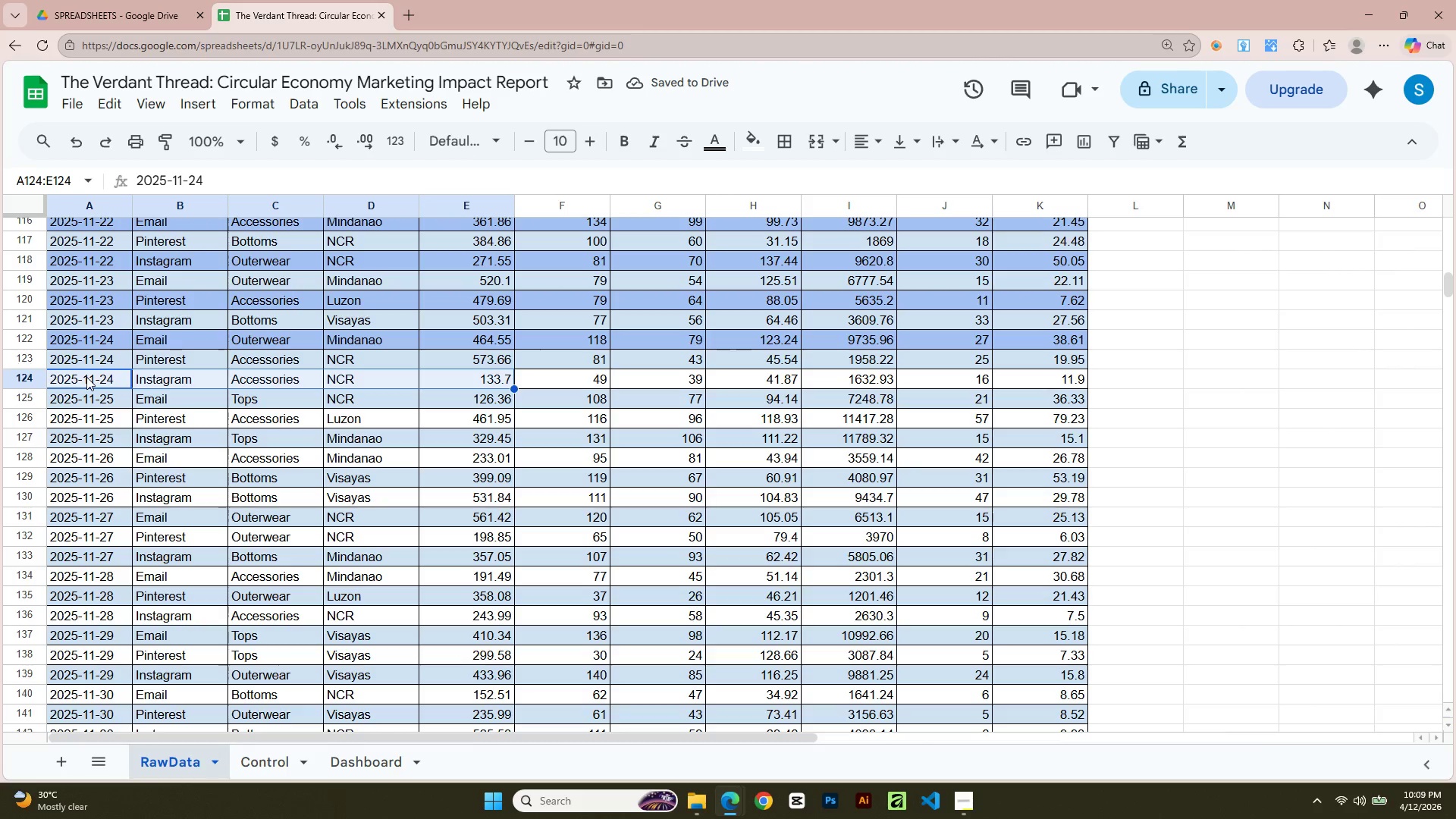 
key(Shift+ArrowRight)
 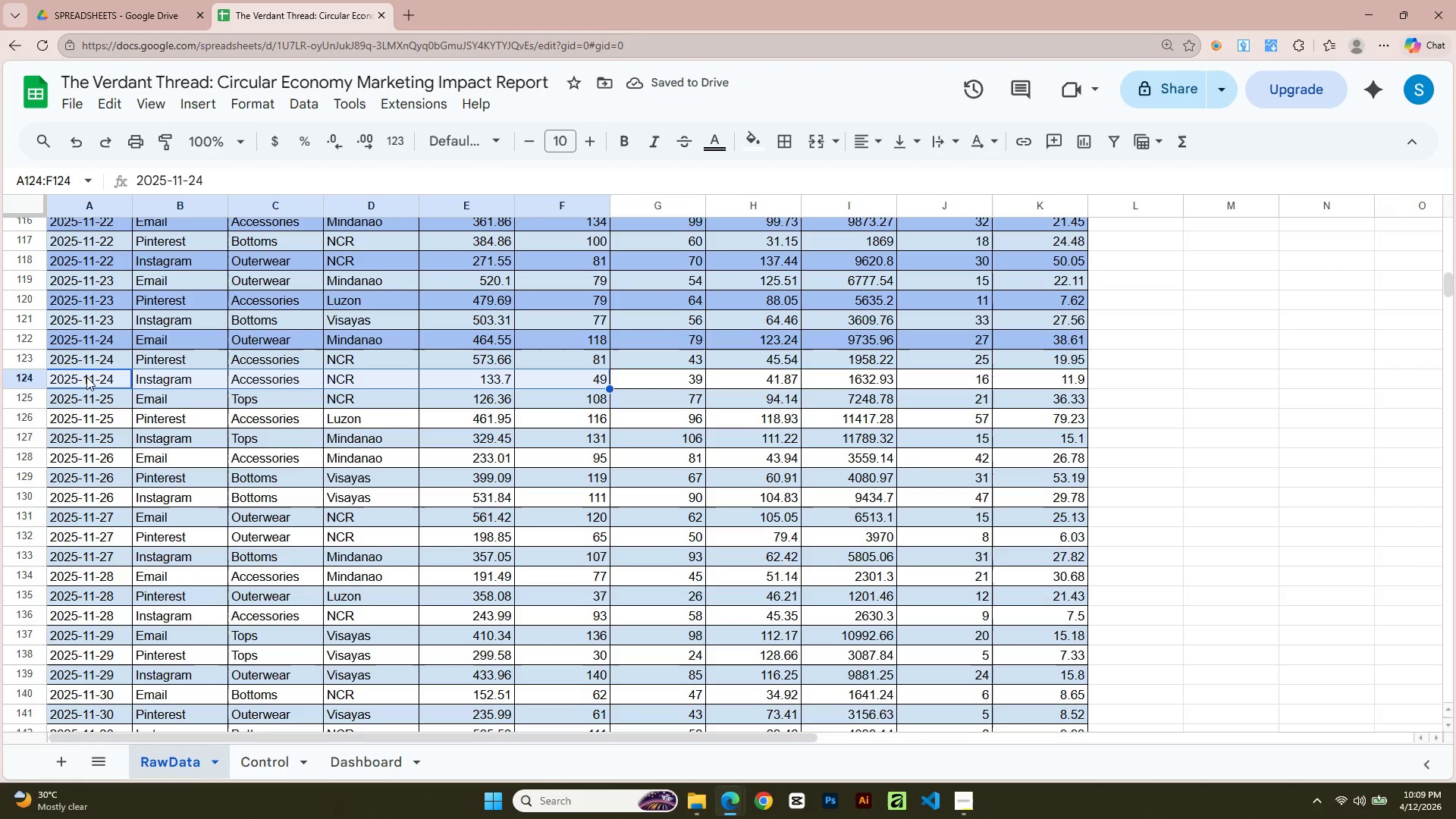 
key(Shift+ArrowRight)
 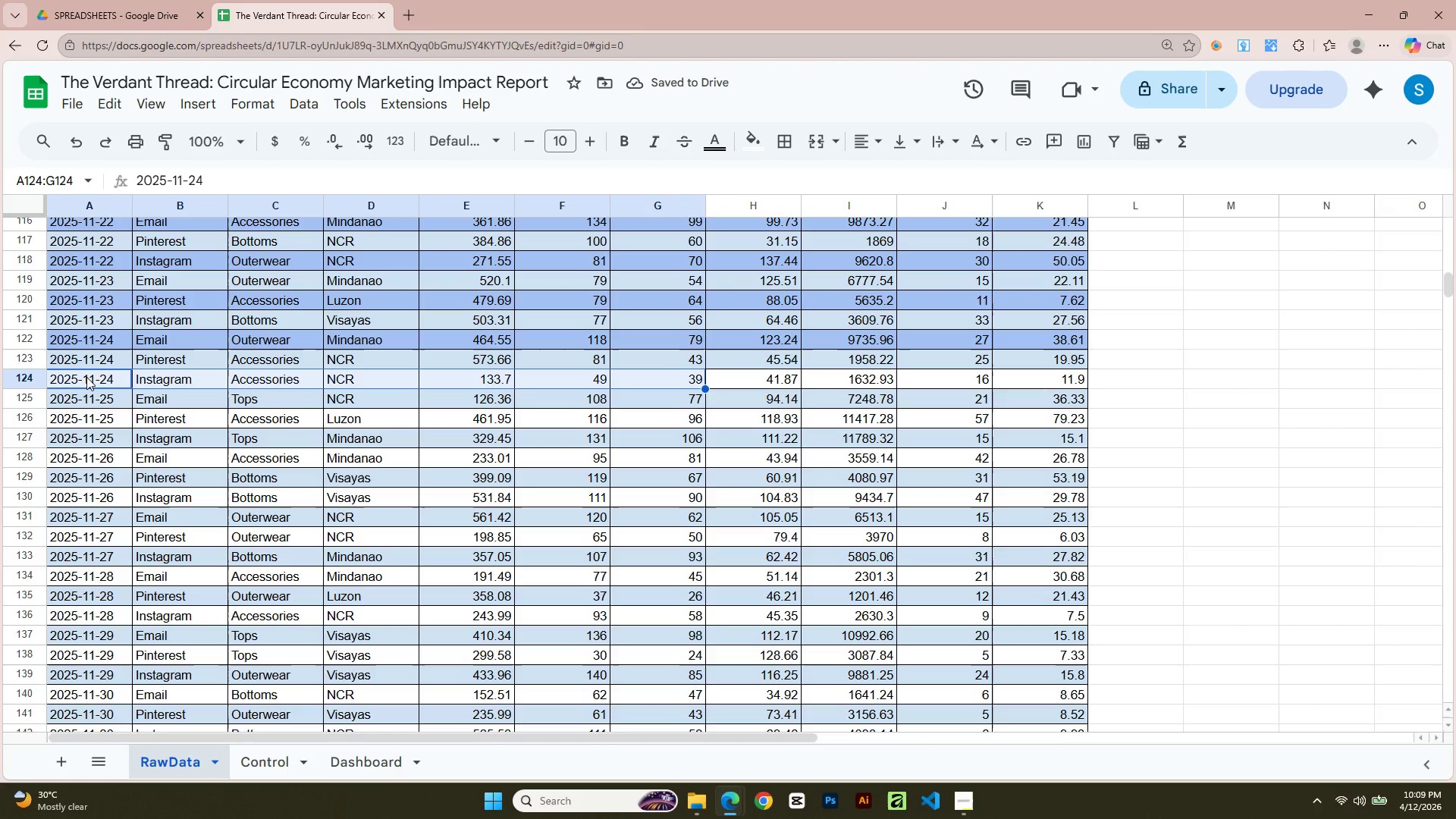 
key(Shift+ArrowRight)
 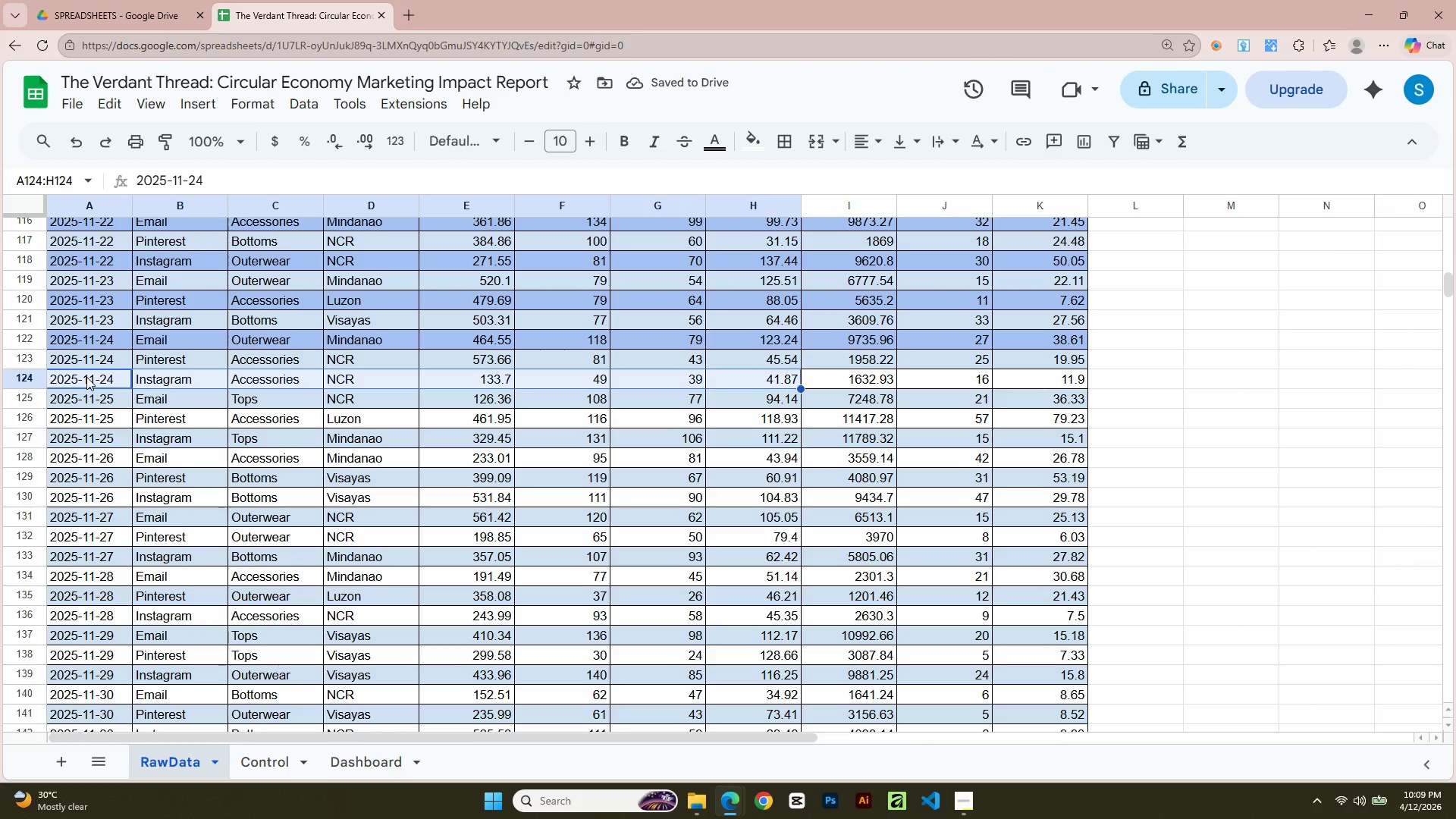 
key(Shift+ArrowRight)
 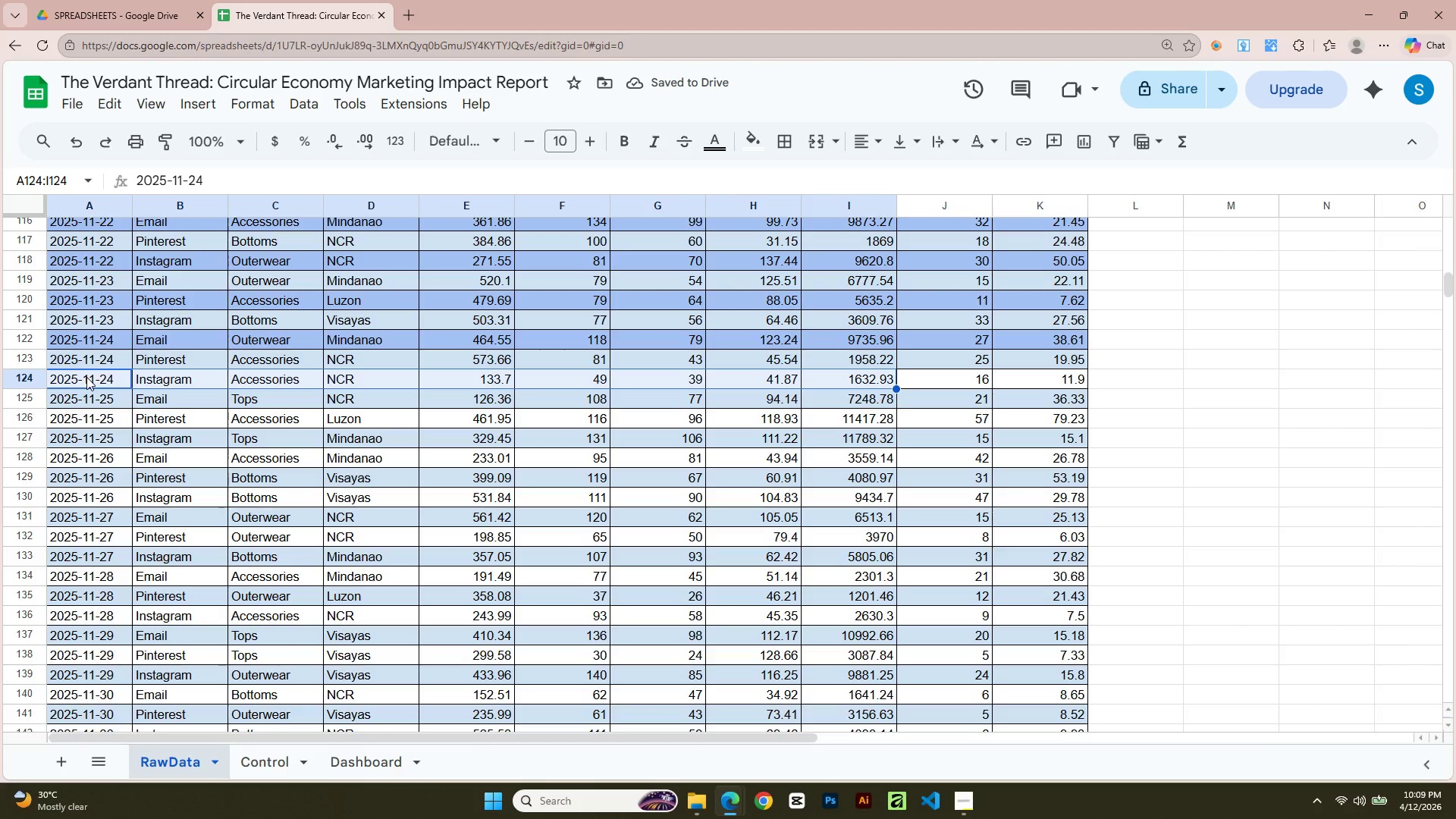 
key(Shift+ArrowRight)
 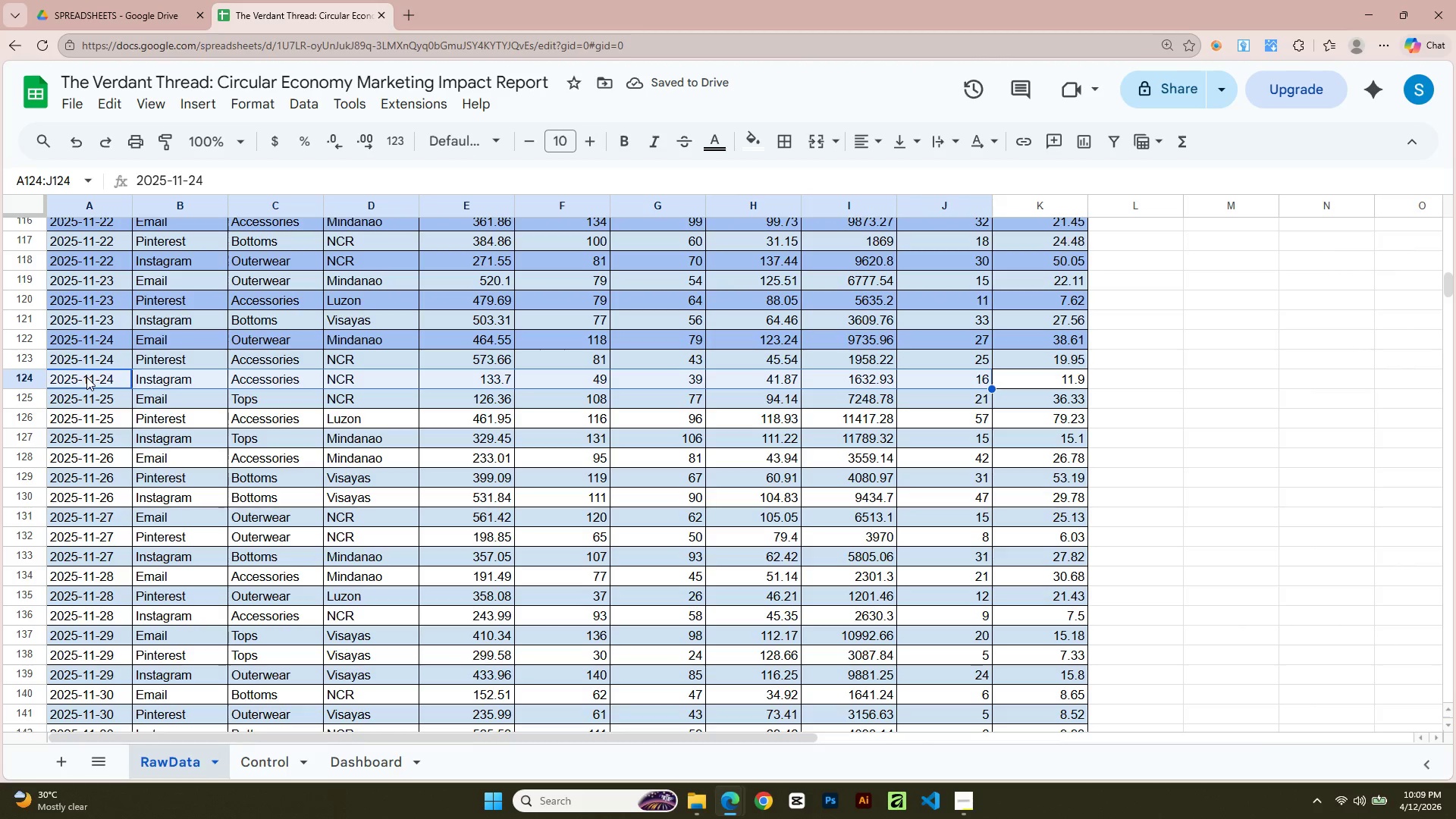 
key(Shift+ArrowRight)
 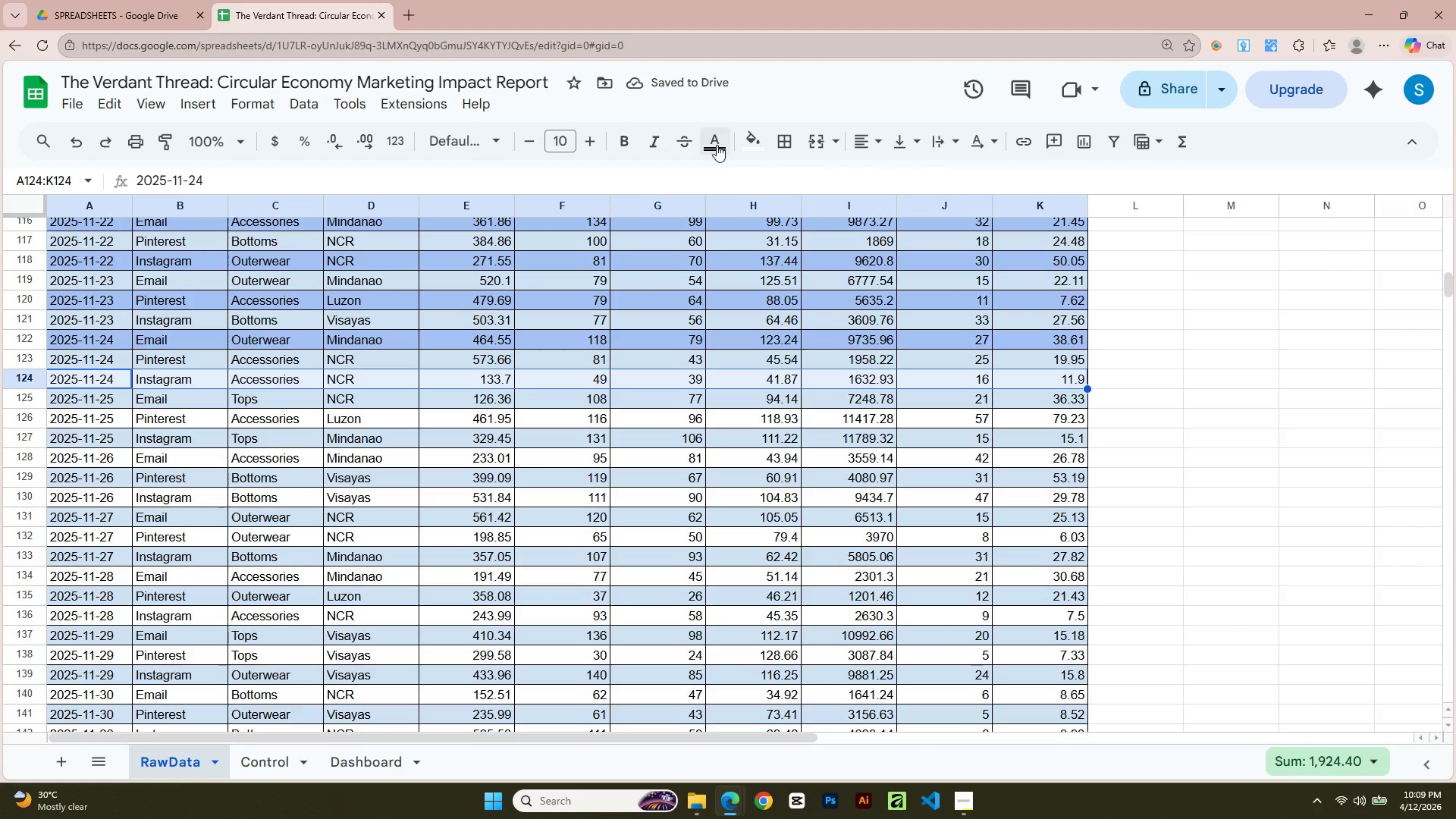 
left_click([761, 142])
 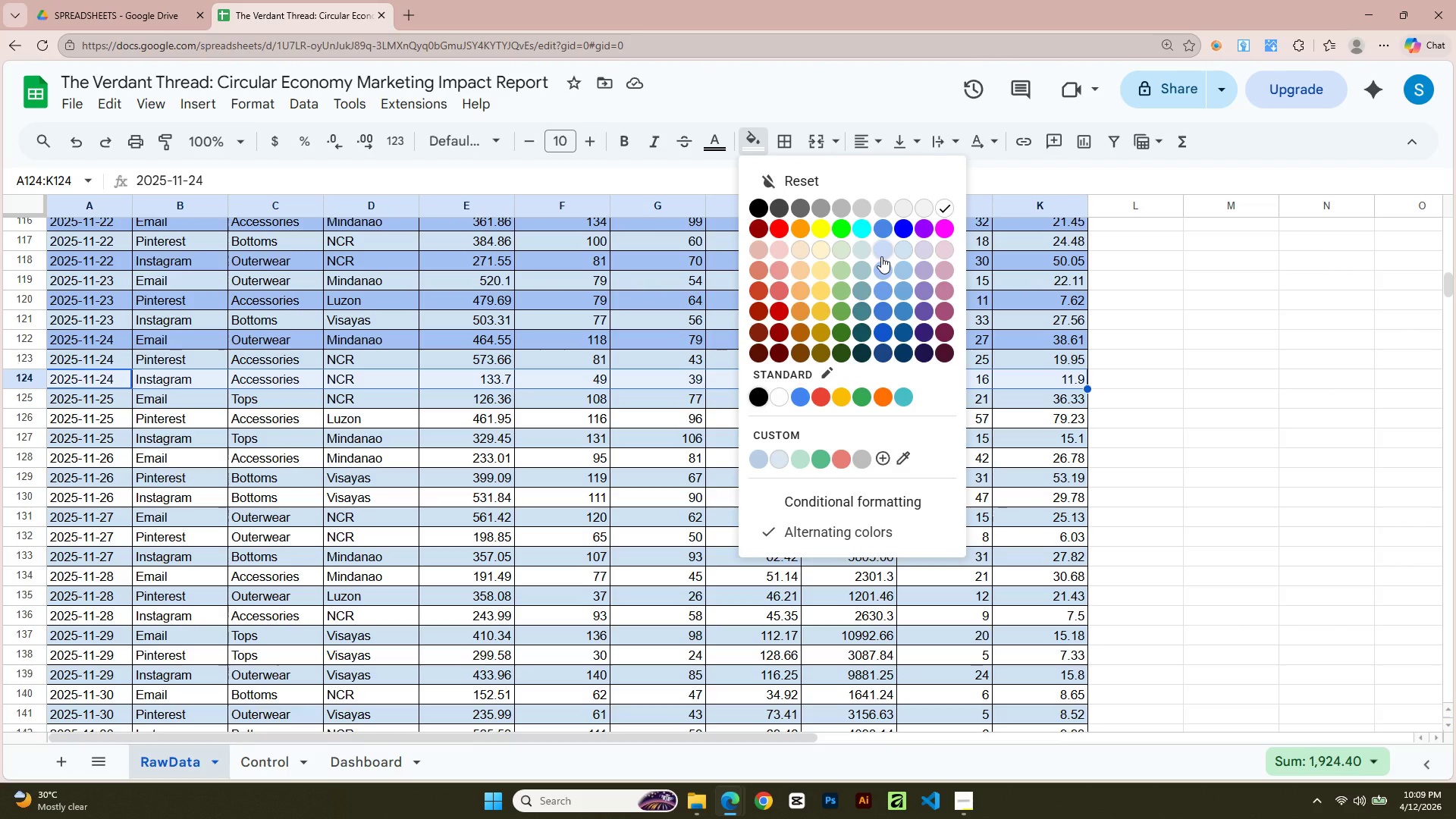 
left_click([880, 268])
 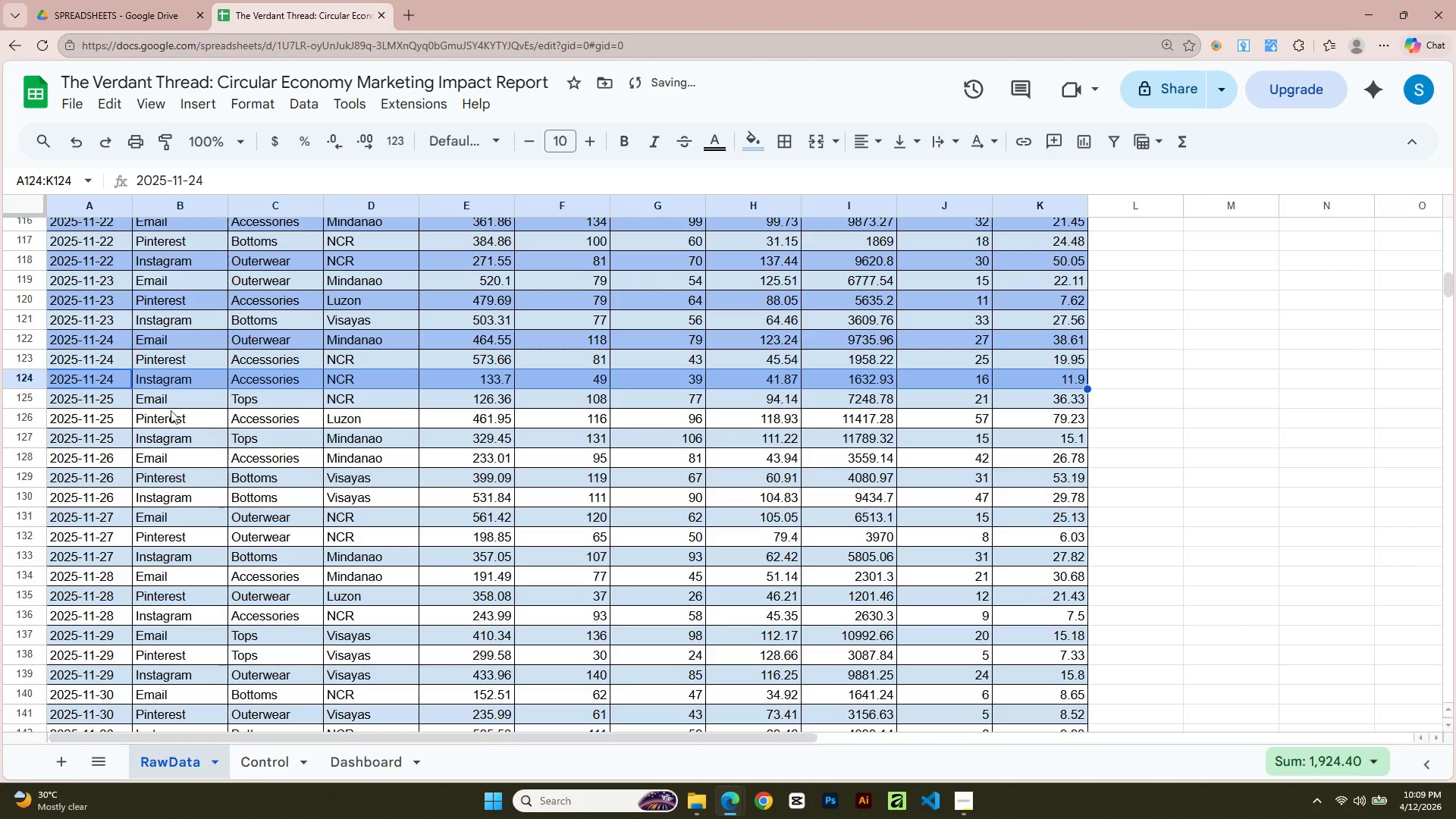 
left_click([82, 418])
 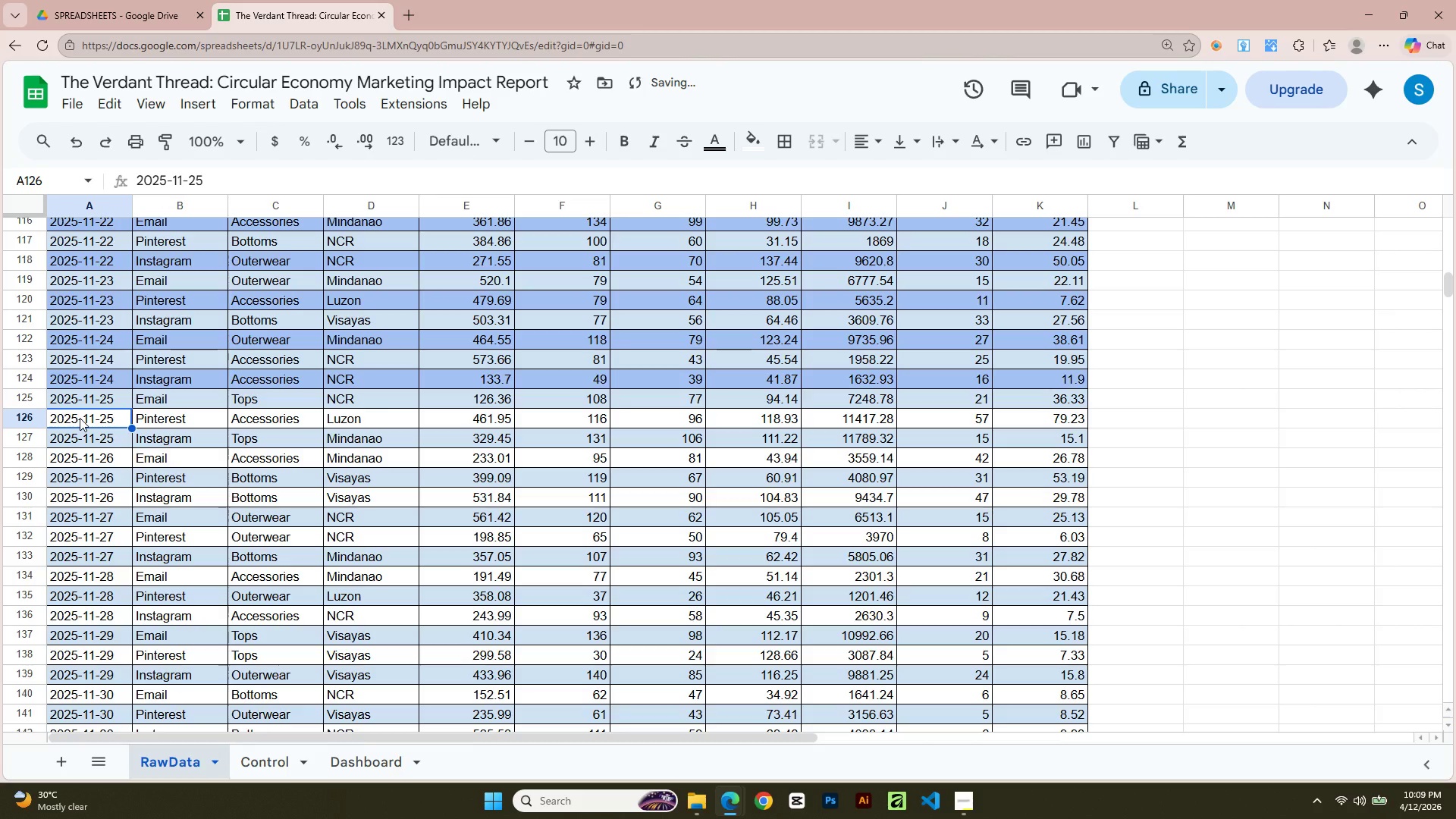 
key(Shift+ArrowRight)
 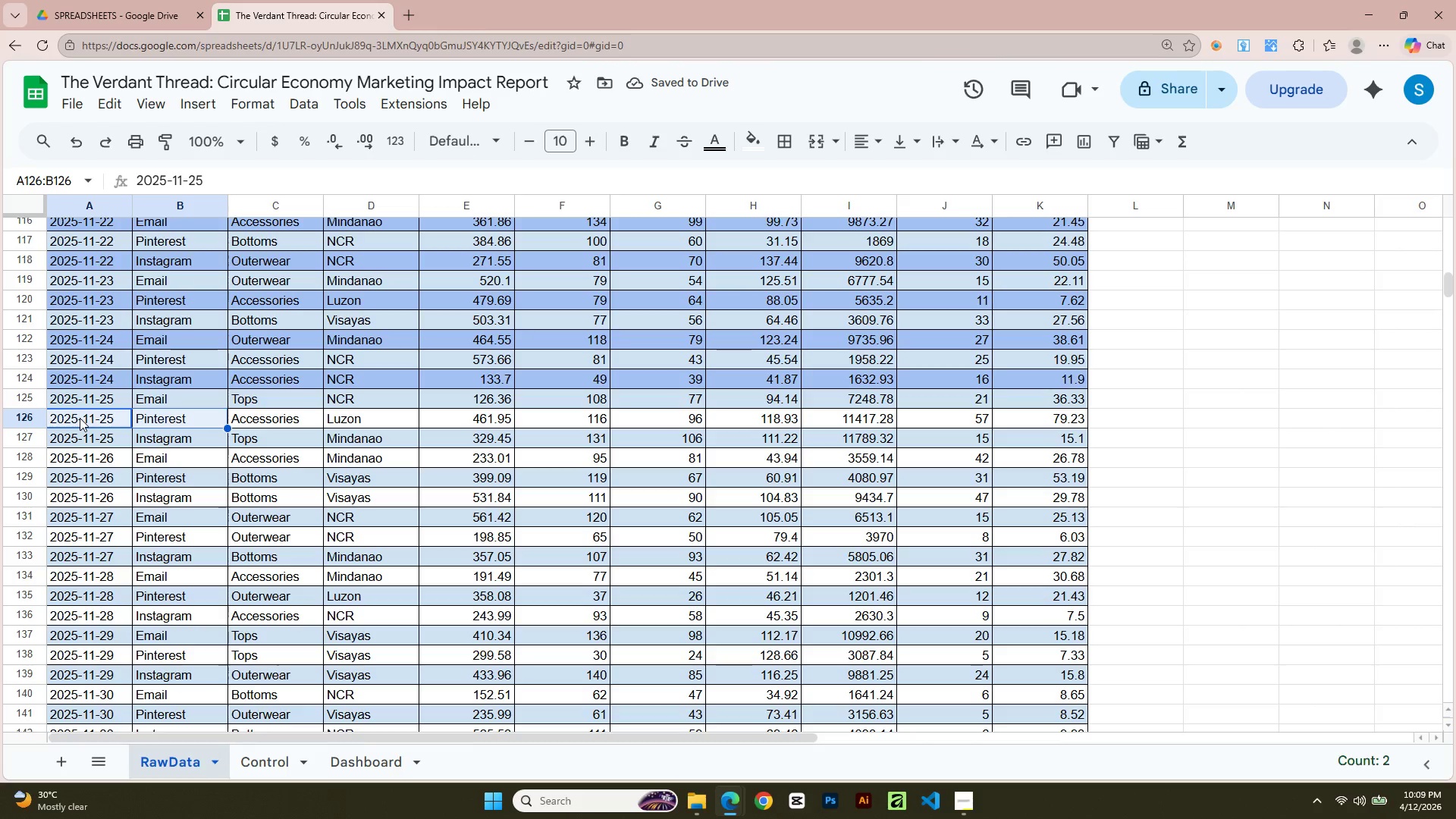 
key(Shift+ArrowRight)
 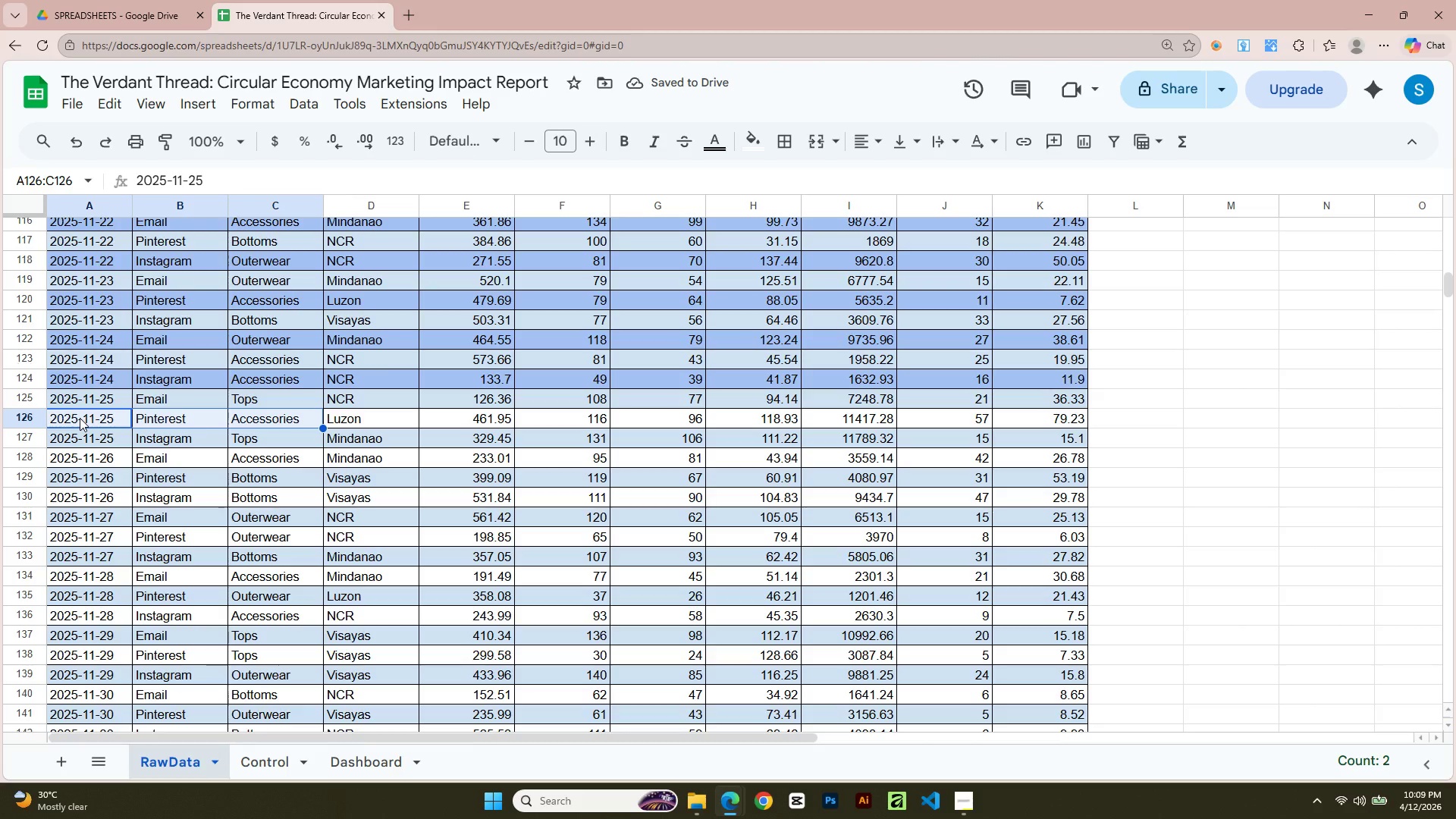 
key(Shift+ArrowRight)
 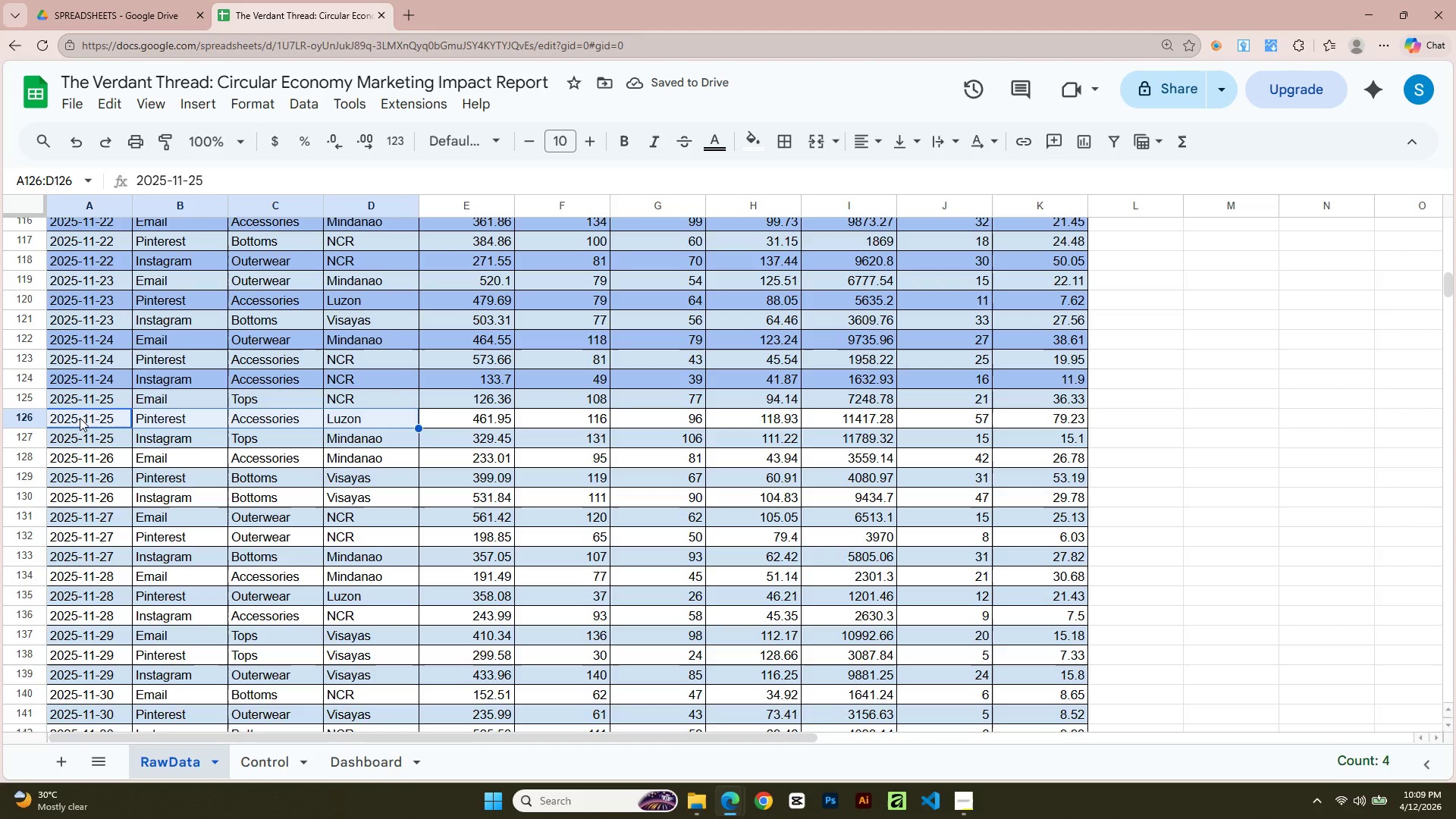 
key(Shift+ArrowRight)
 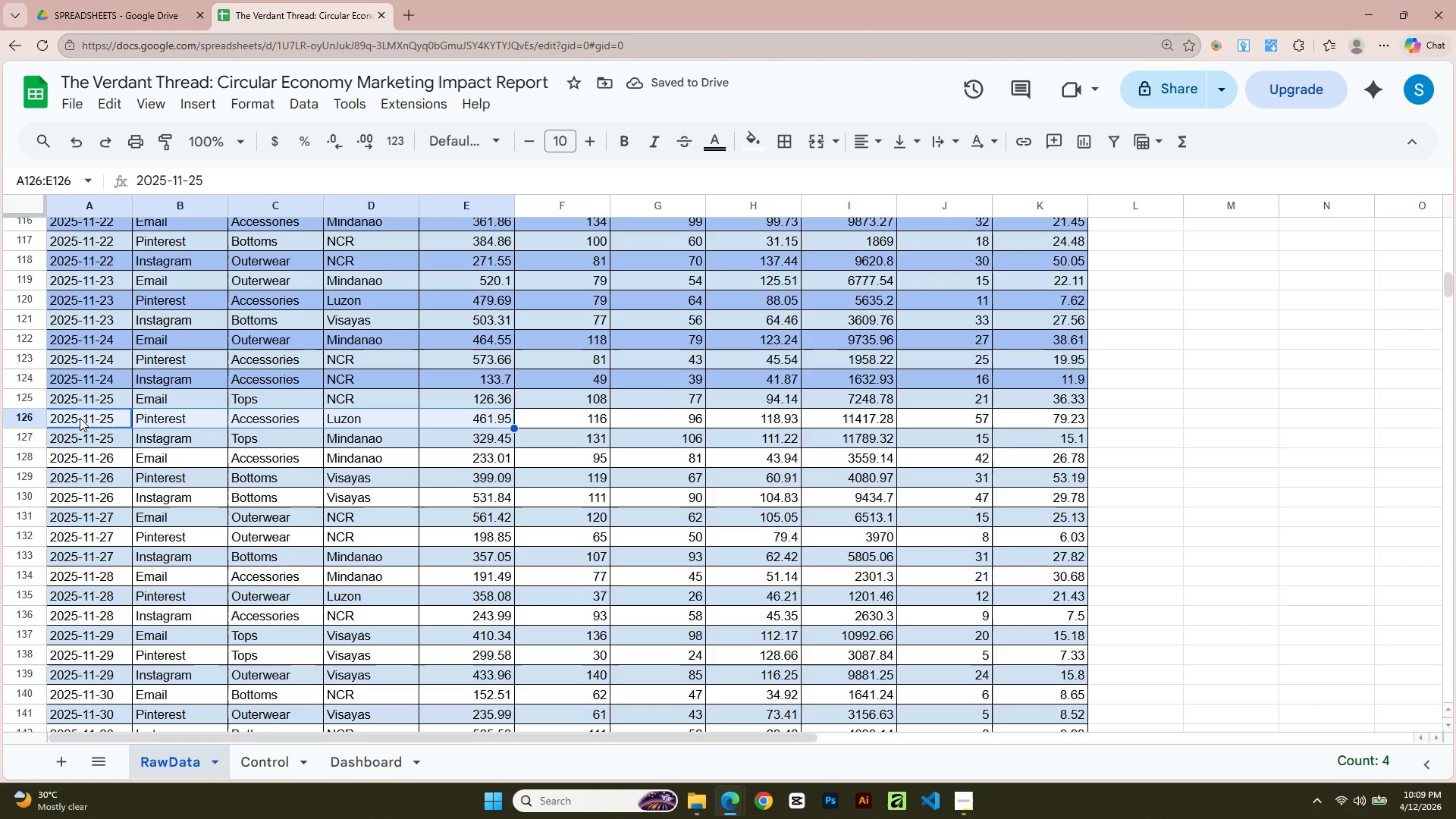 
key(Shift+ArrowRight)
 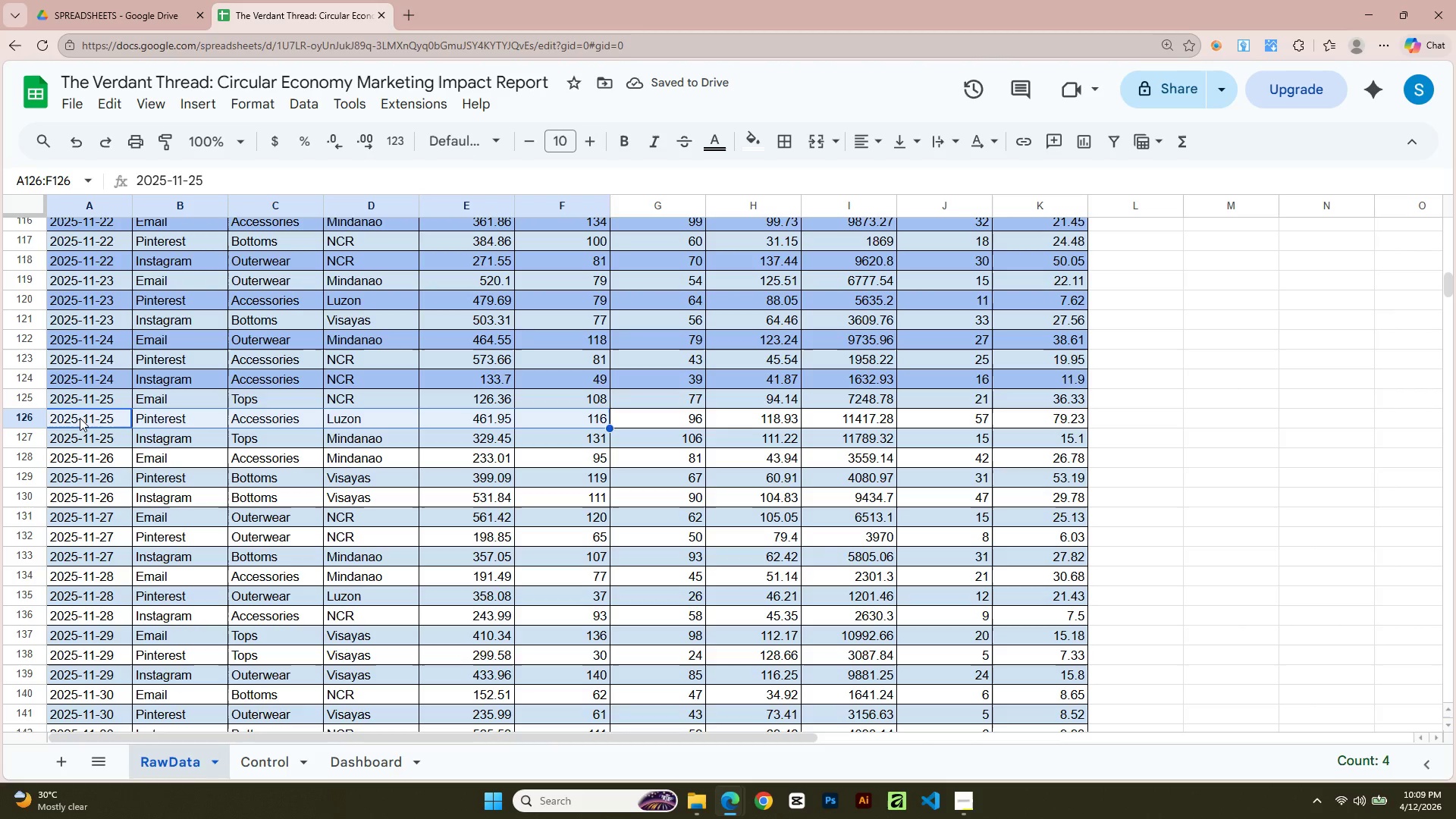 
key(Shift+ArrowRight)
 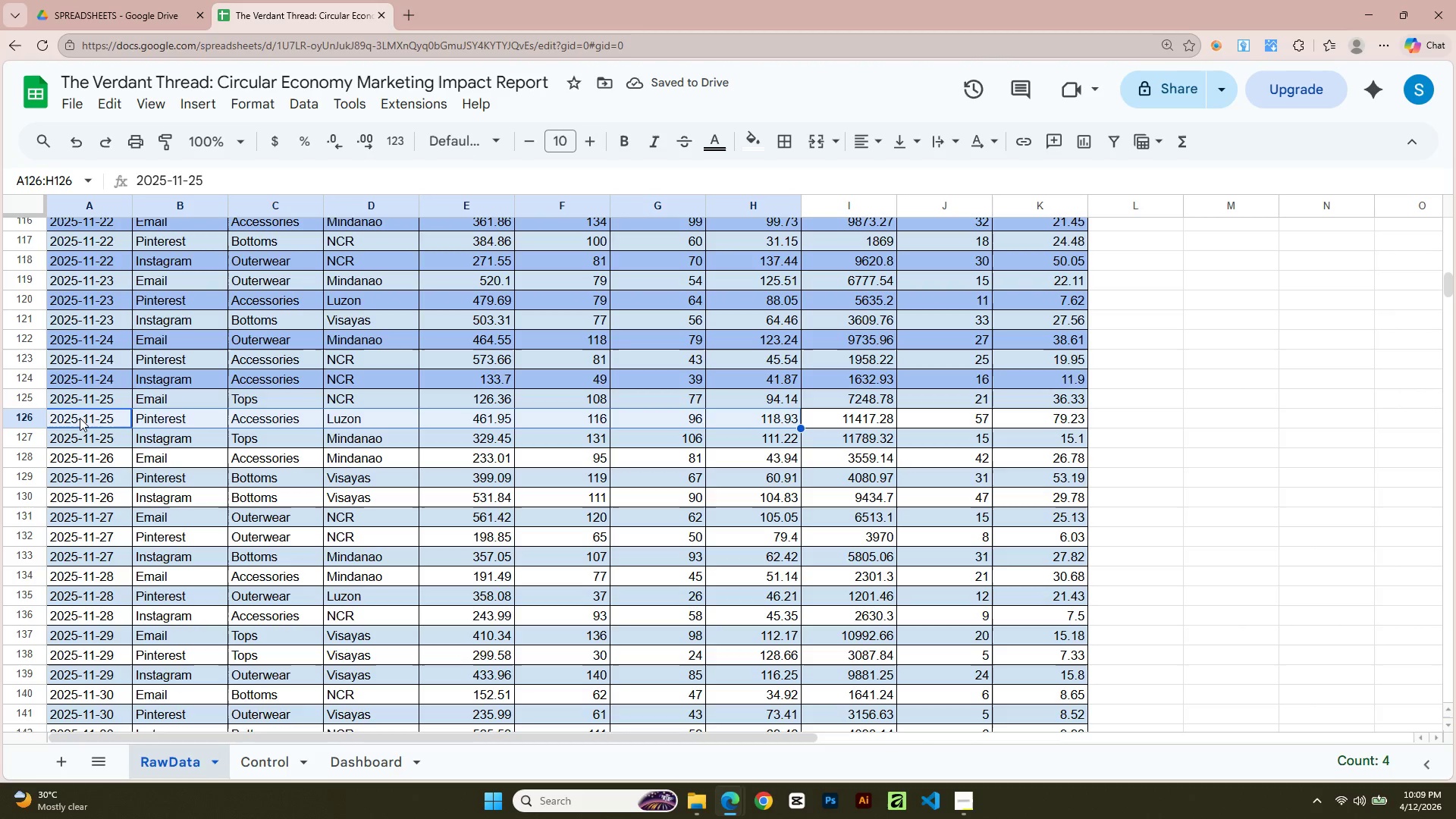 
key(Shift+ArrowRight)
 